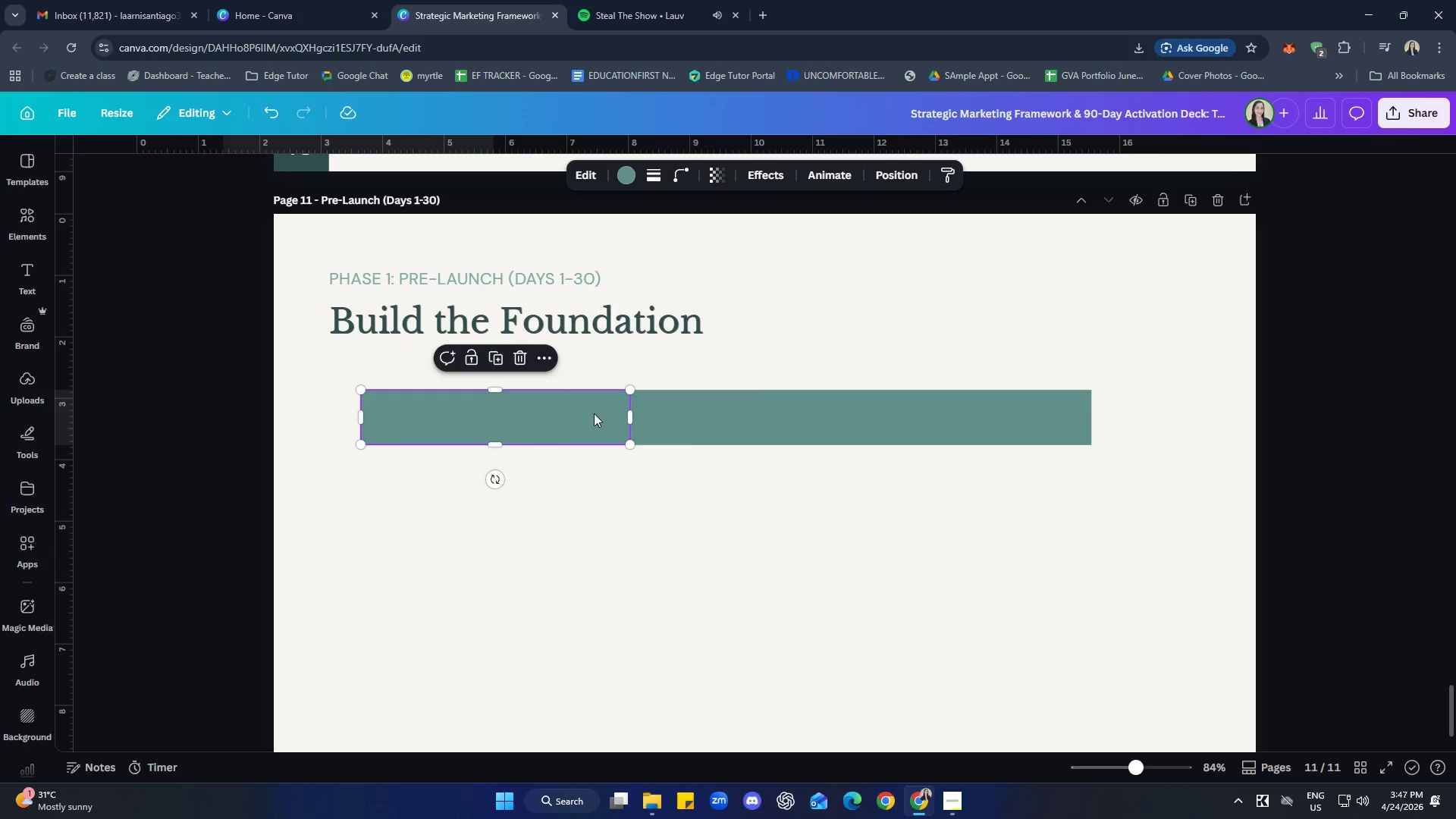 
left_click([698, 428])
 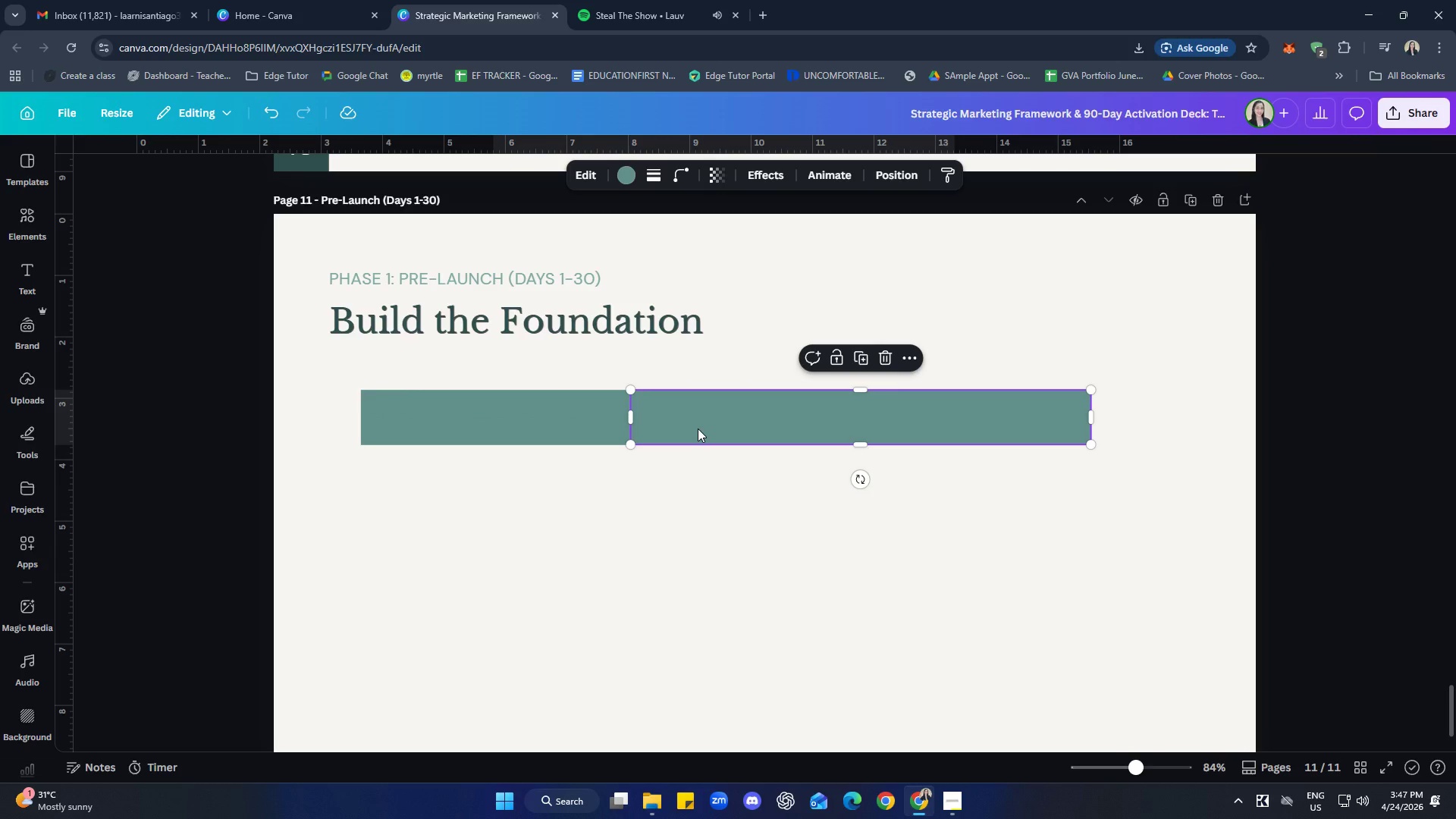 
key(ArrowRight)
 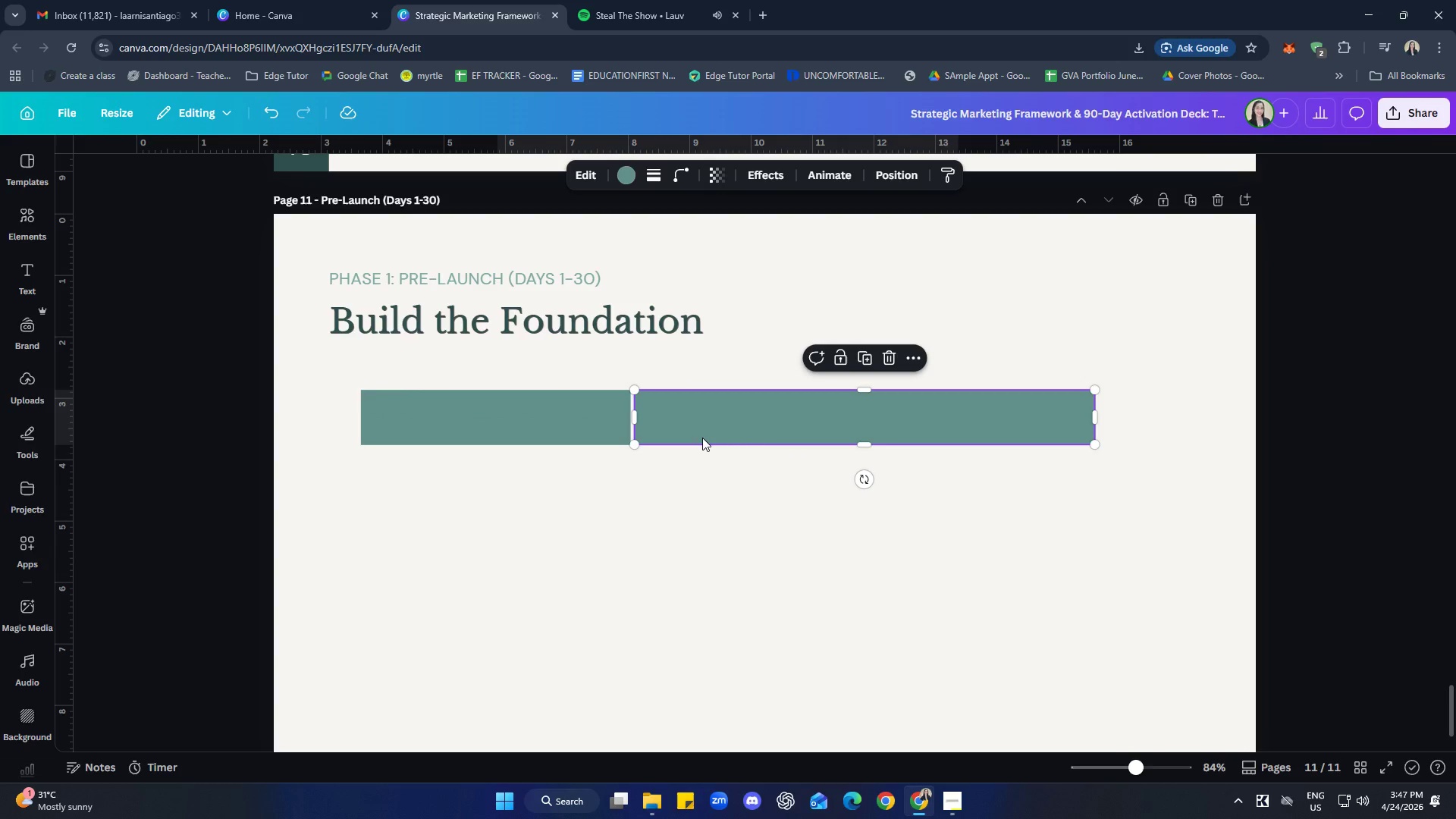 
left_click([778, 493])
 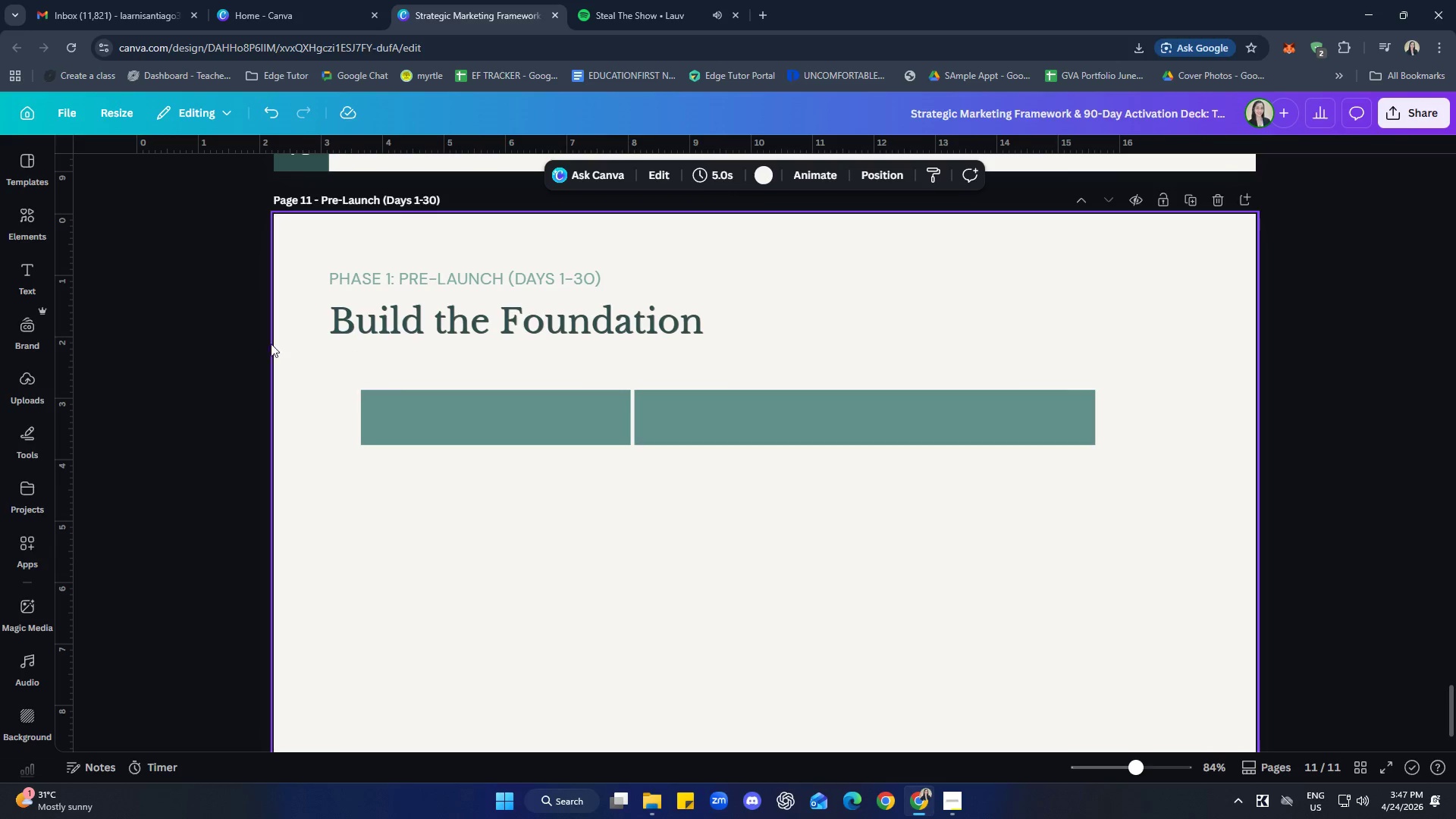 
wait(5.58)
 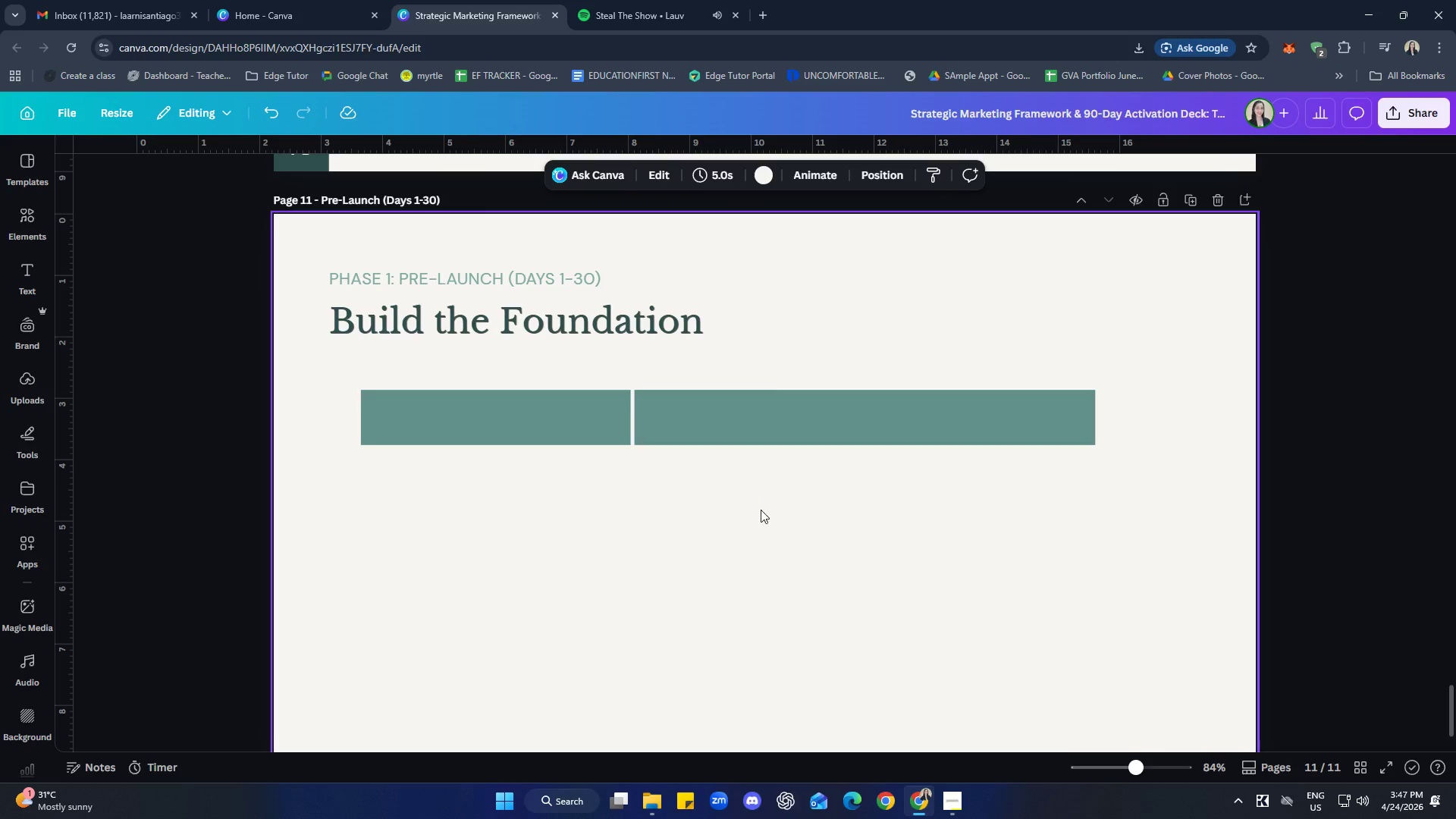 
left_click([24, 284])
 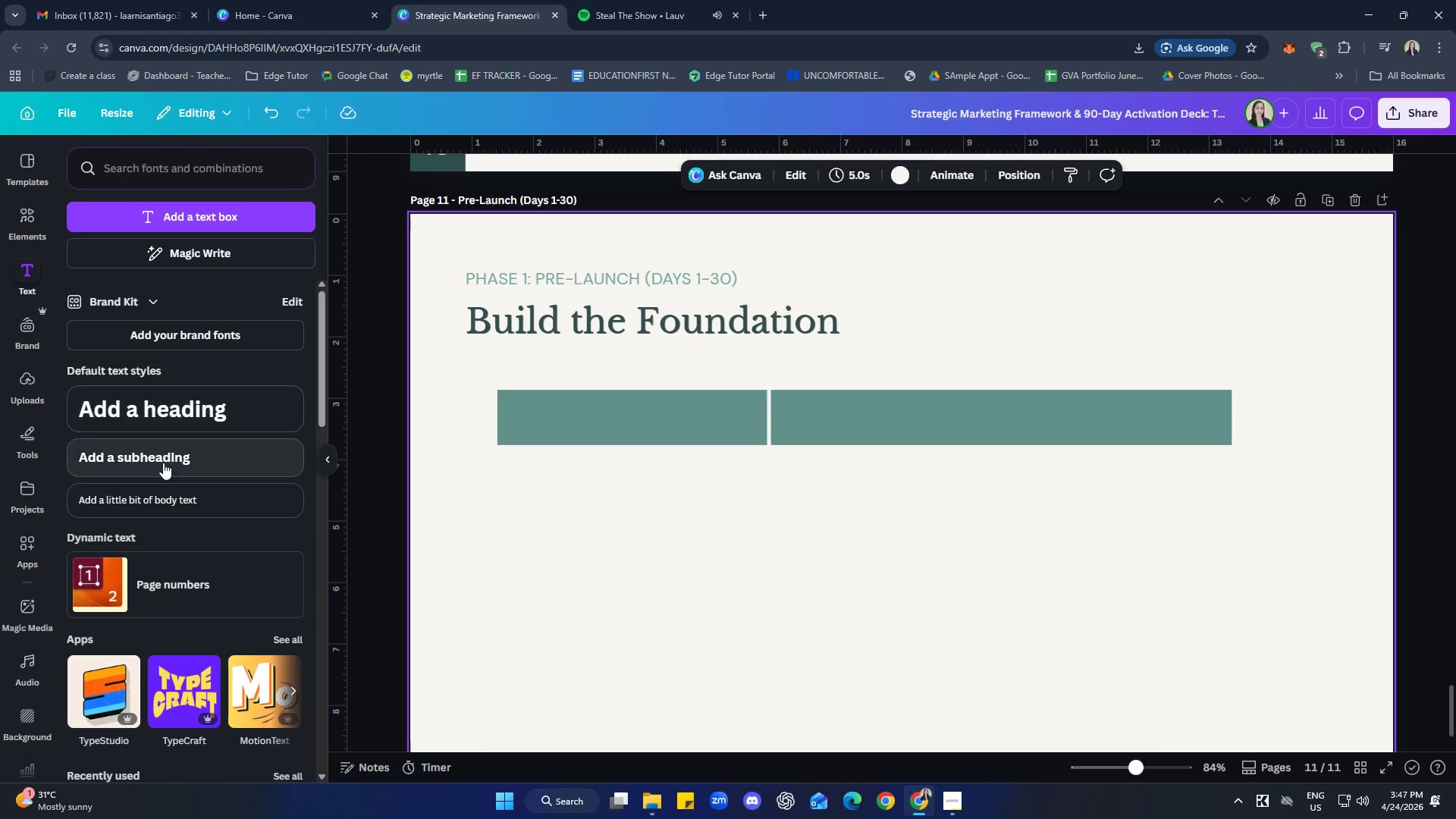 
left_click([161, 459])
 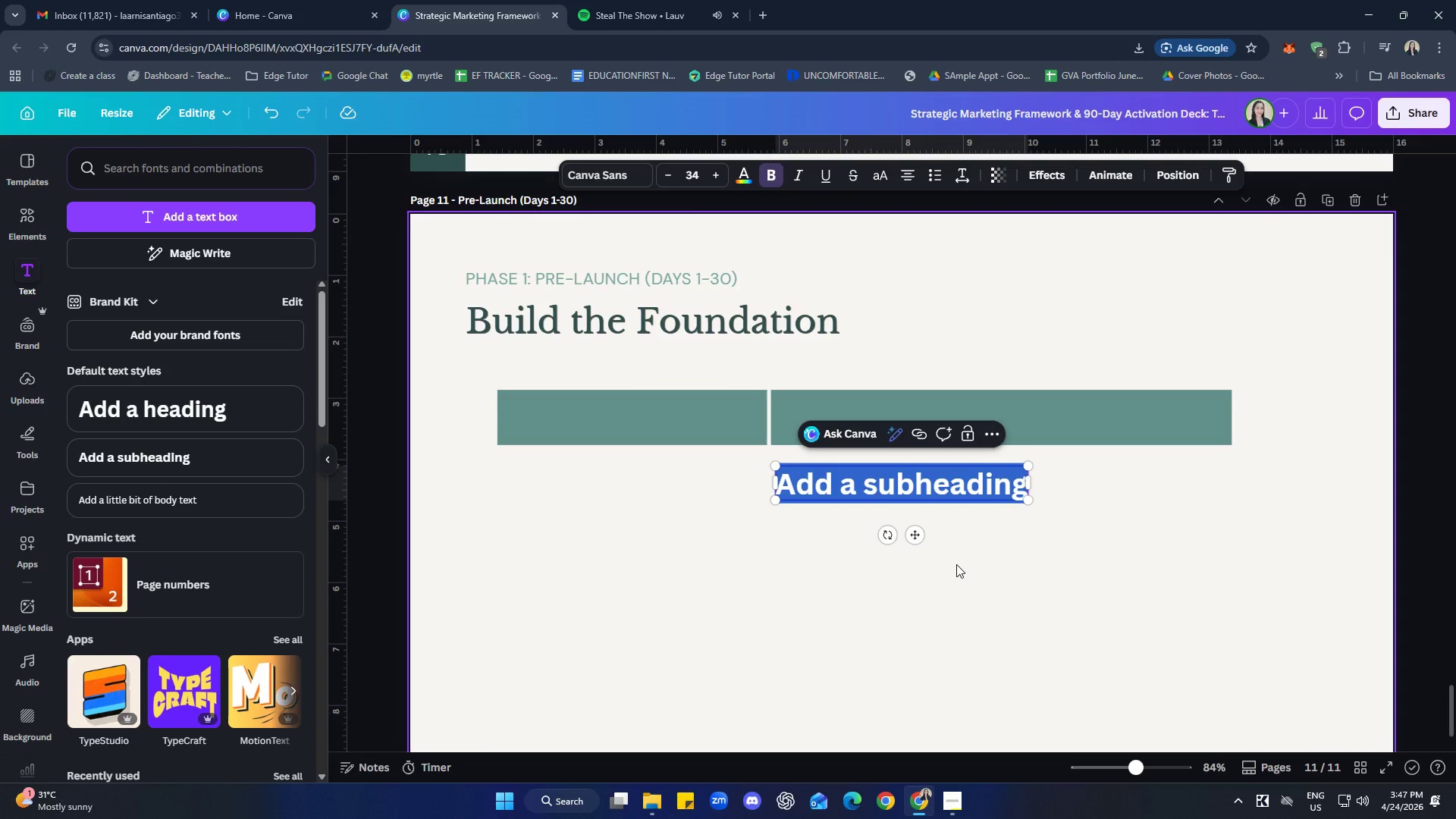 
type(workstream)
 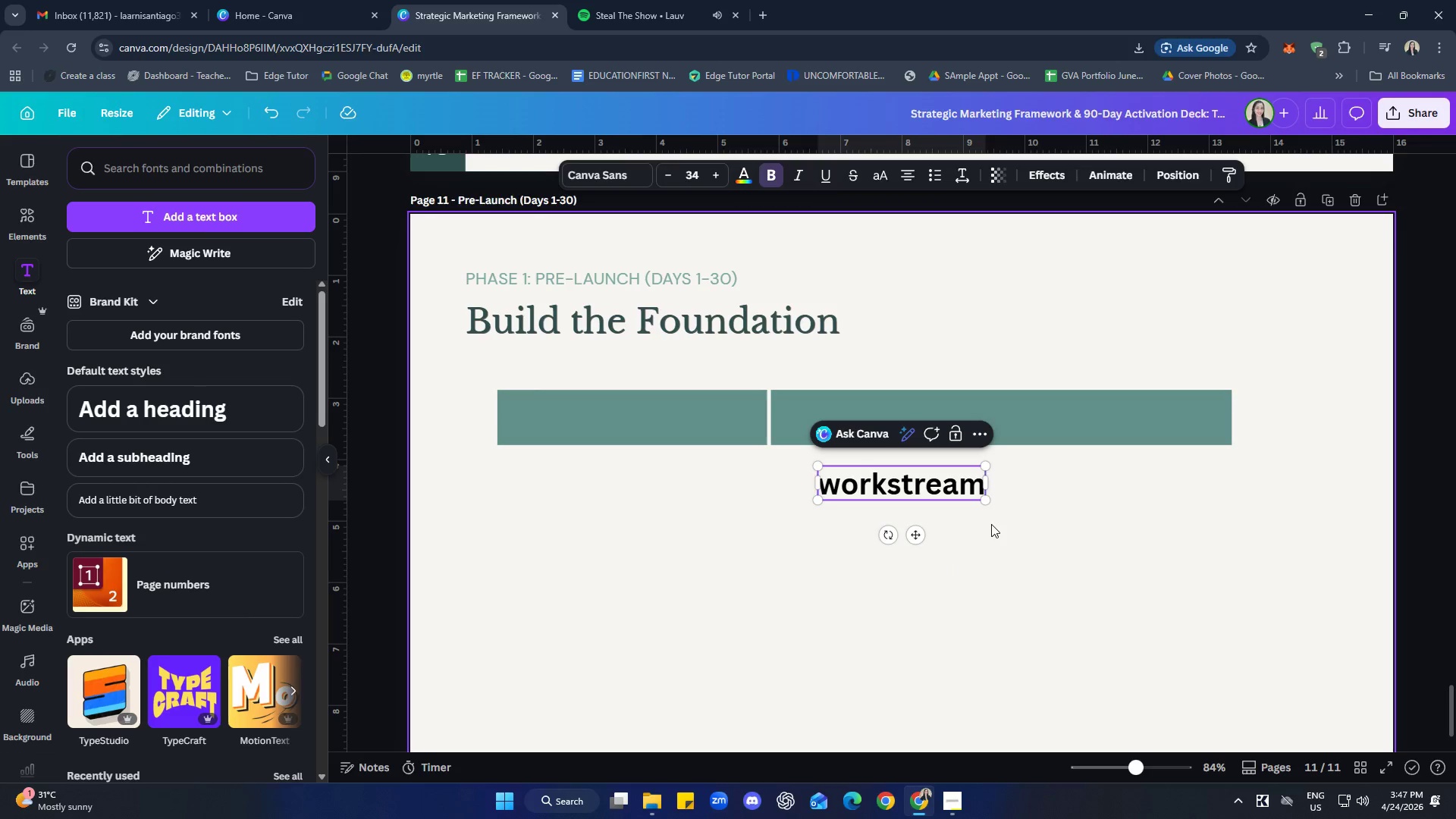 
left_click_drag(start_coordinate=[938, 495], to_coordinate=[667, 431])
 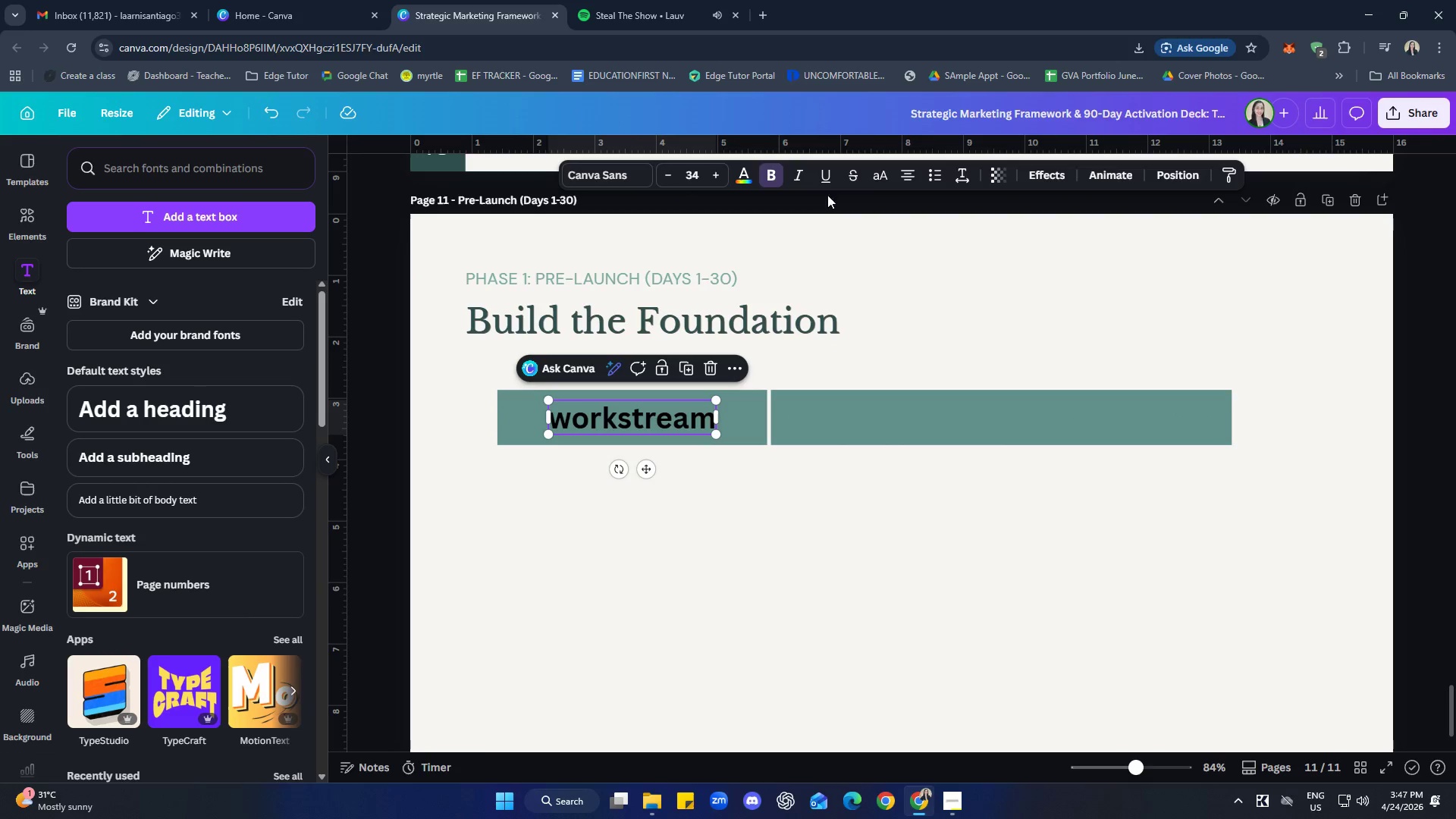 
left_click([881, 174])
 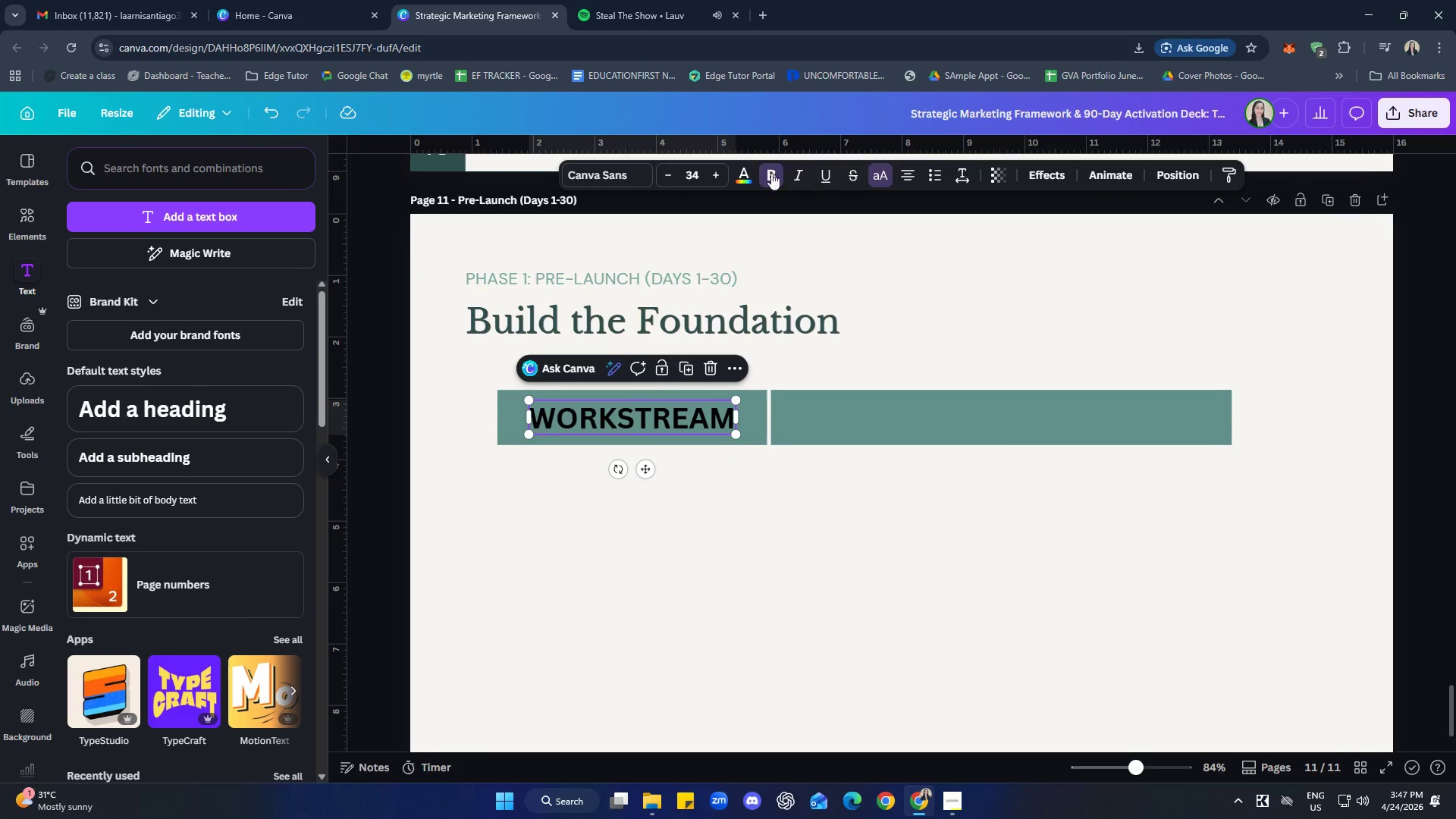 
left_click([614, 177])
 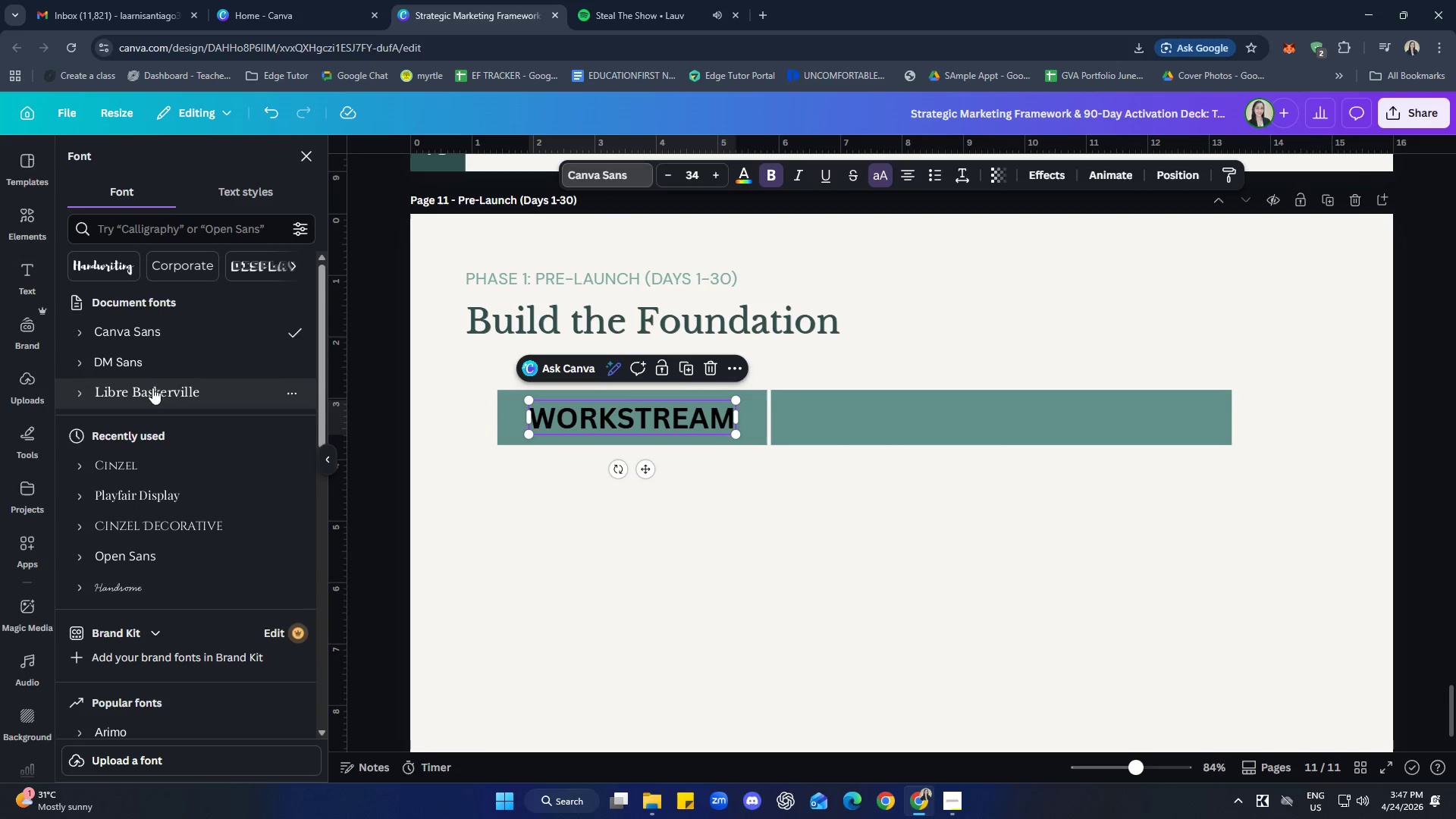 
left_click([160, 368])
 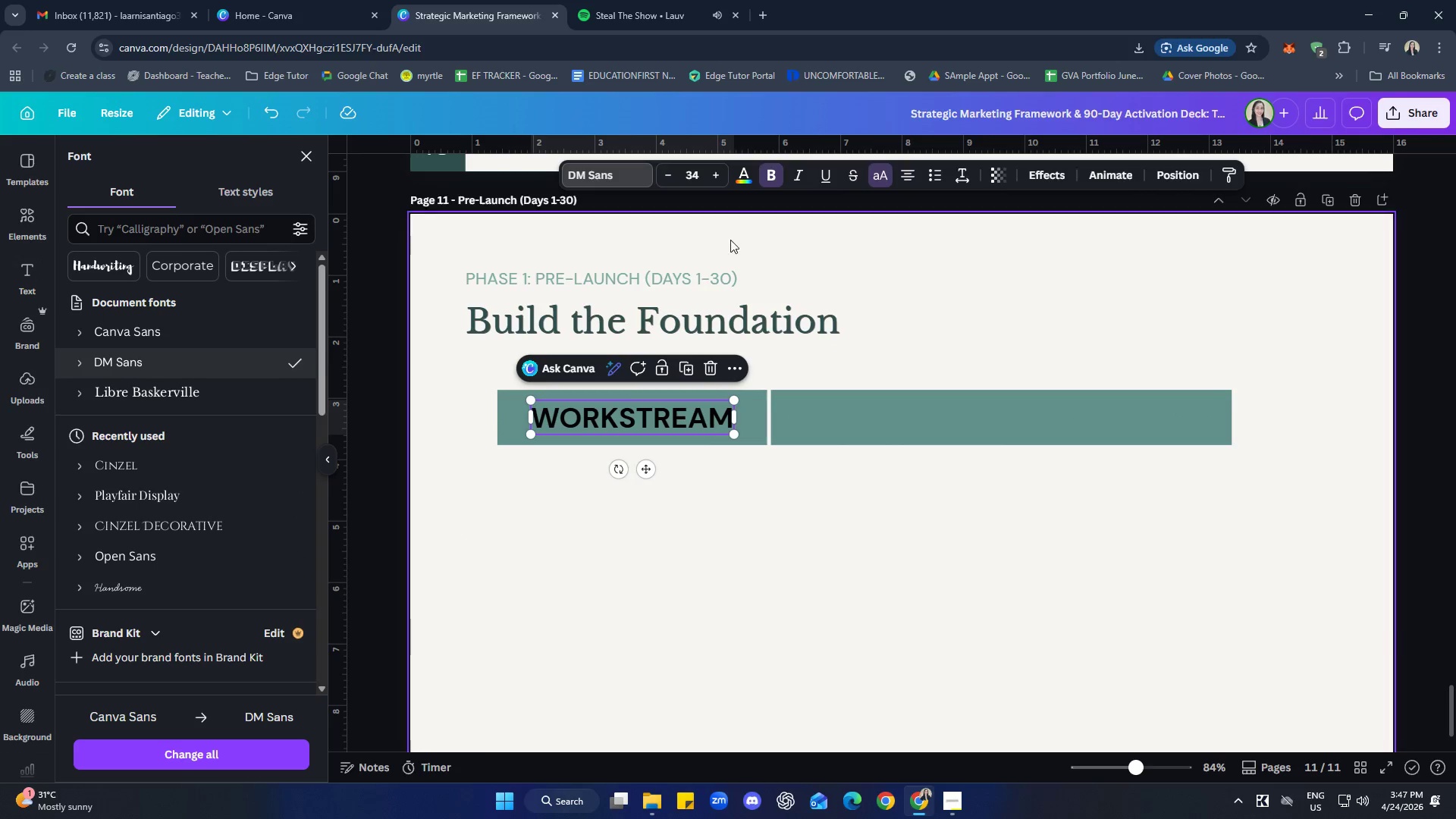 
left_click([740, 183])
 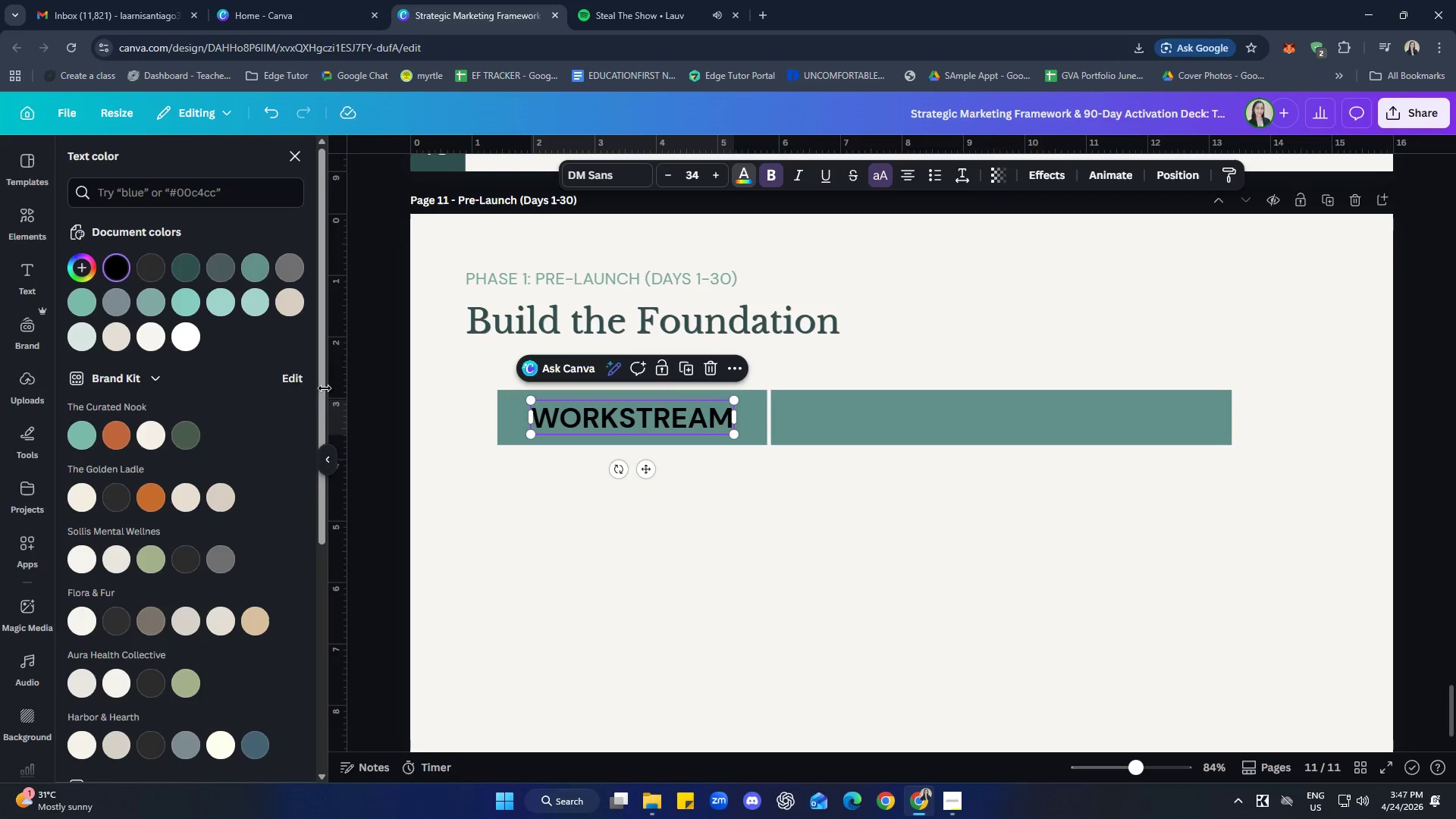 
mouse_move([189, 356])
 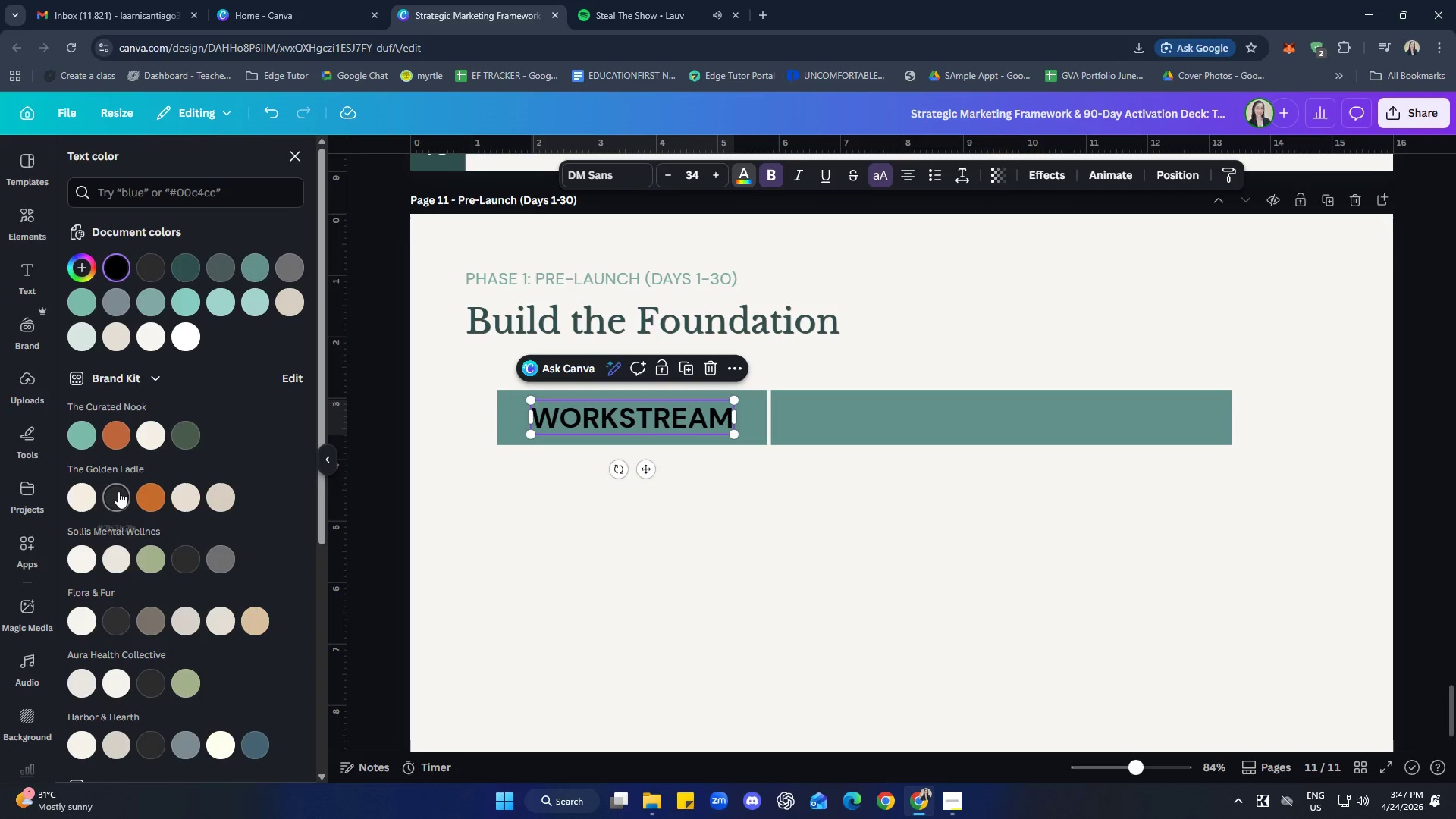 
left_click([118, 491])
 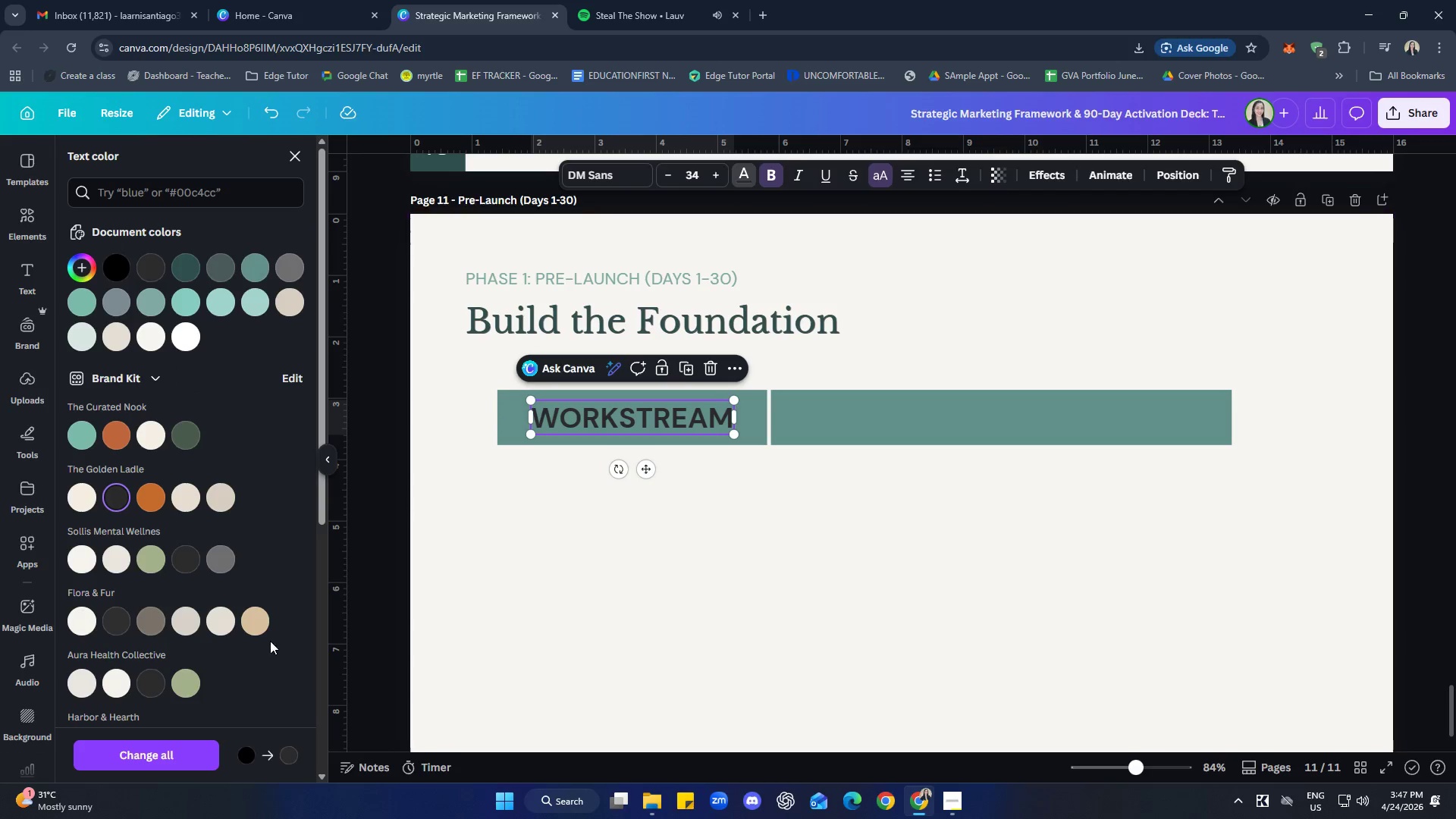 
left_click([152, 681])
 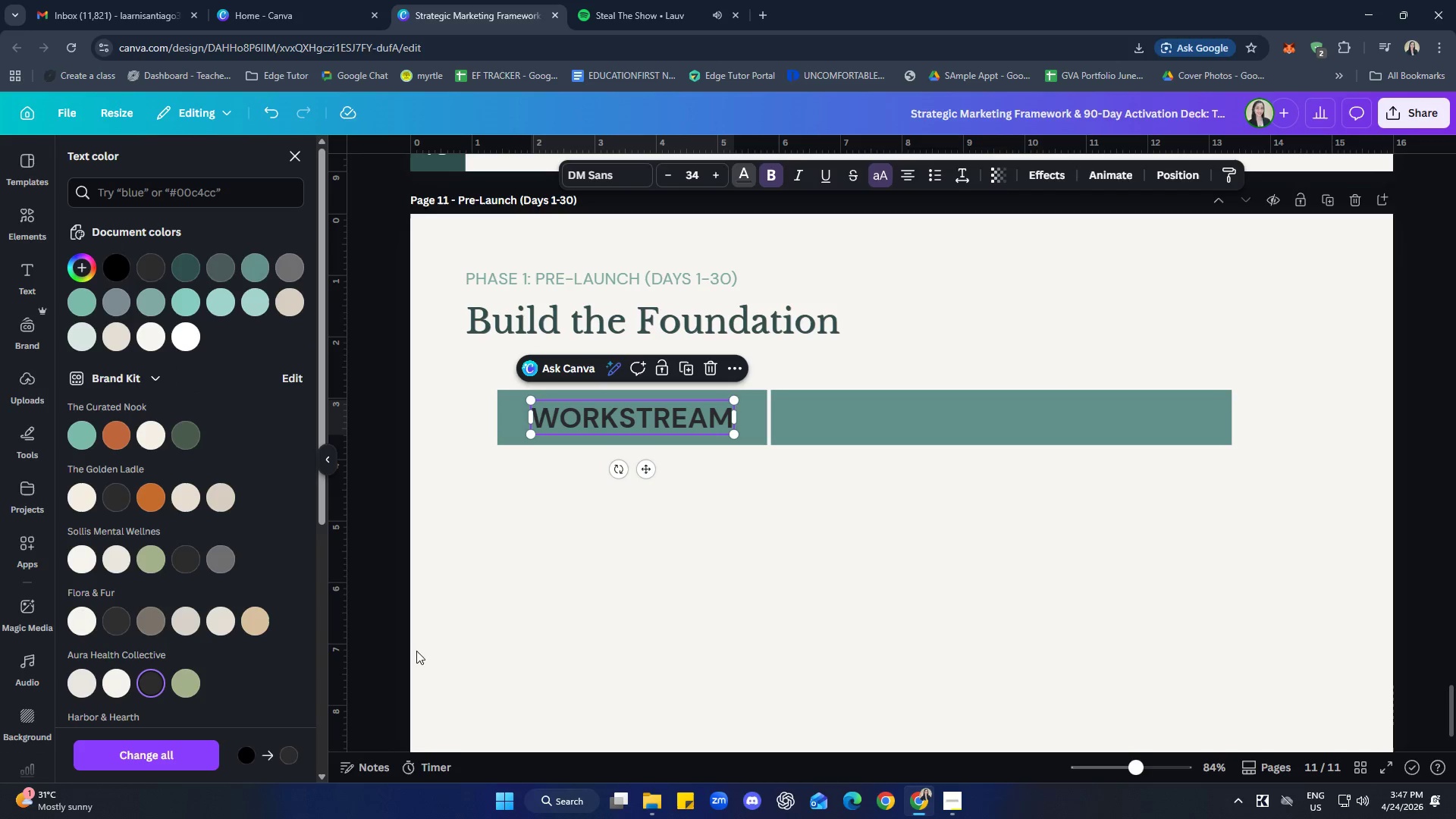 
left_click([824, 620])
 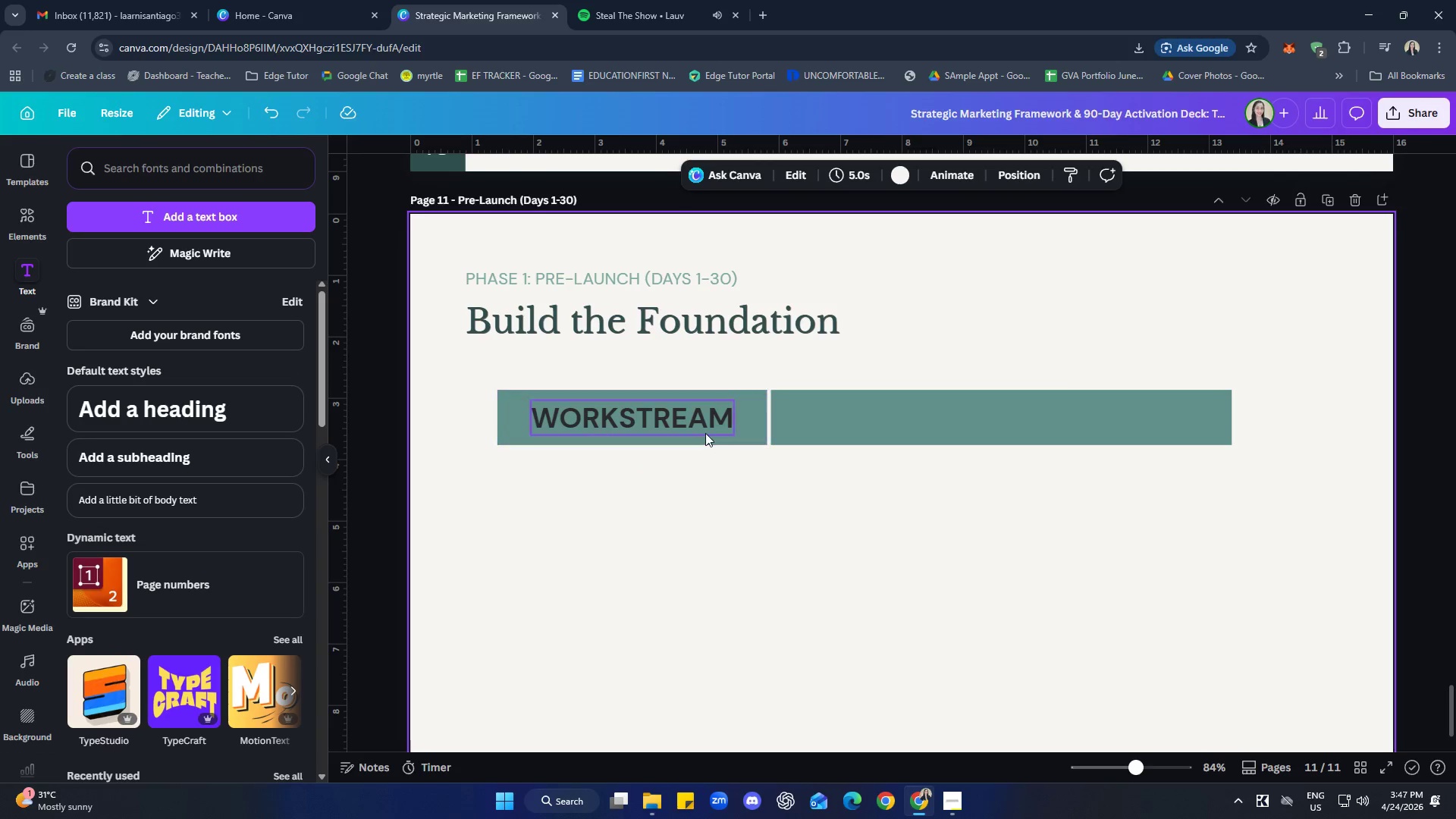 
left_click([705, 433])
 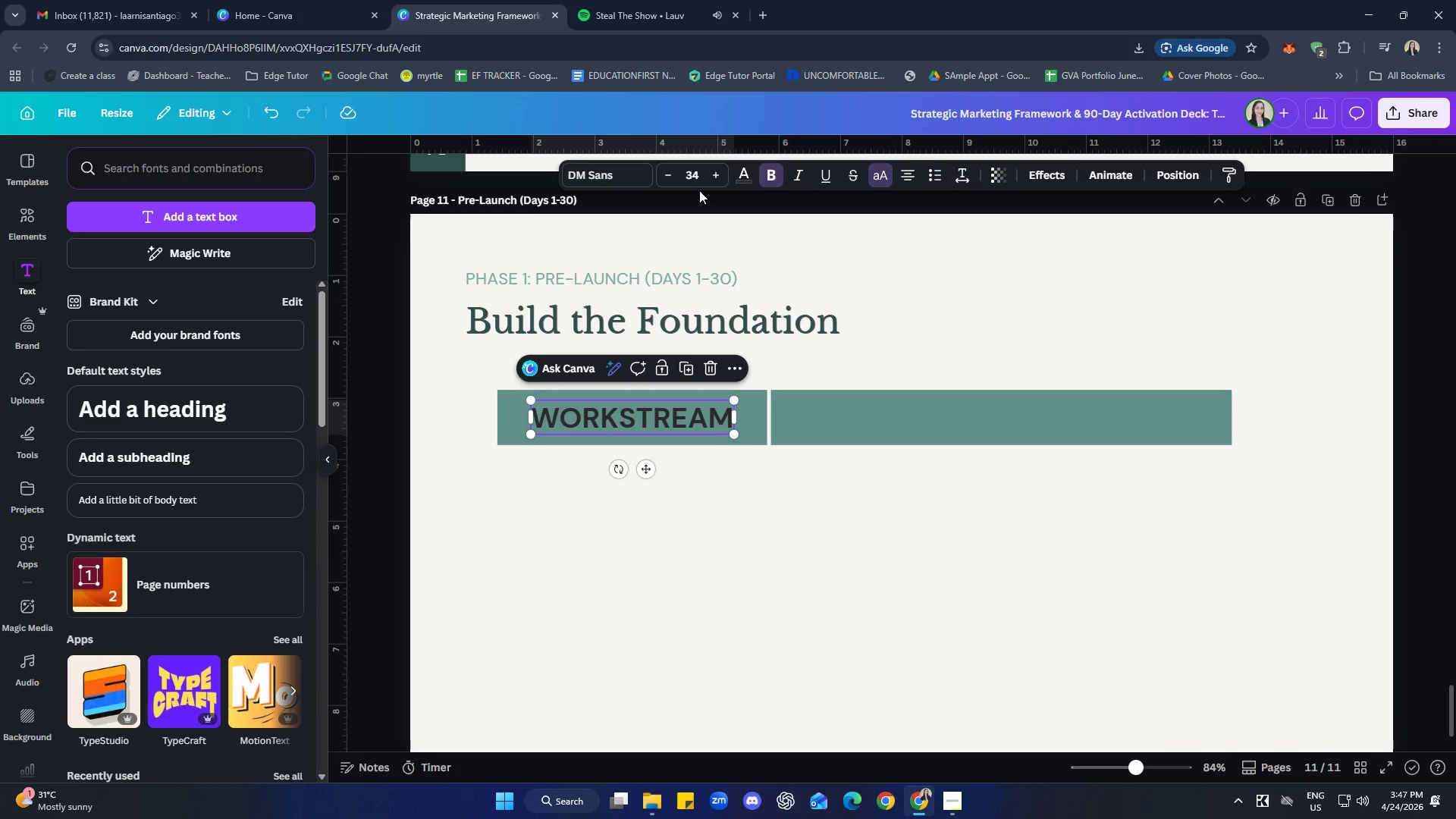 
double_click([670, 183])
 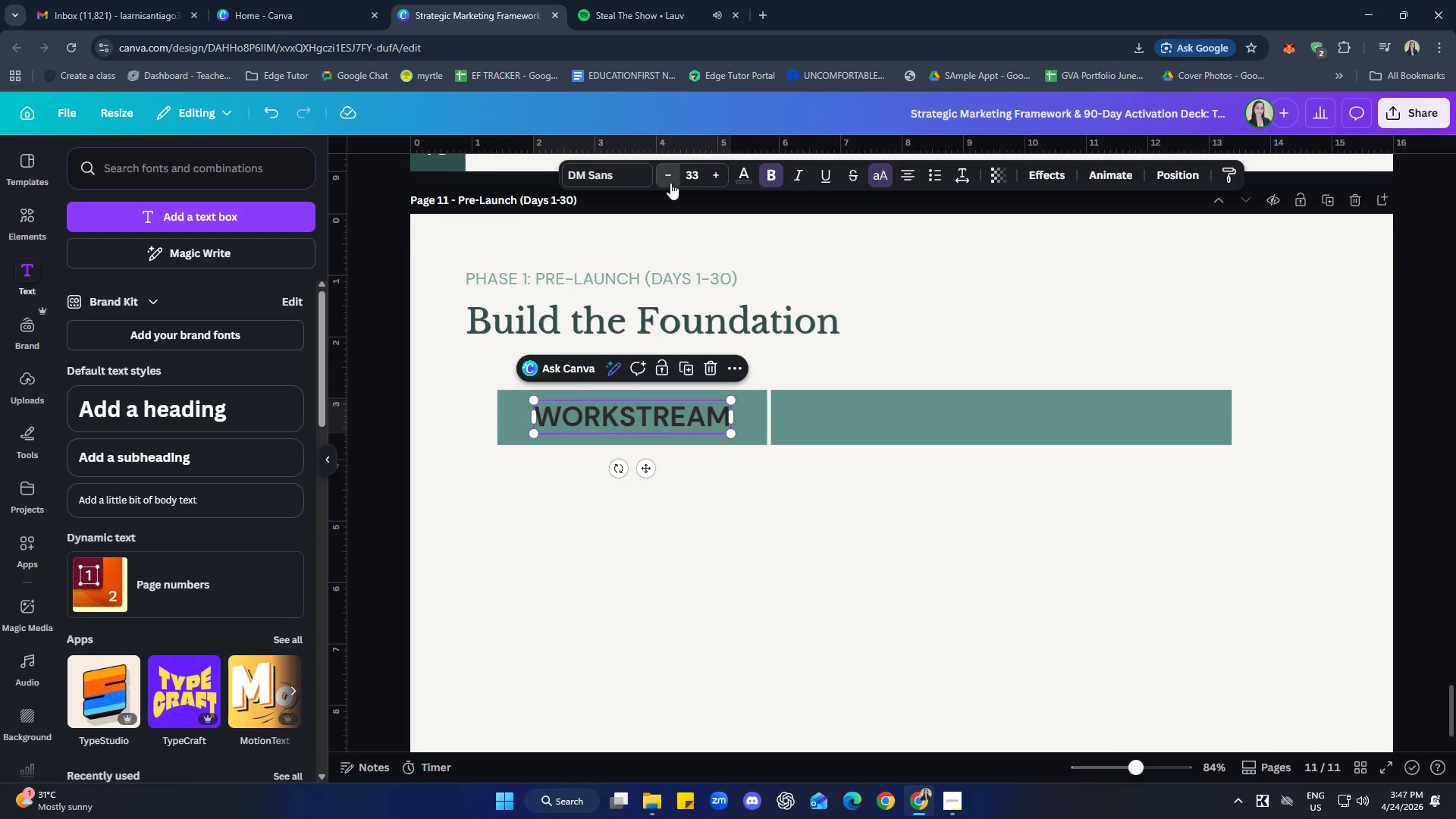 
triple_click([670, 183])
 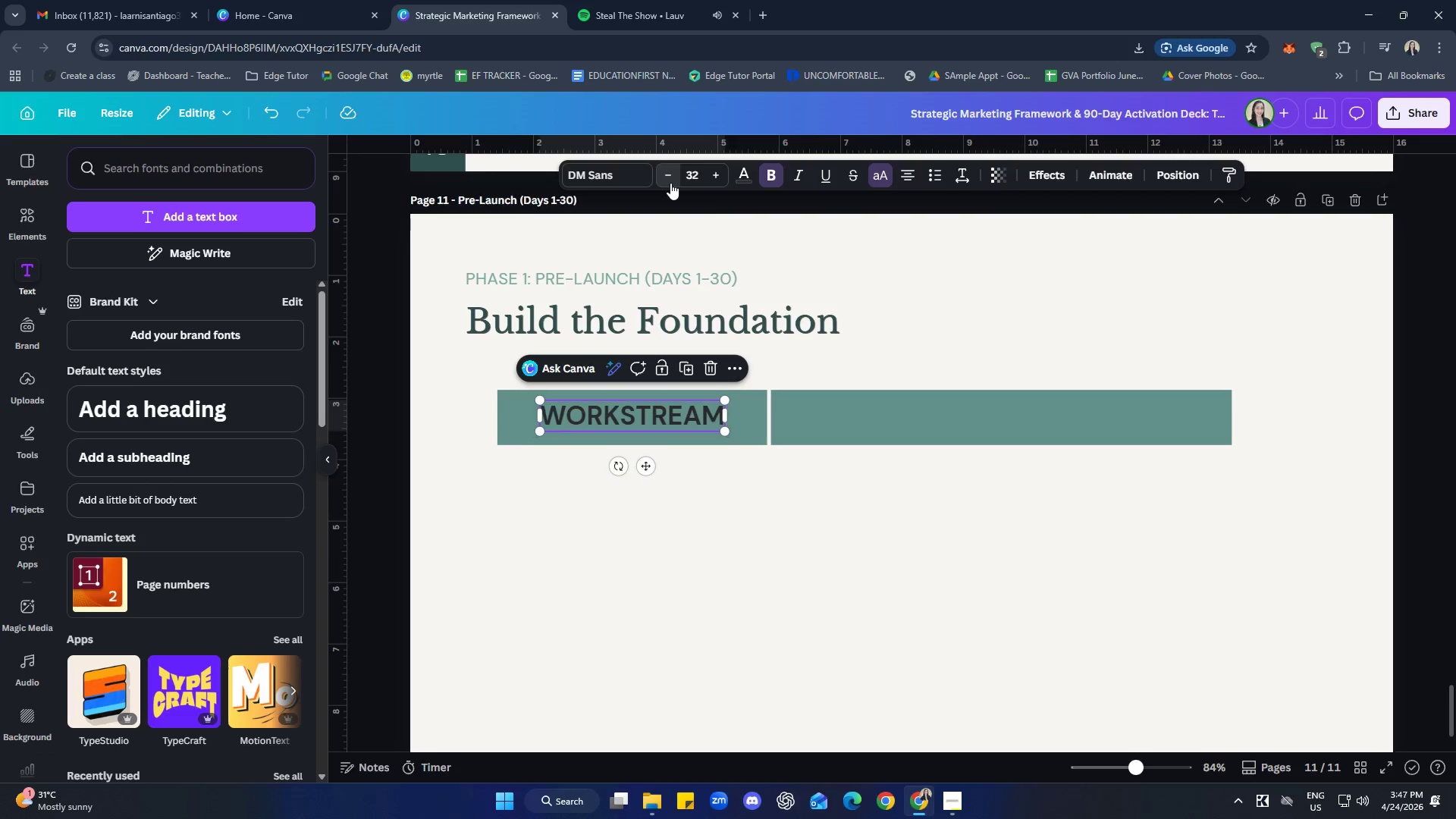 
triple_click([670, 183])
 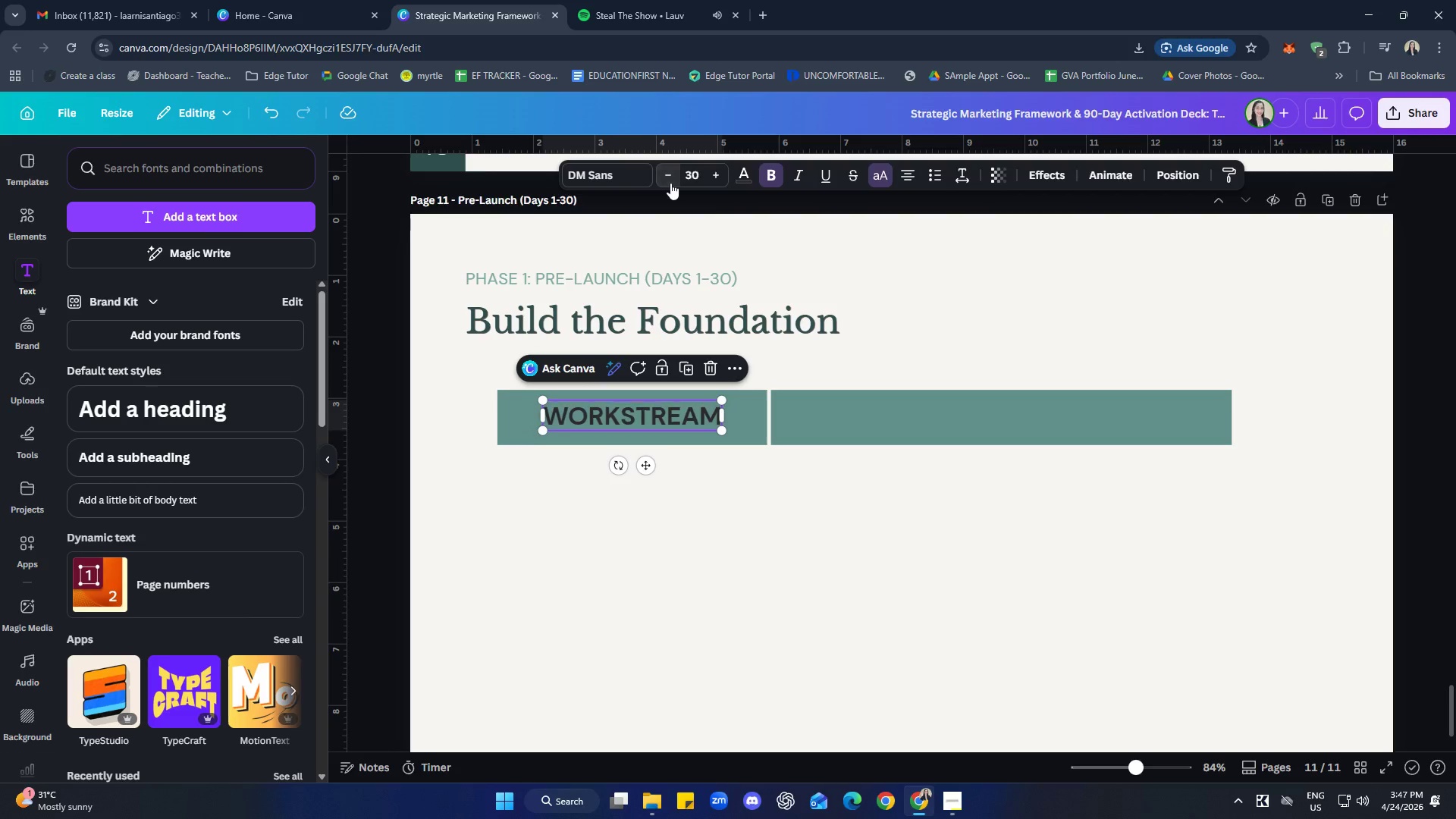 
triple_click([670, 183])
 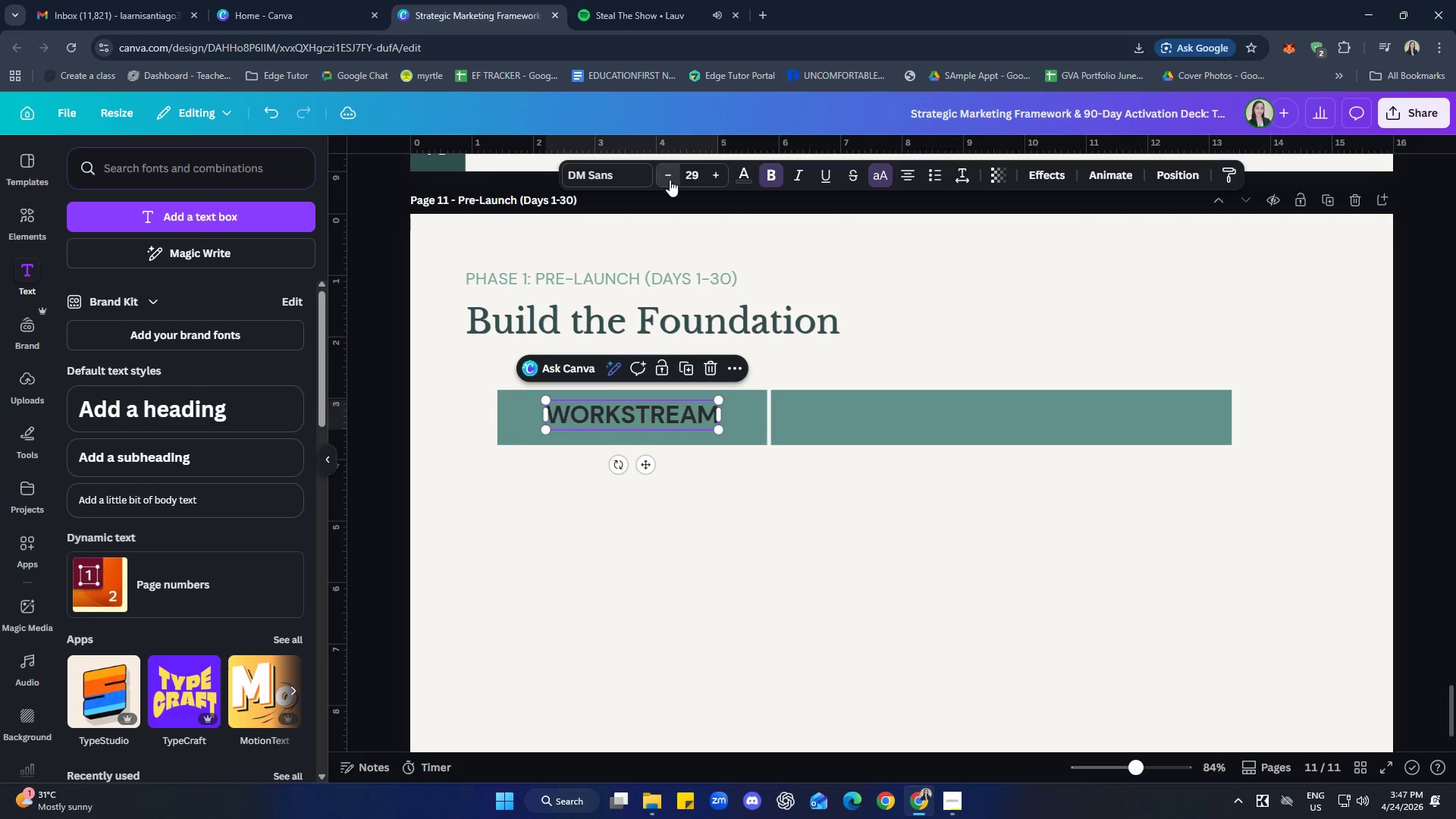 
double_click([670, 180])
 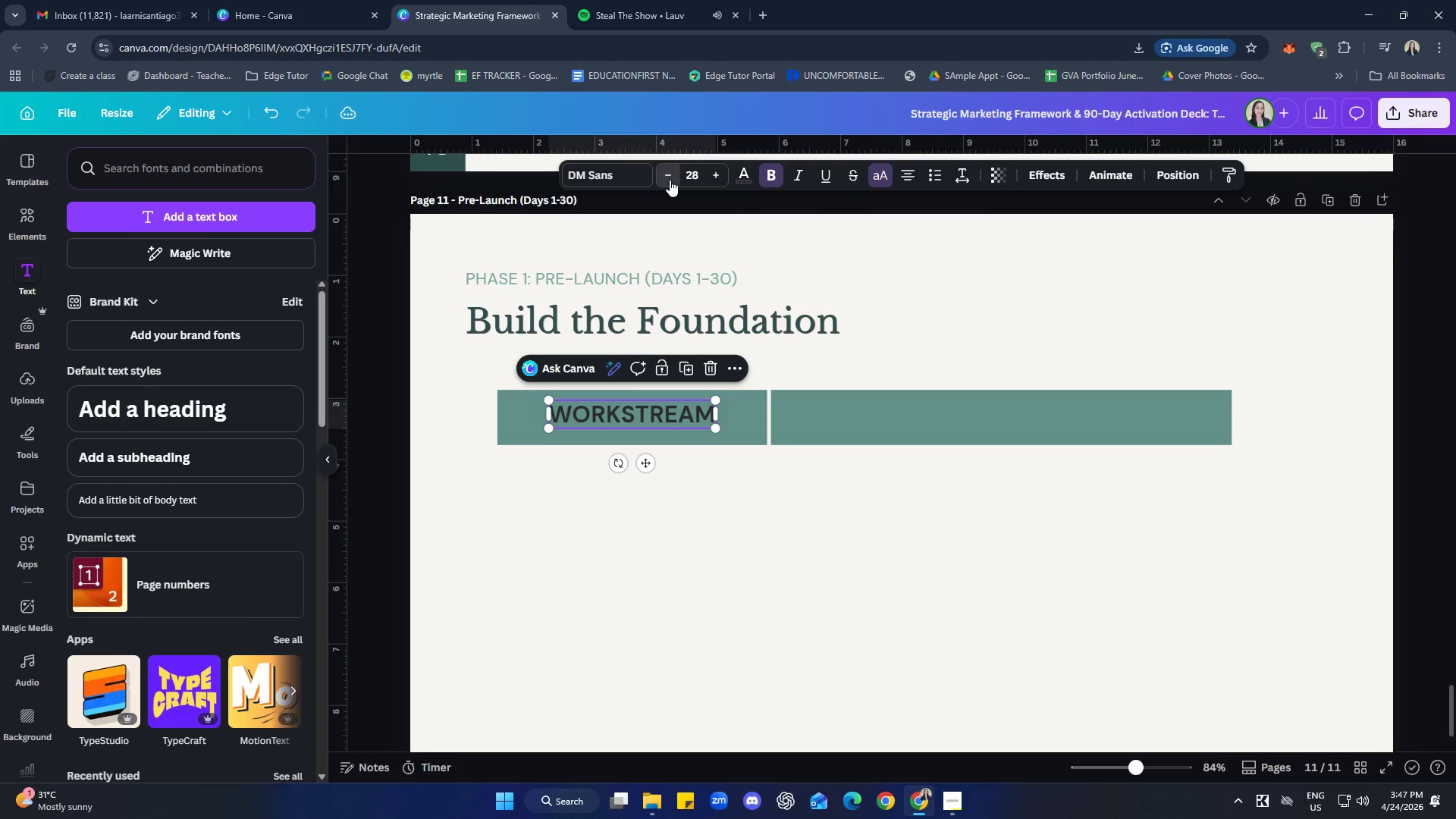 
triple_click([670, 180])
 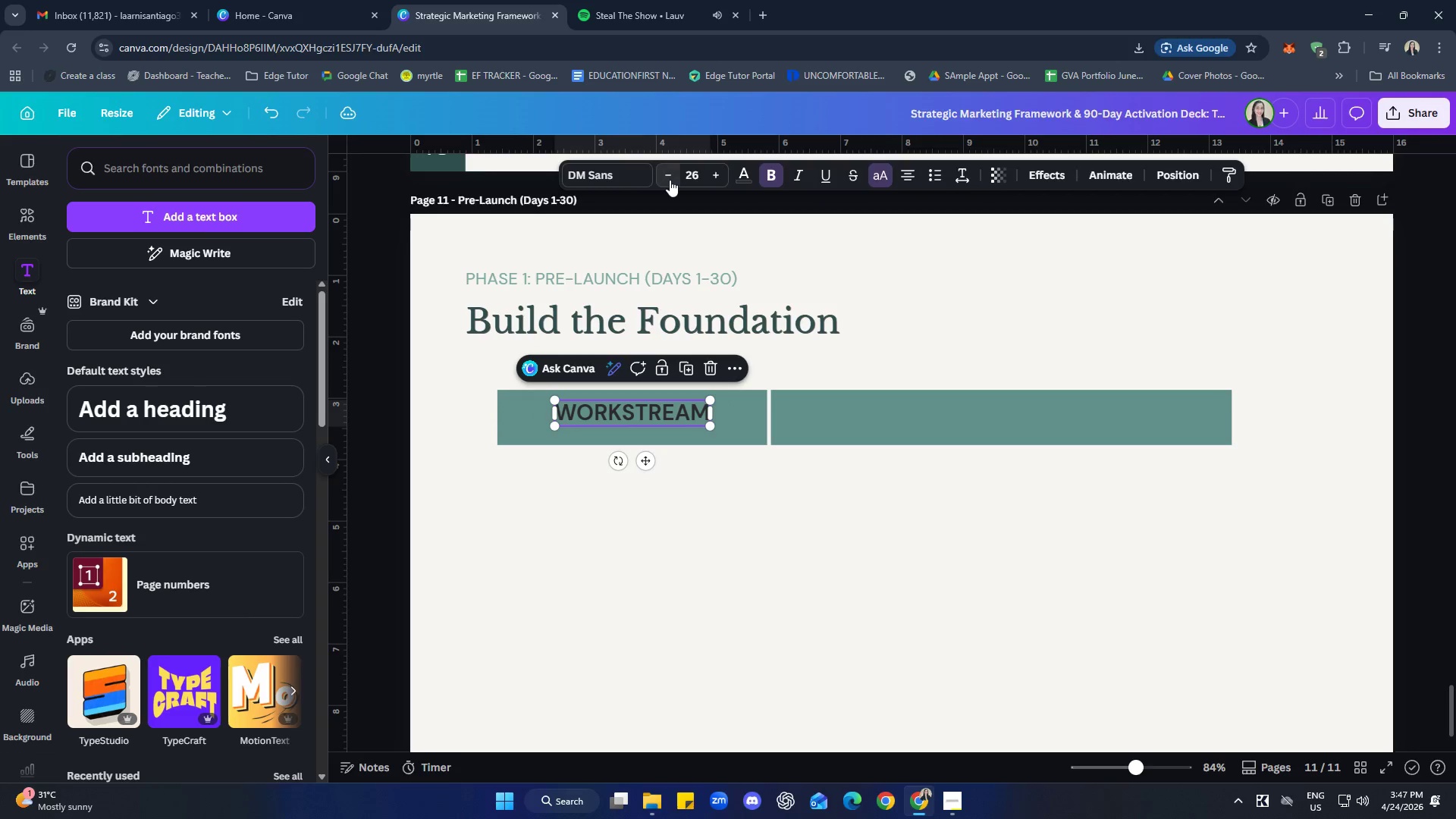 
triple_click([670, 180])
 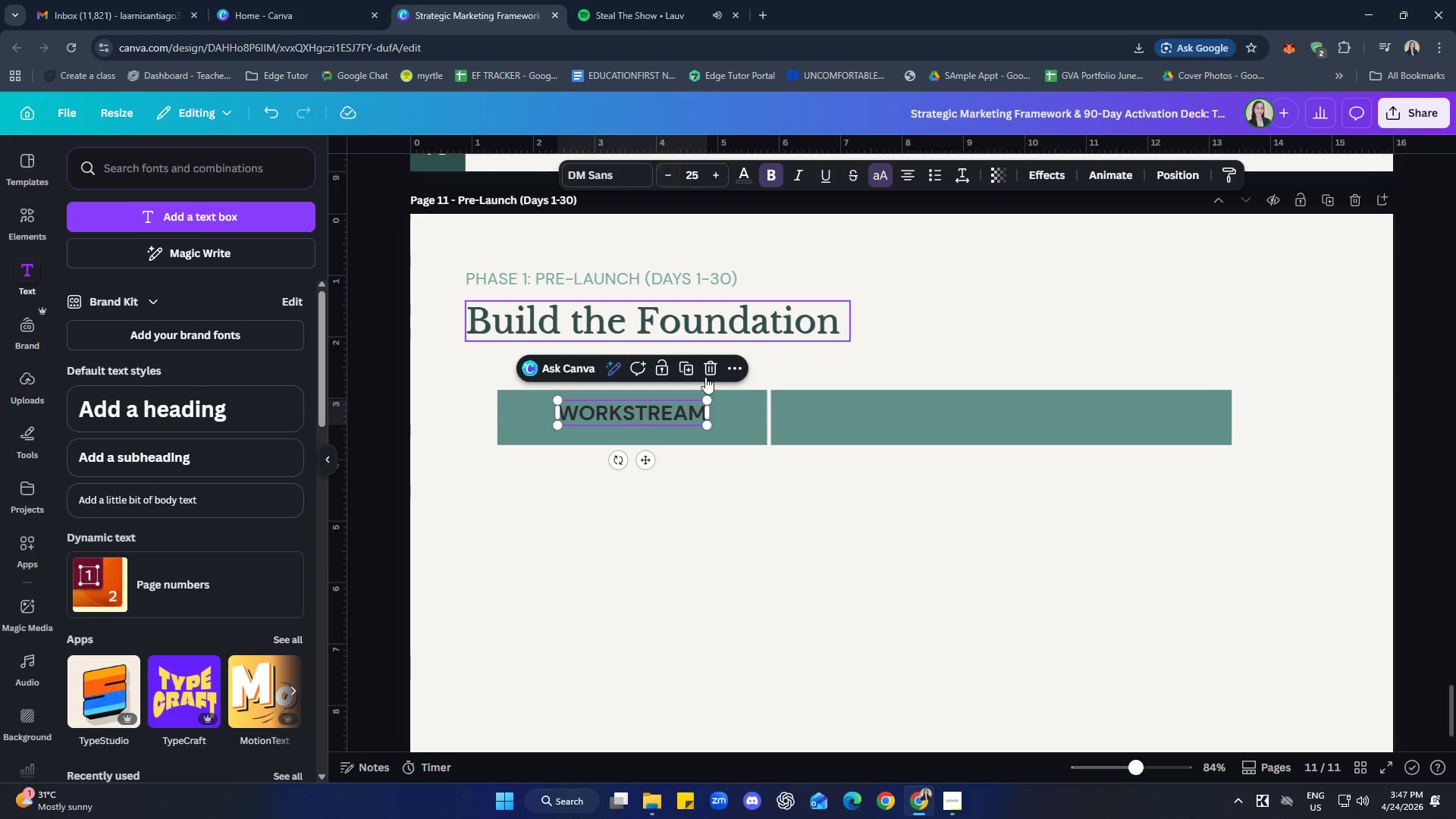 
left_click([744, 592])
 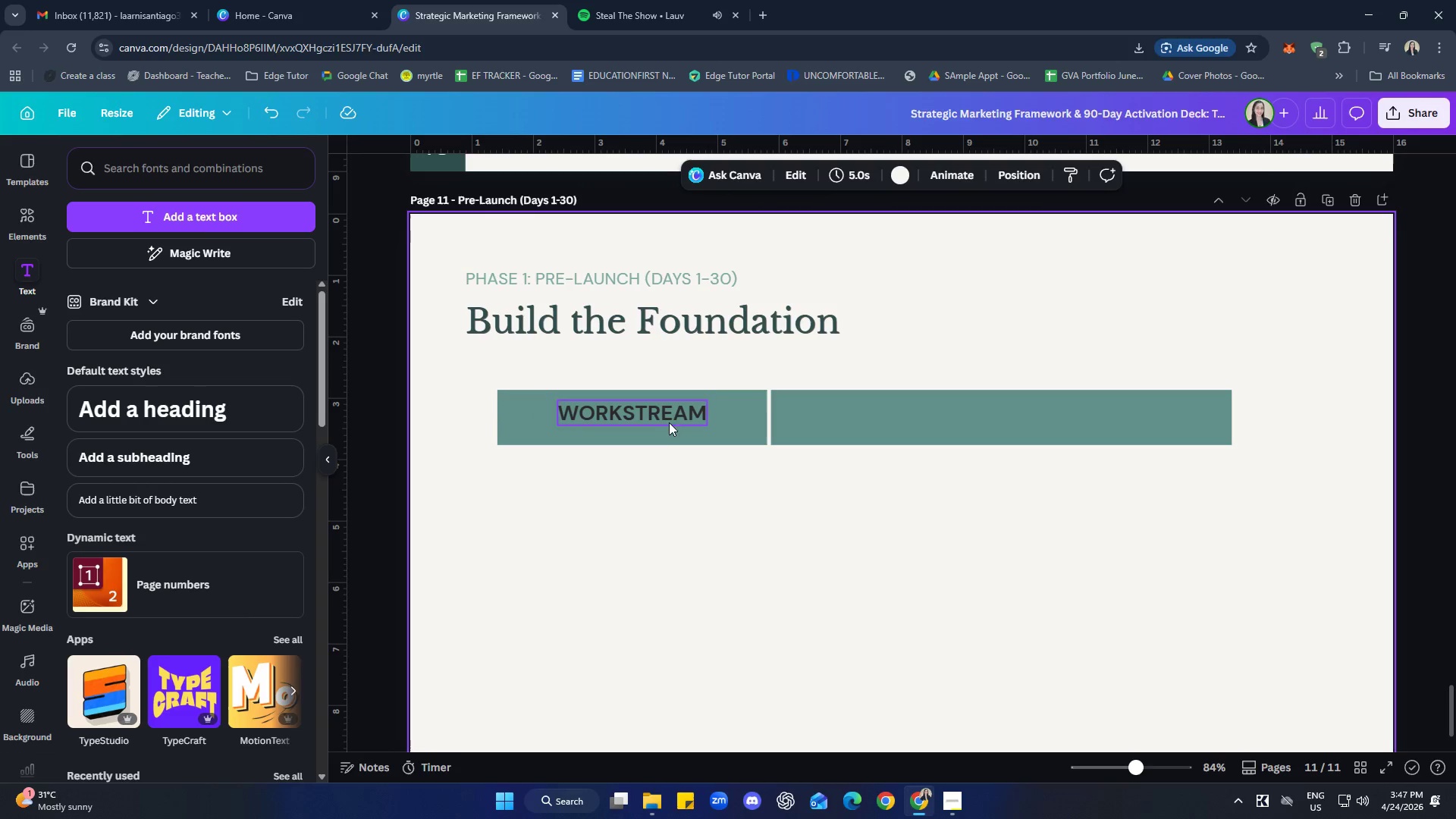 
left_click_drag(start_coordinate=[667, 414], to_coordinate=[666, 419])
 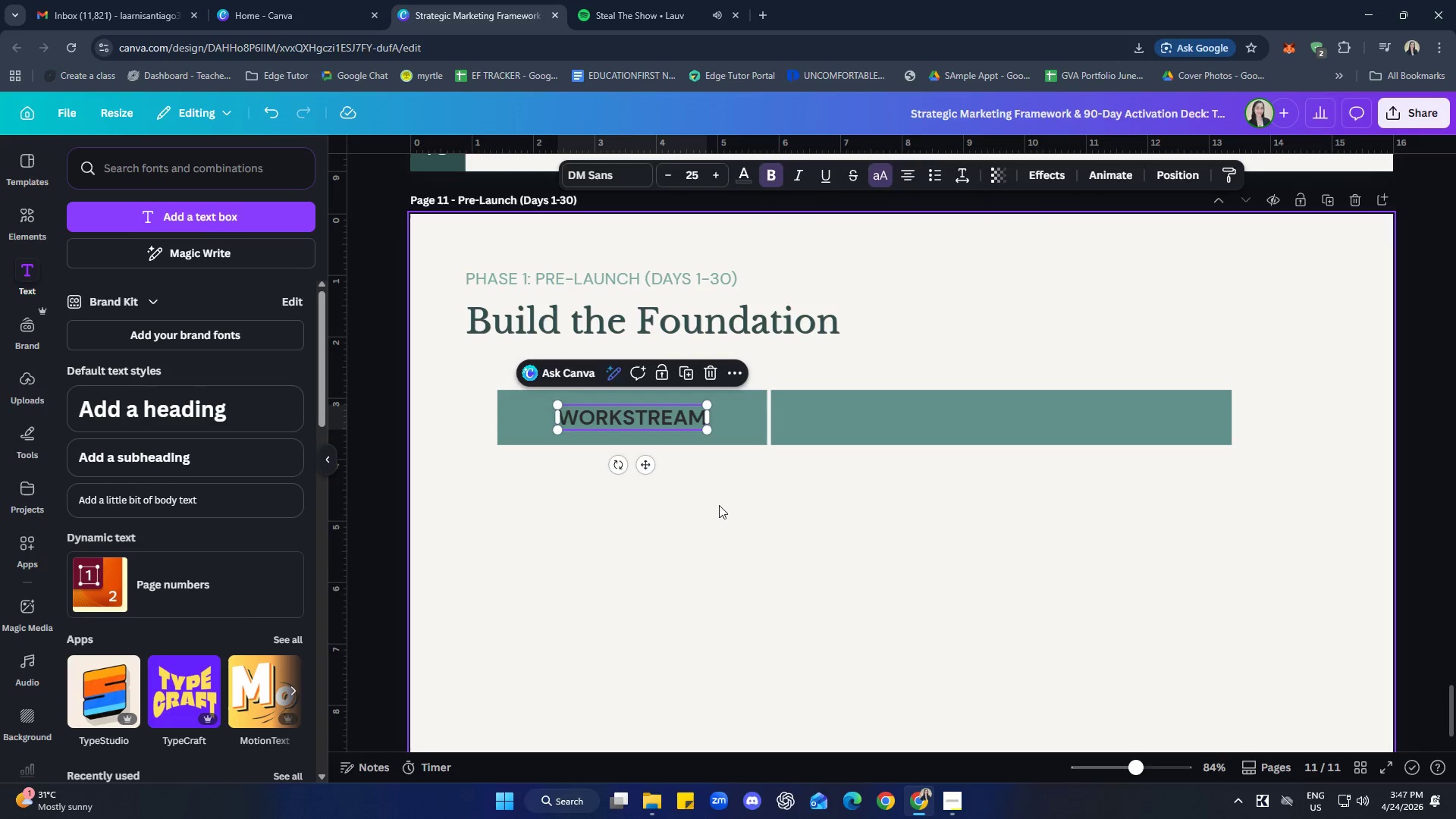 
left_click([719, 505])
 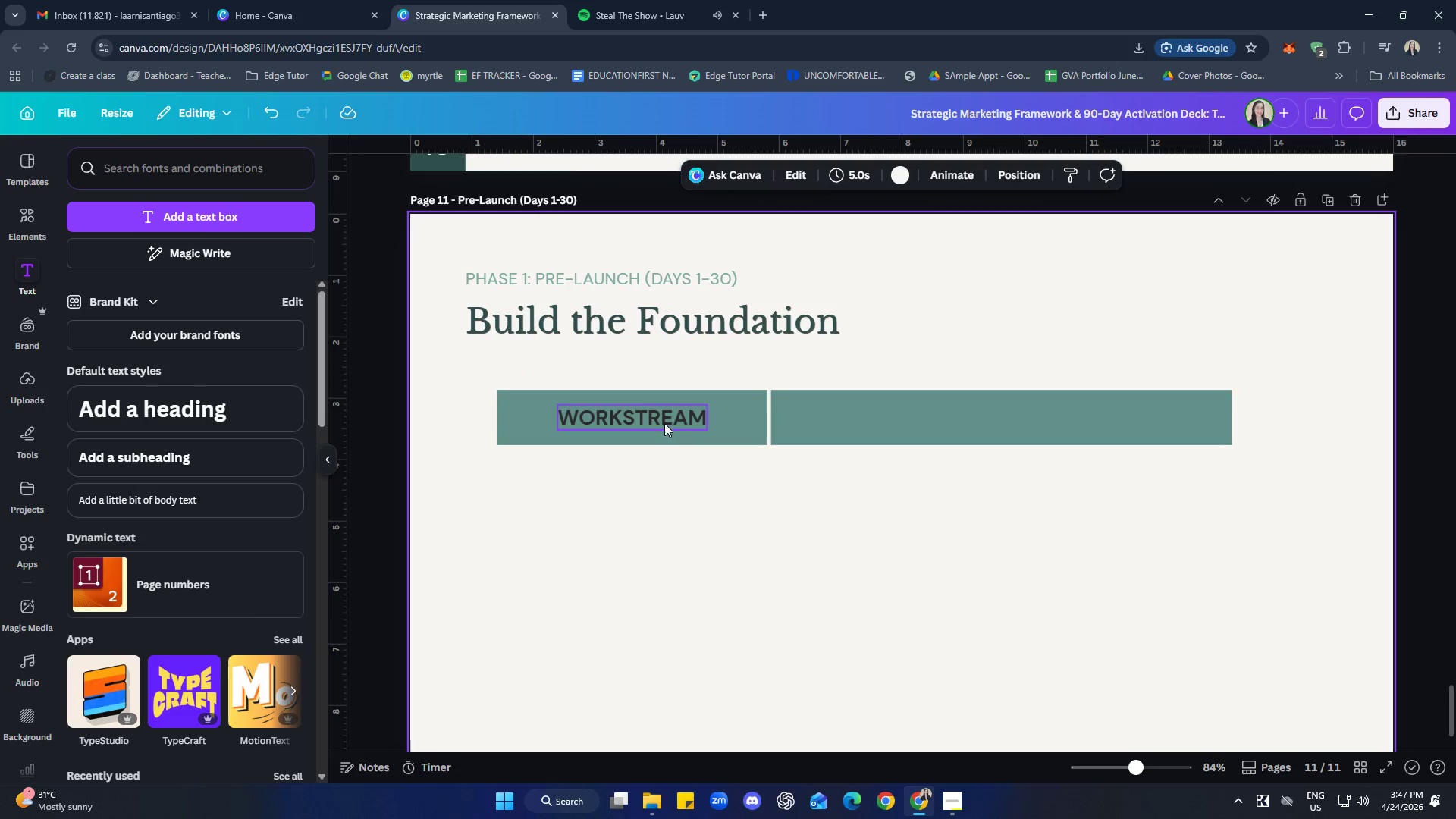 
left_click([664, 419])
 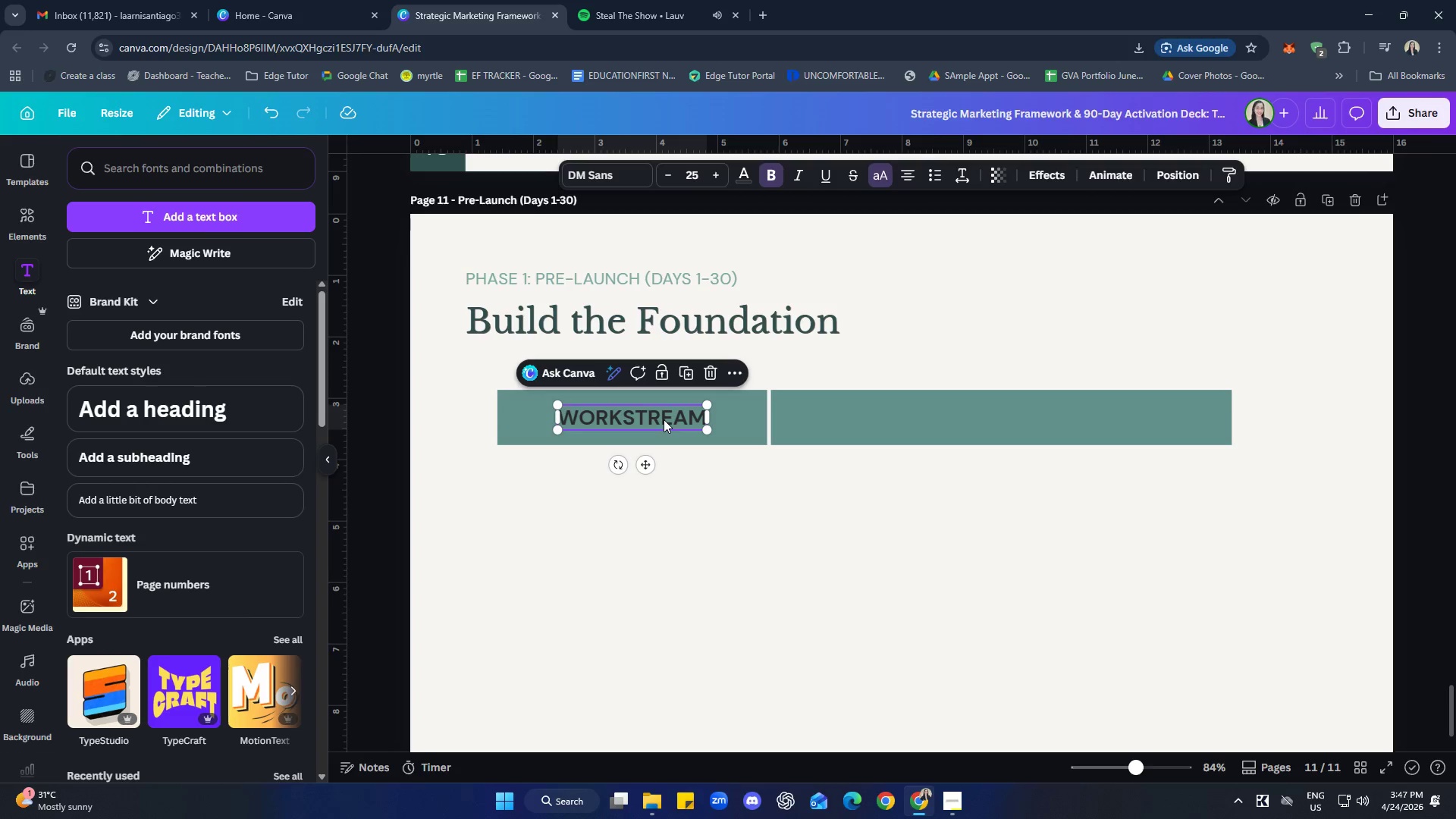 
hold_key(key=ShiftLeft, duration=0.92)
left_click([720, 435])
 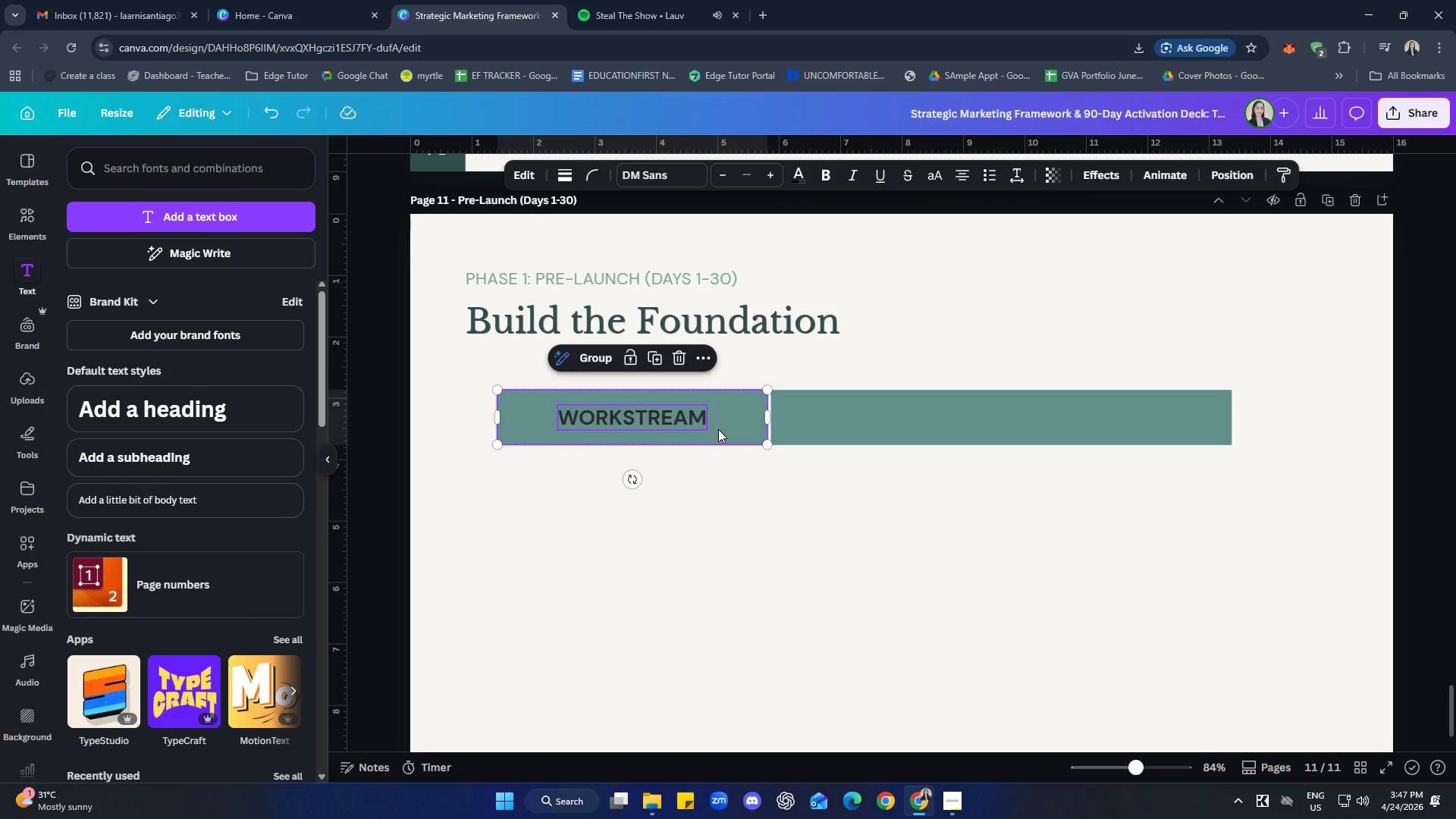 
right_click([718, 429])
 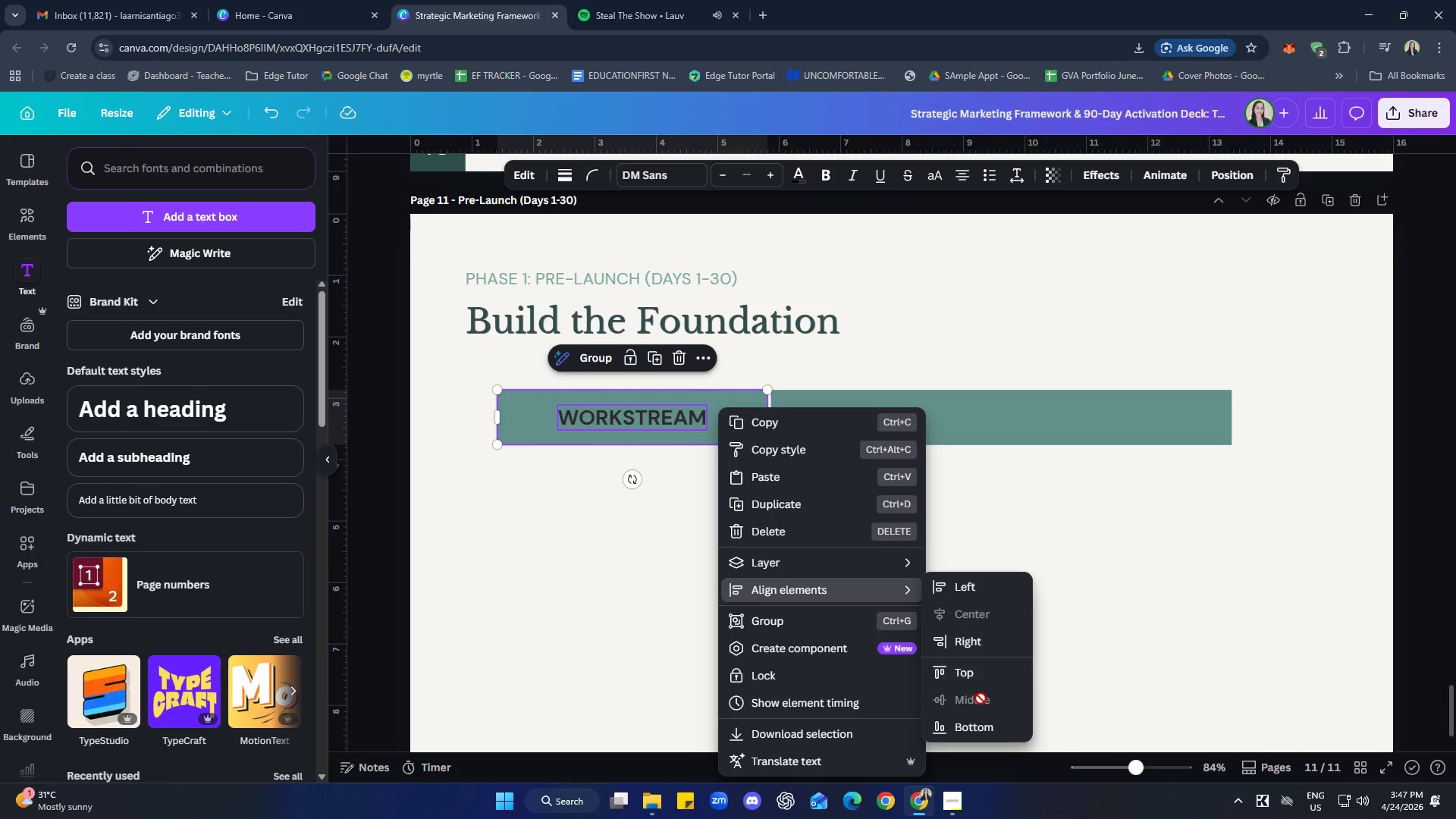 
left_click([1127, 630])
 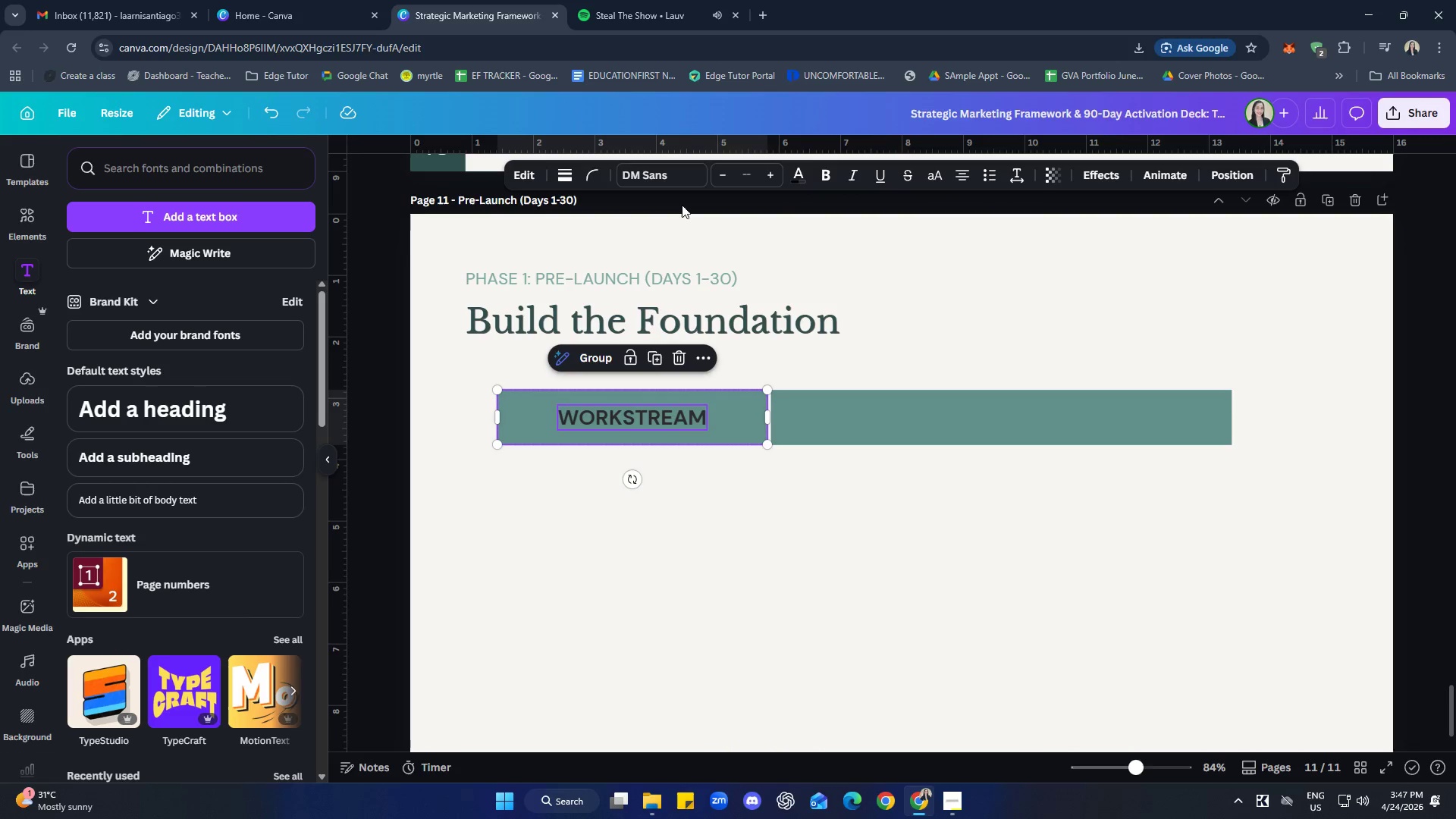 
left_click([862, 616])
 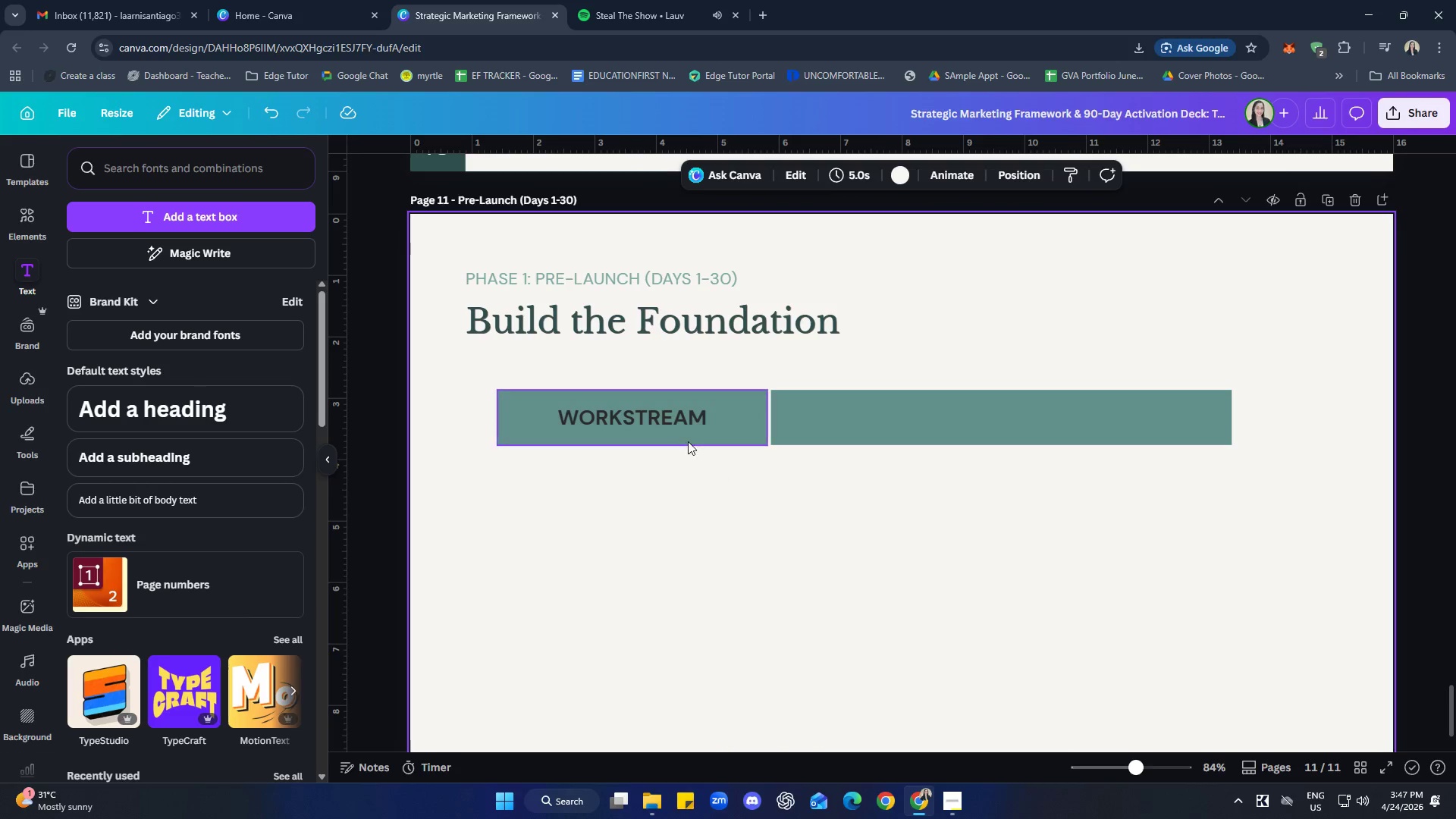 
left_click([676, 431])
 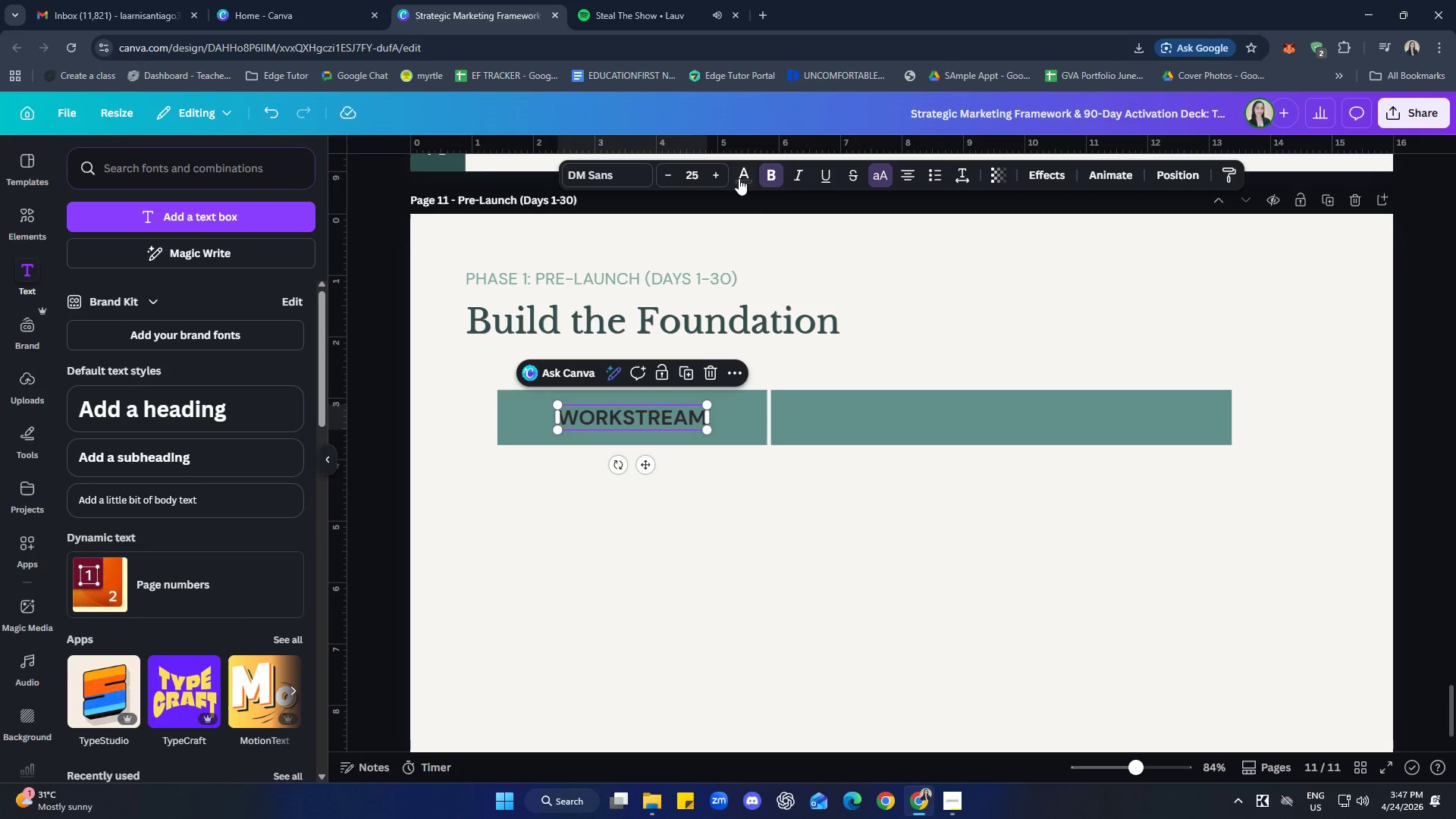 
left_click([739, 177])
 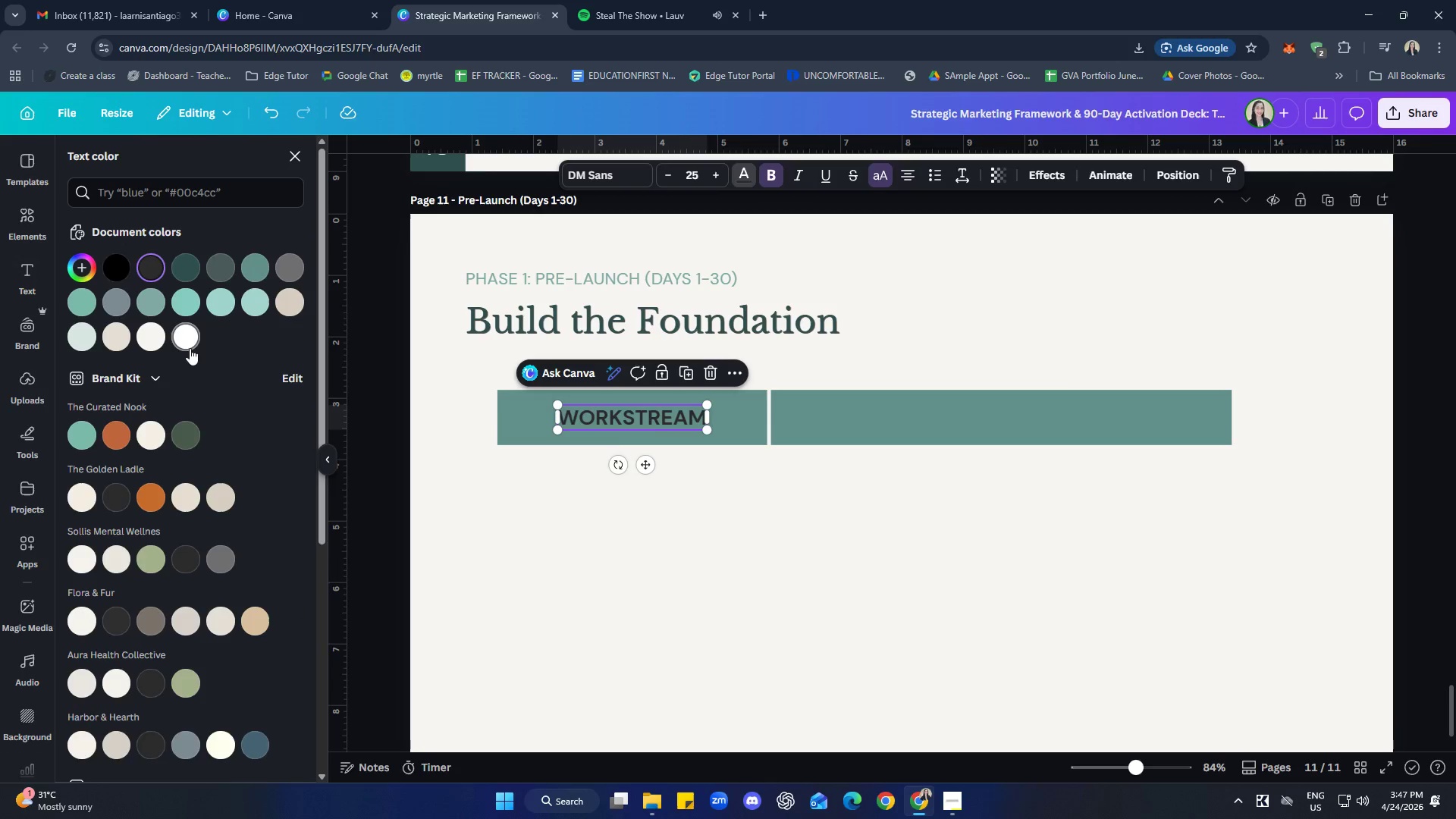 
double_click([753, 585])
 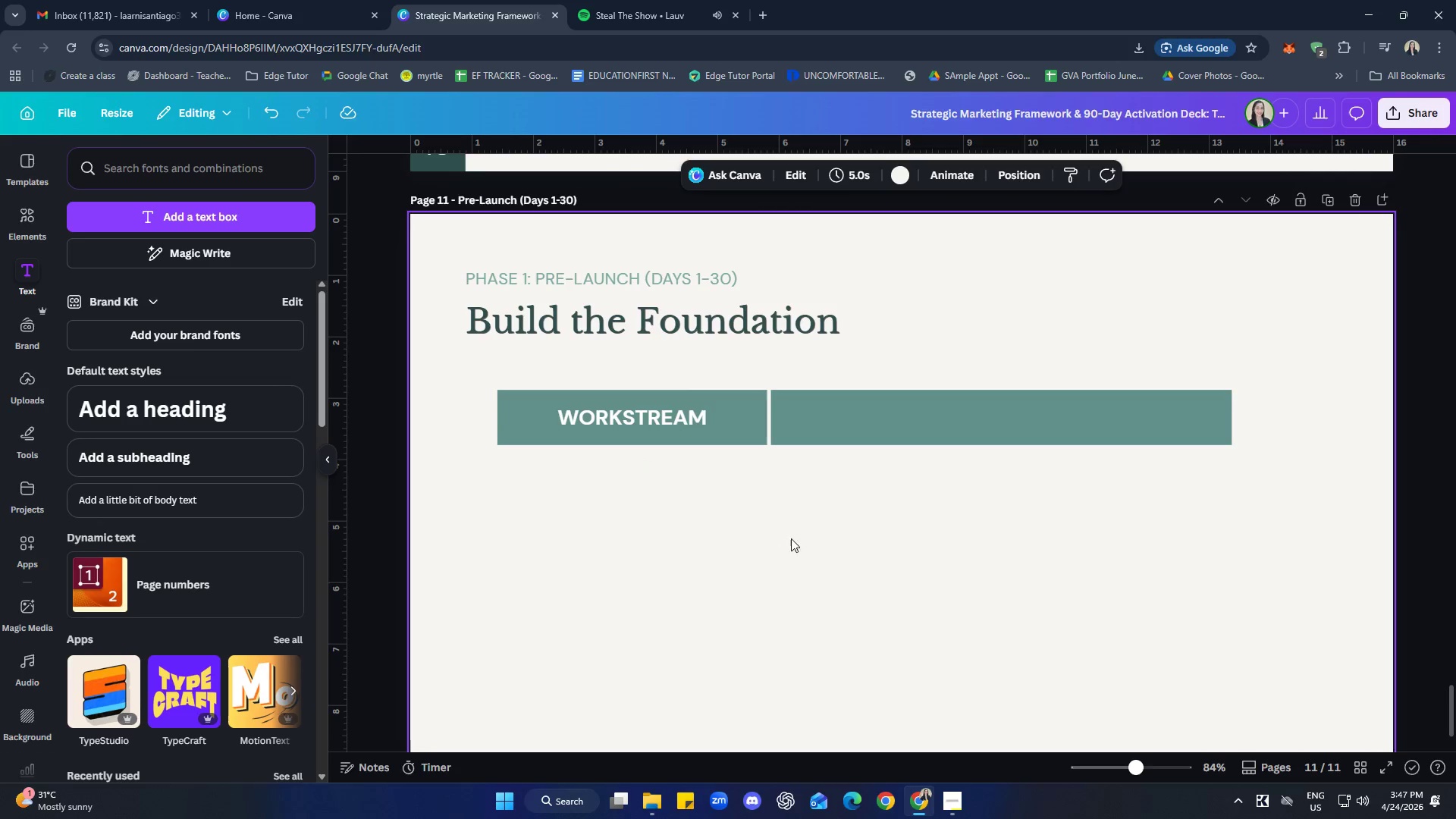 
left_click([682, 416])
 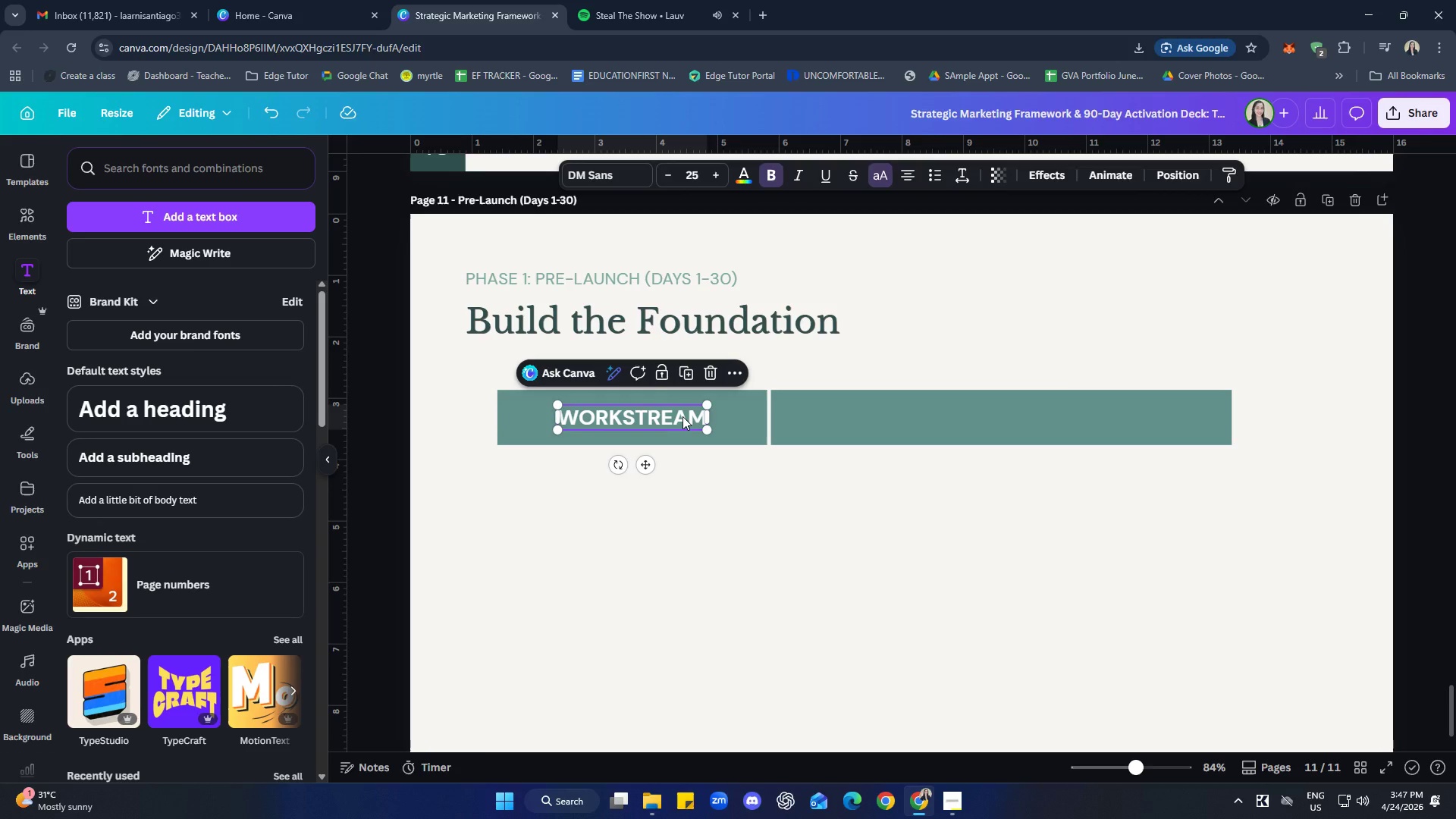 
key(Control+C)
 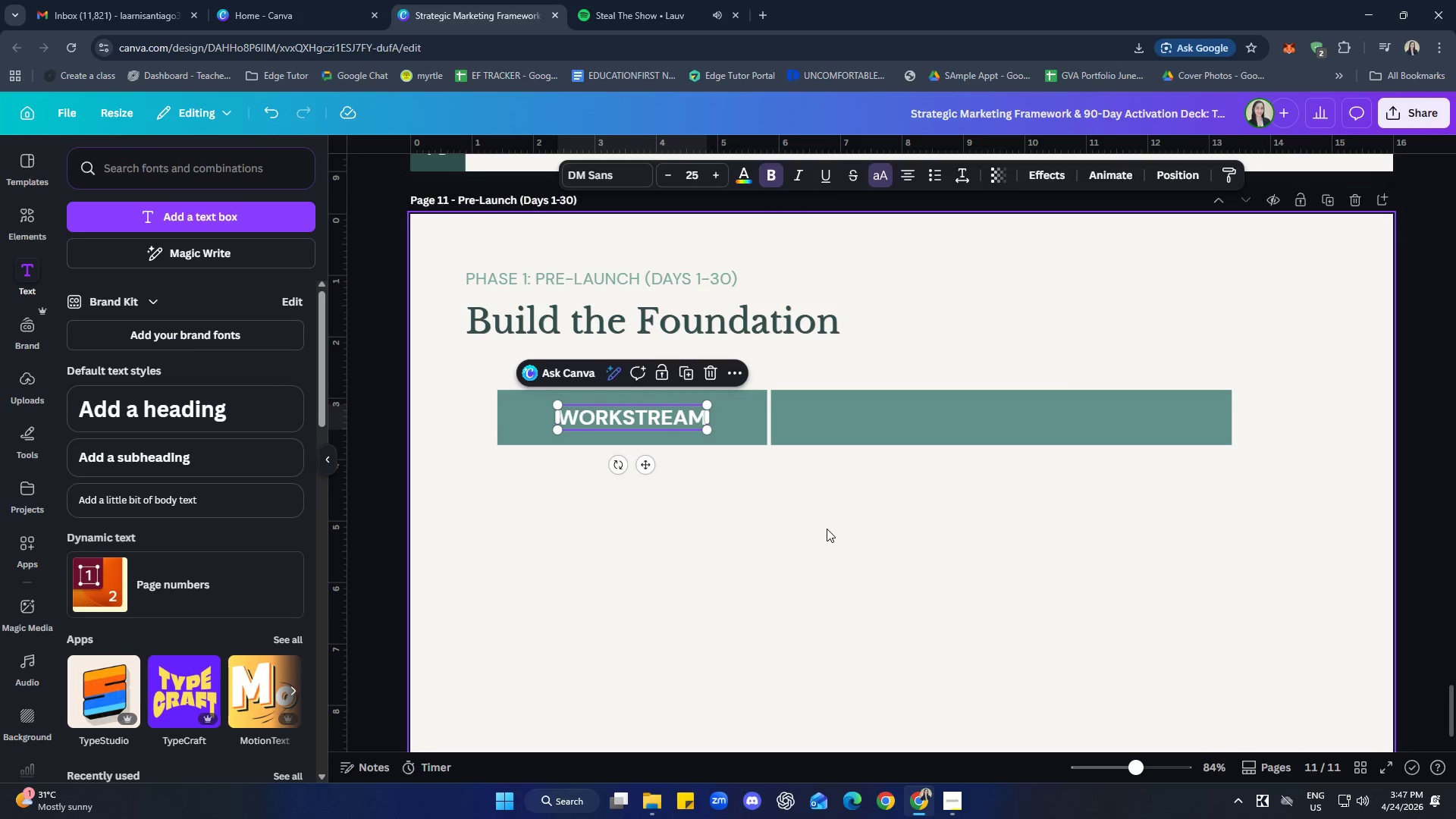 
key(Control+ControlLeft)
 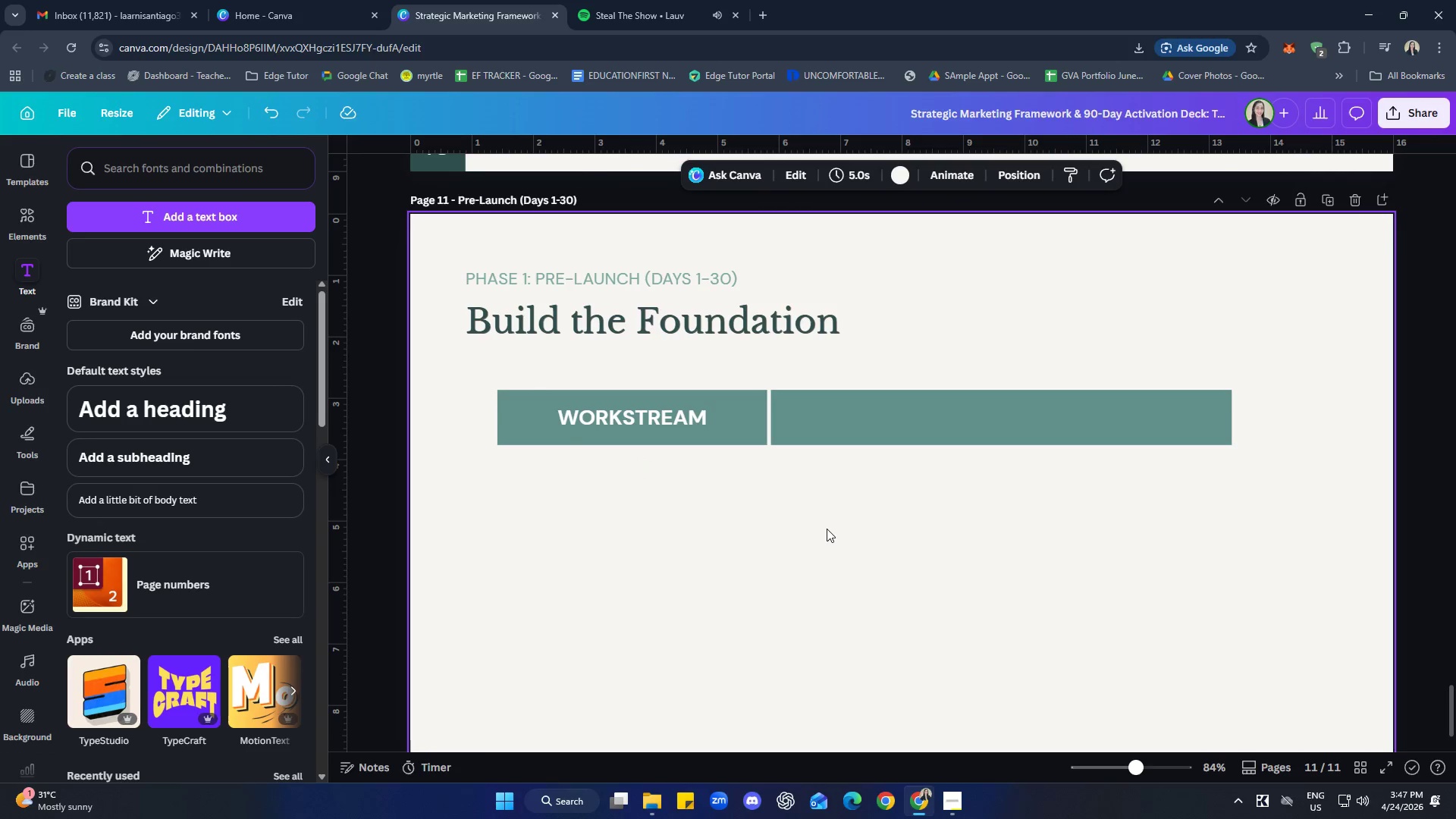 
key(Control+V)
 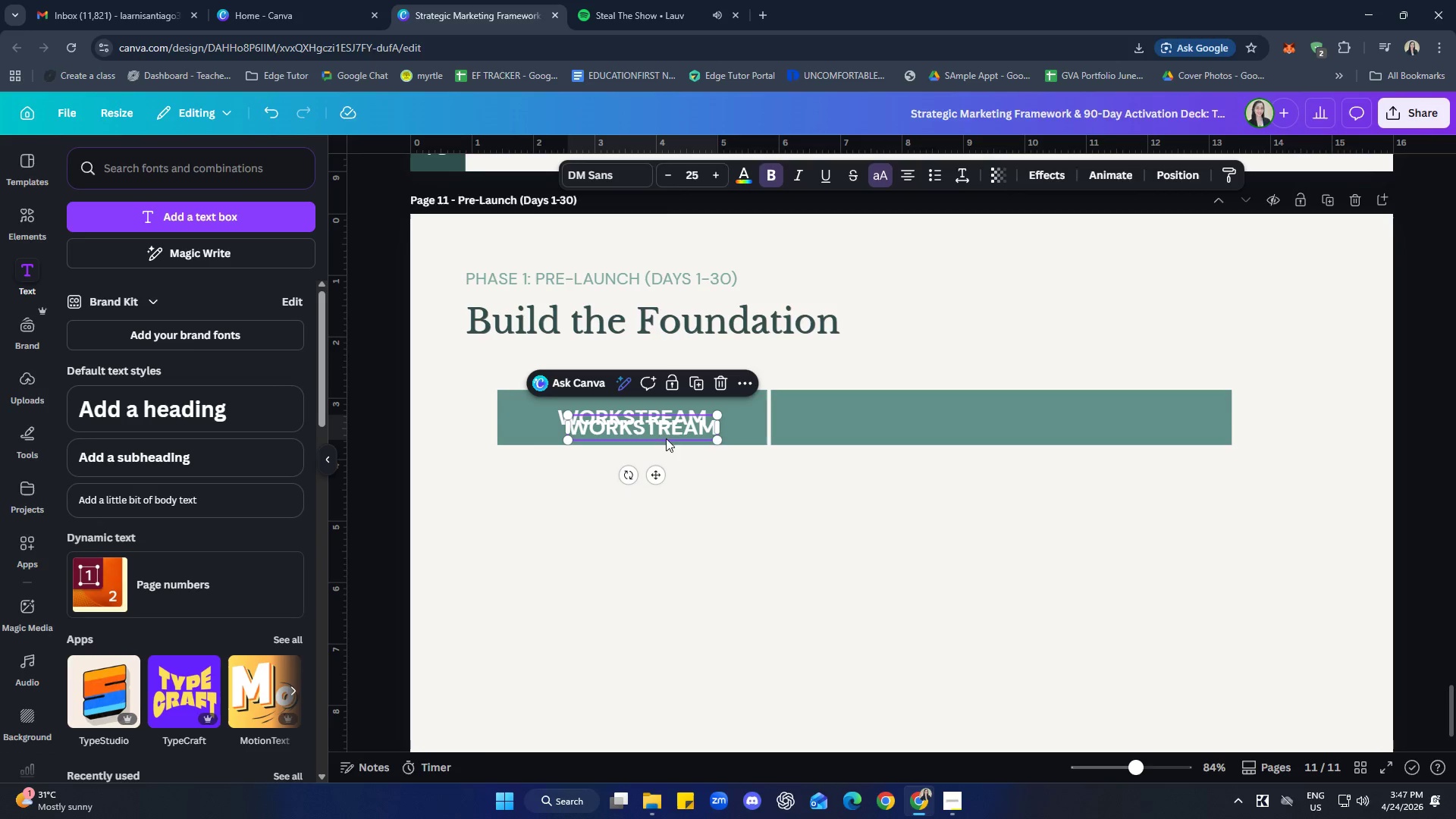 
left_click_drag(start_coordinate=[666, 435], to_coordinate=[951, 422])
 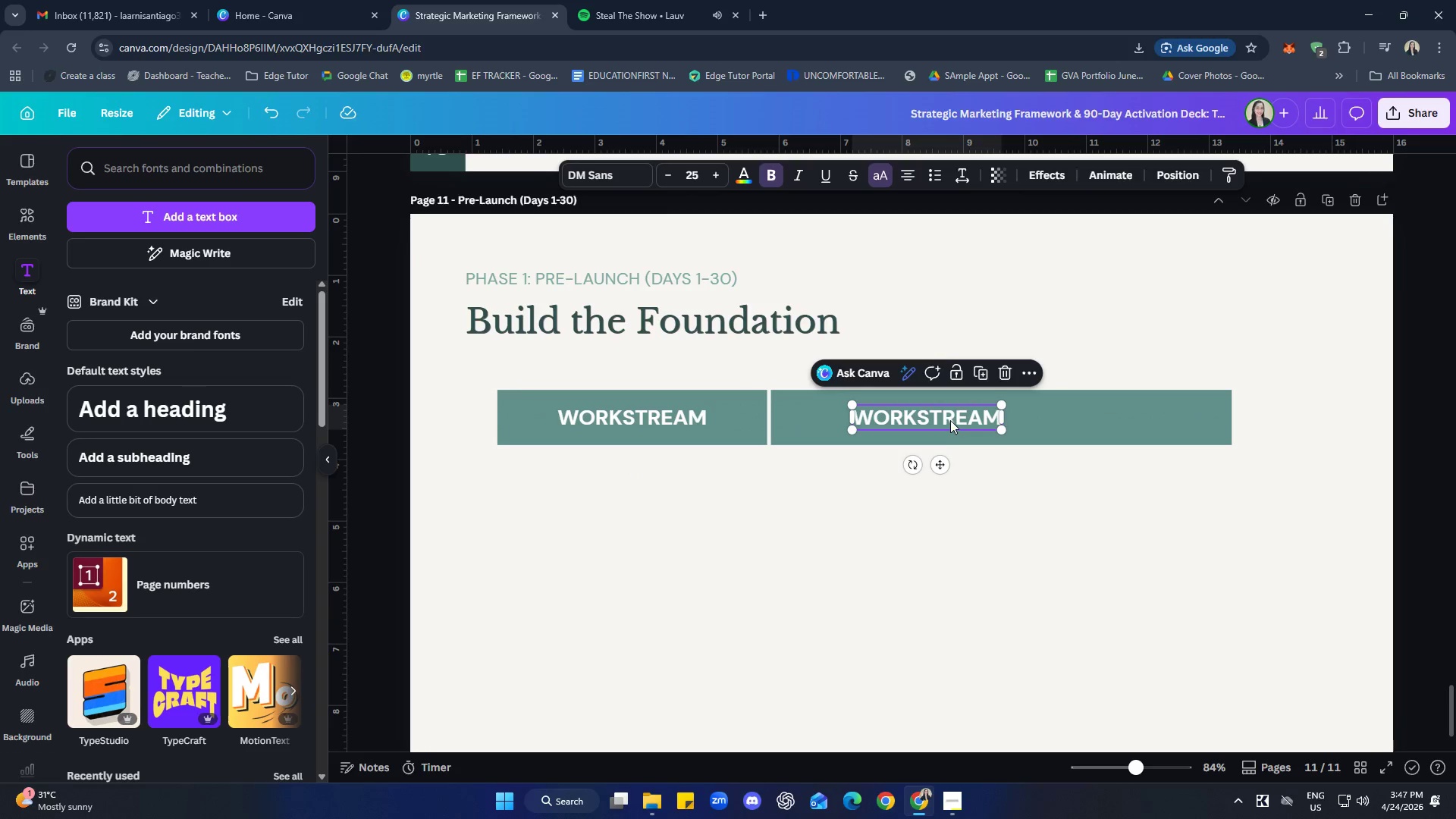 
left_click([950, 420])
 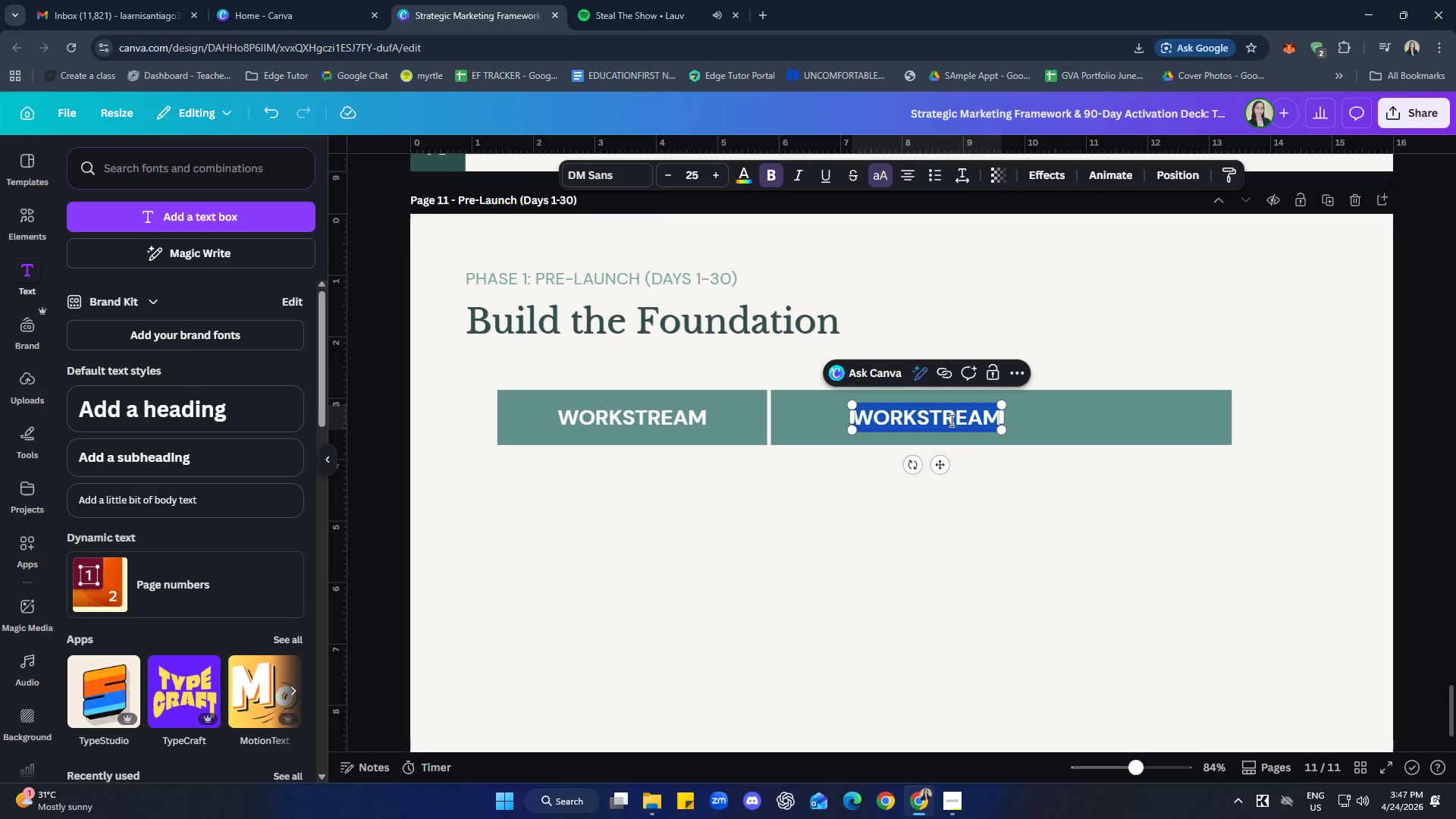 
type(focus areas)
 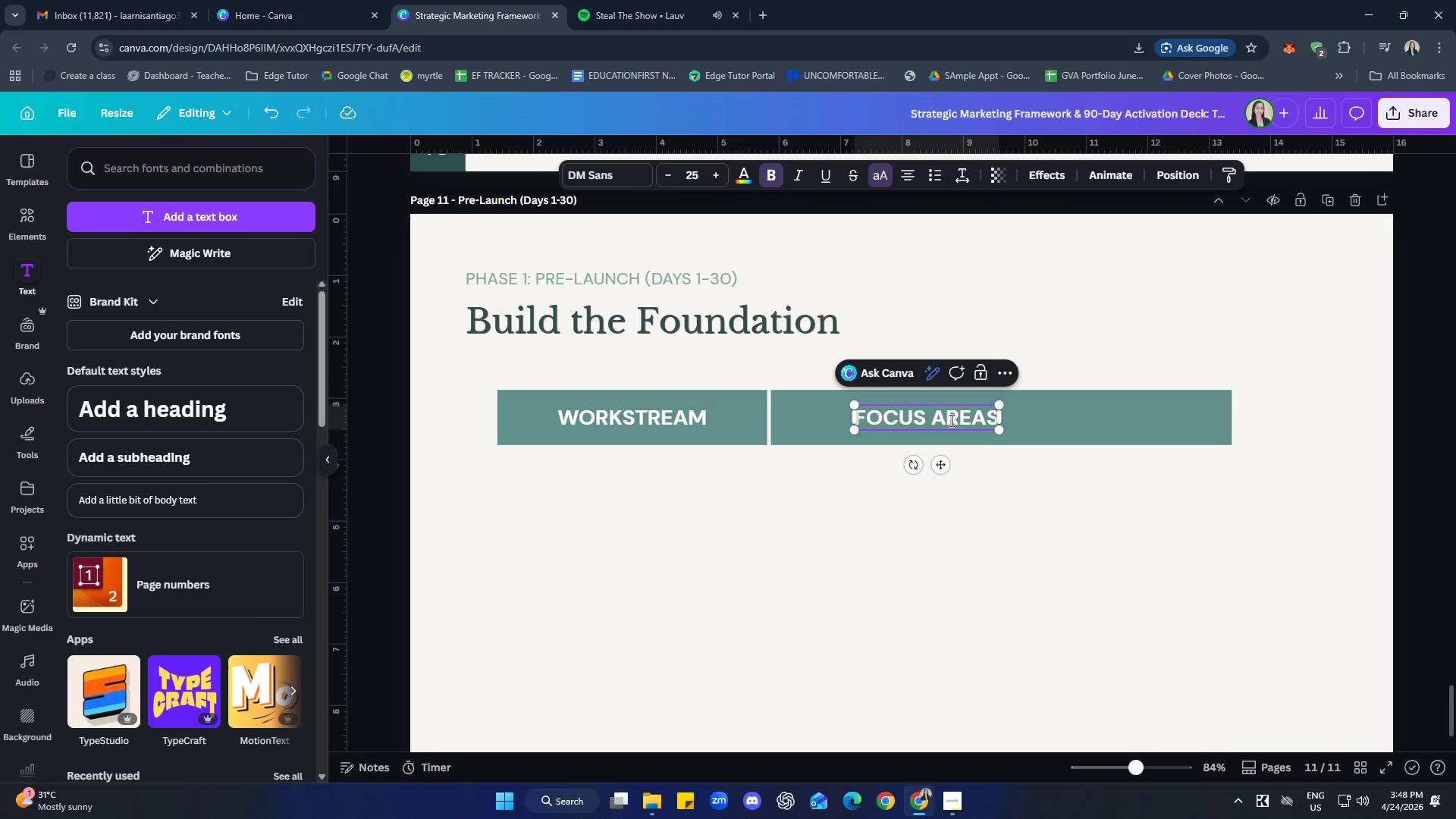 
left_click([1086, 485])
 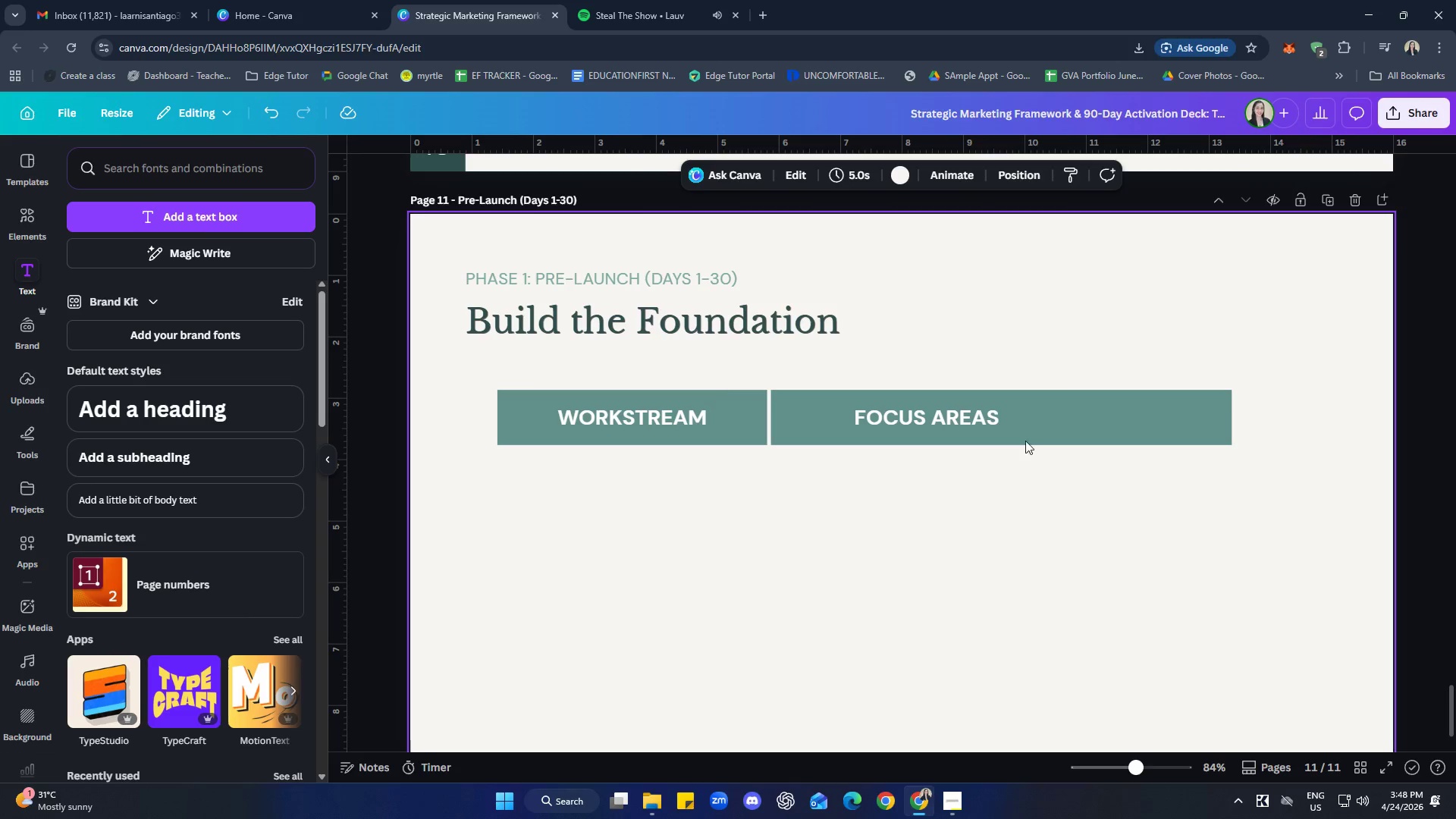 
hold_key(key=ShiftLeft, duration=0.72)
double_click([1087, 426])
 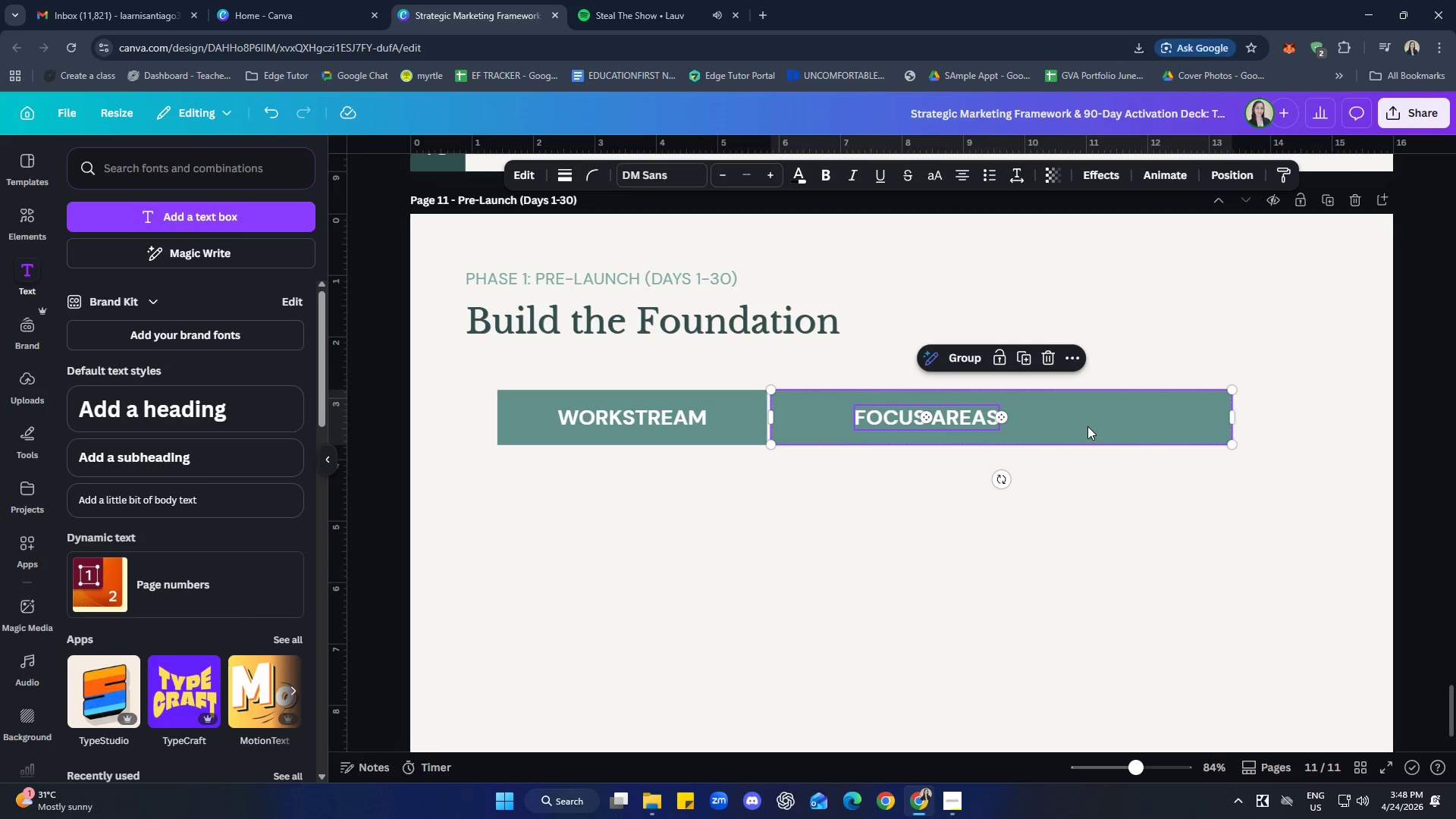 
right_click([1087, 426])
 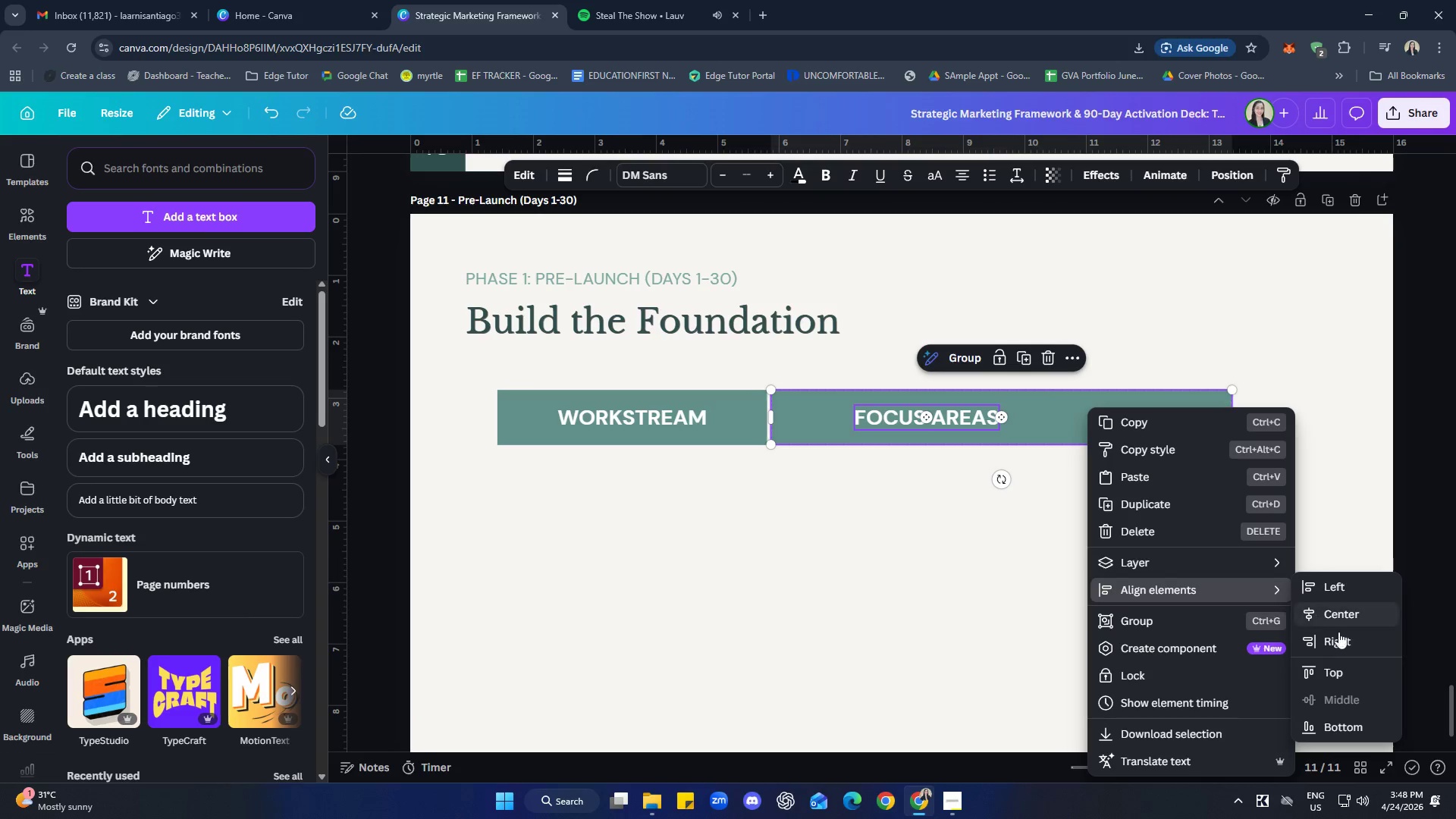 
left_click([1349, 618])
 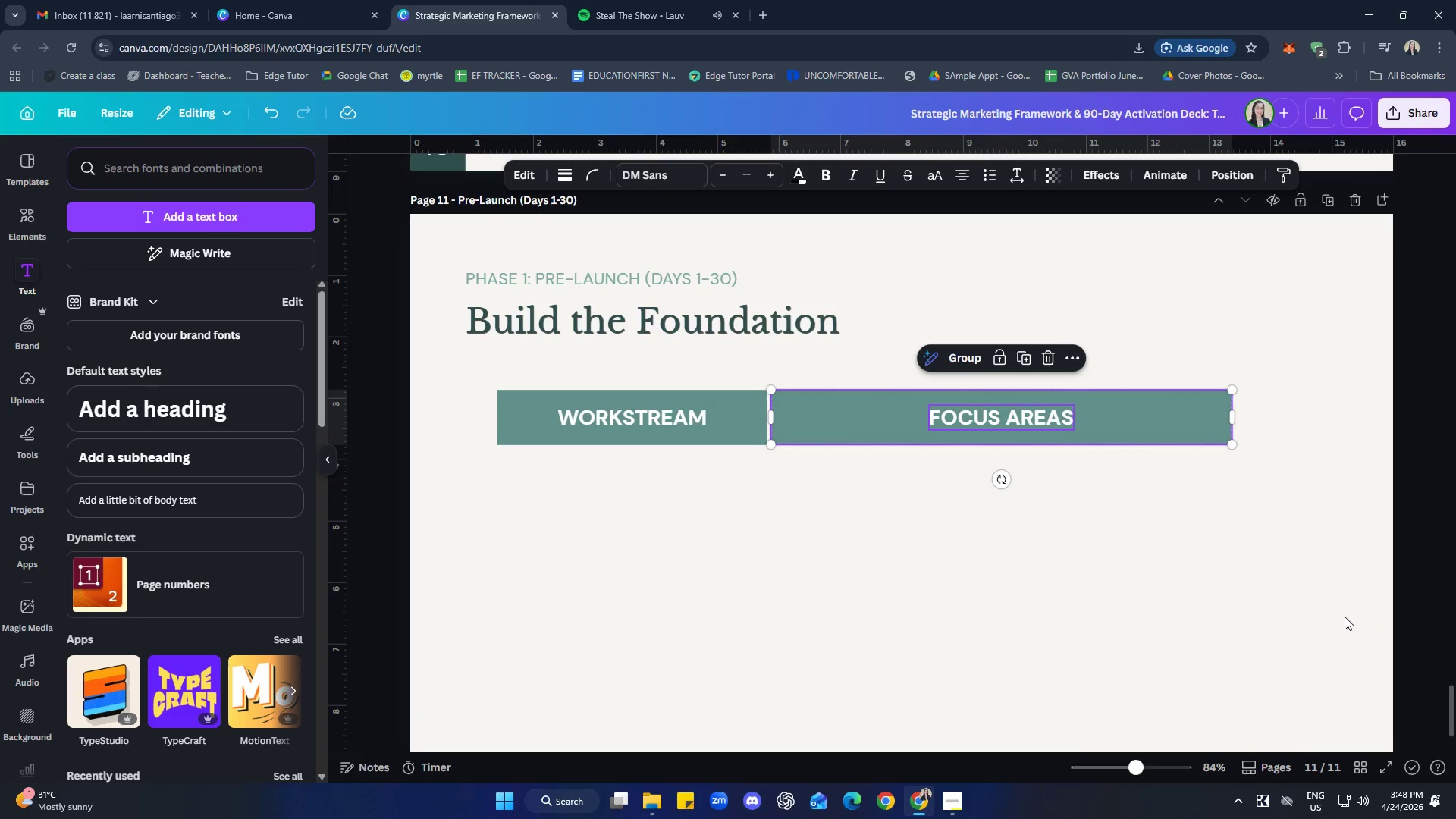 
left_click([1175, 569])
 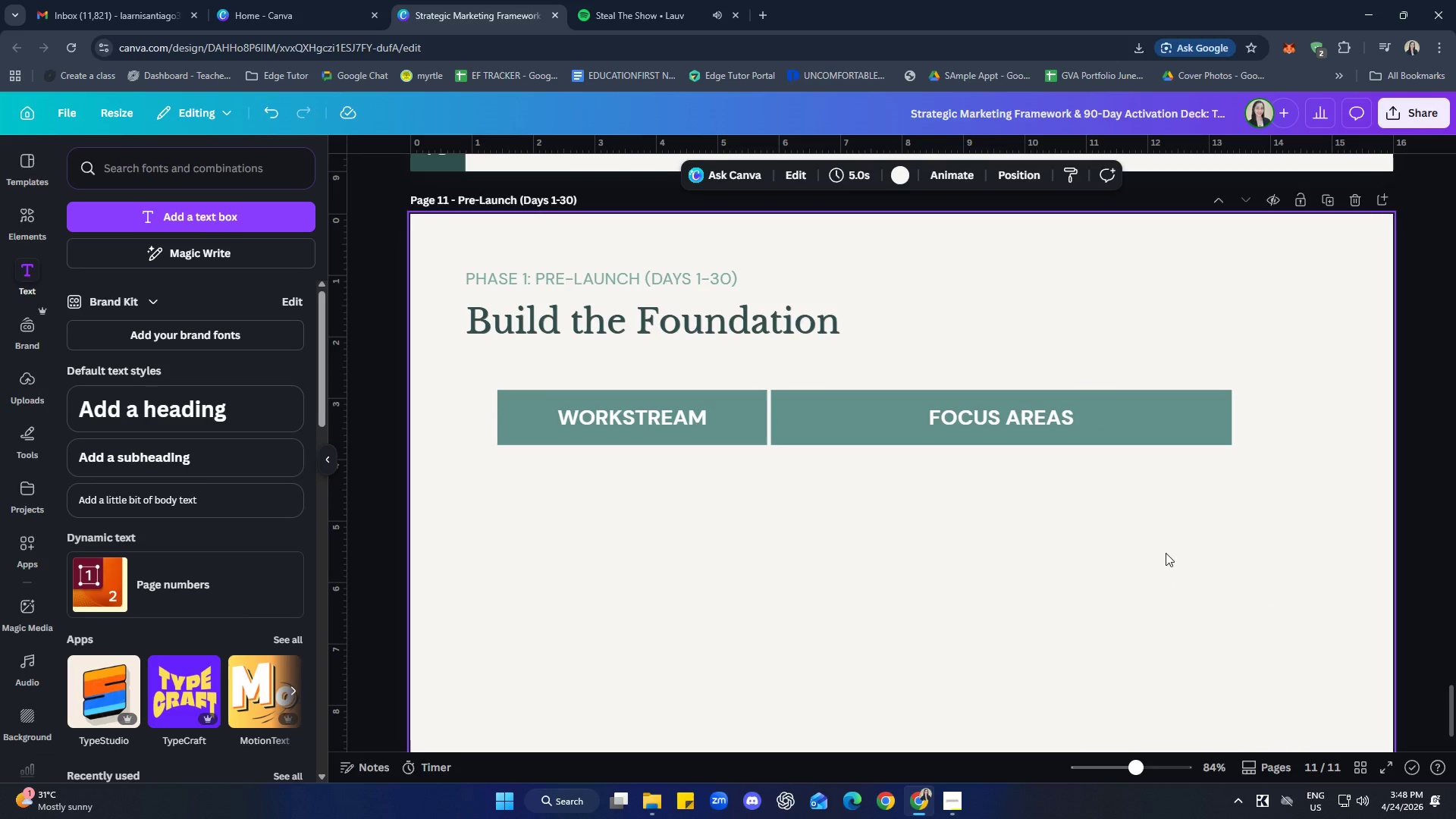 
hold_key(key=ShiftLeft, duration=0.81)
double_click([1157, 434])
 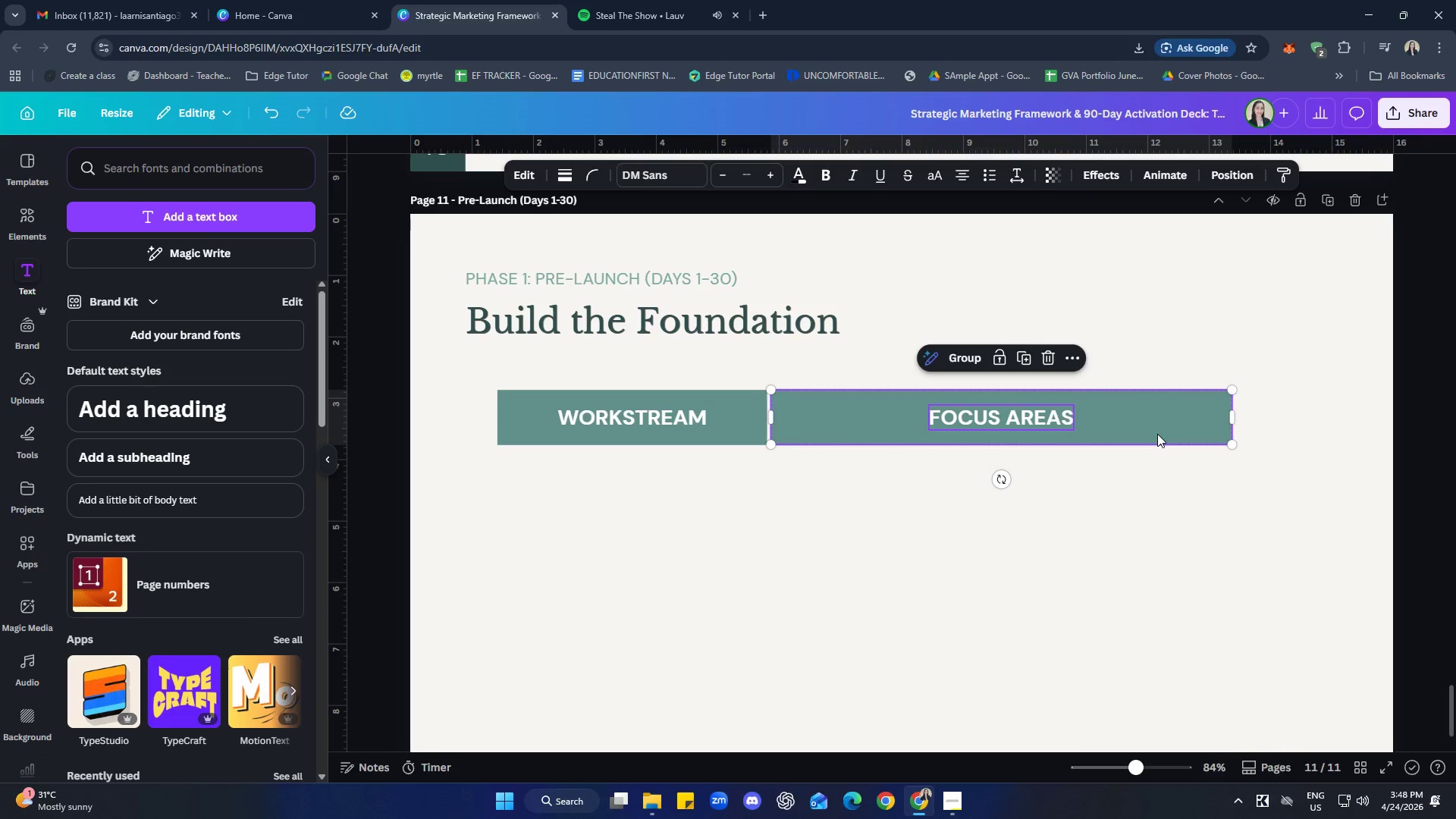 
right_click([1157, 434])
 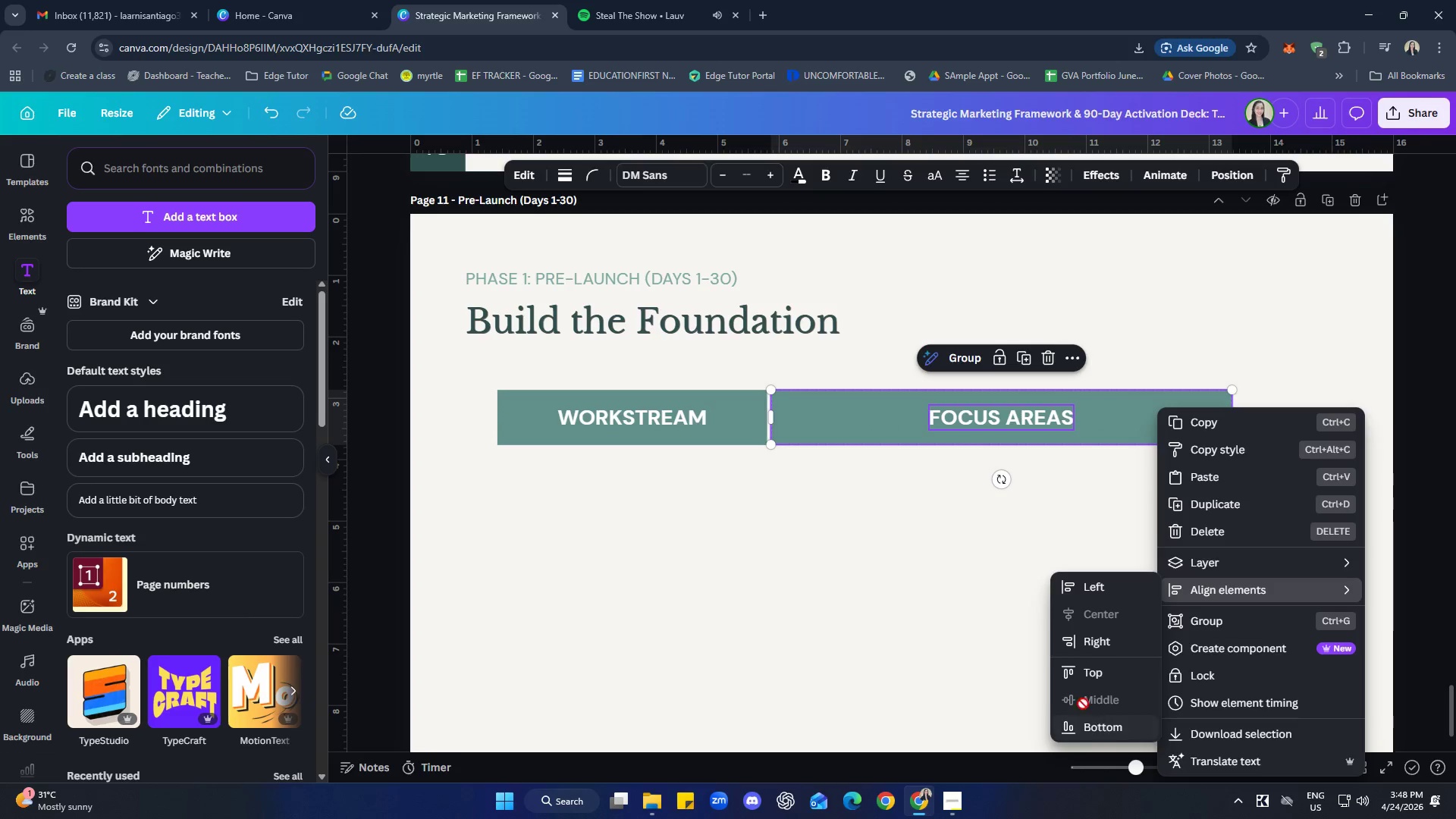 
double_click([934, 613])
 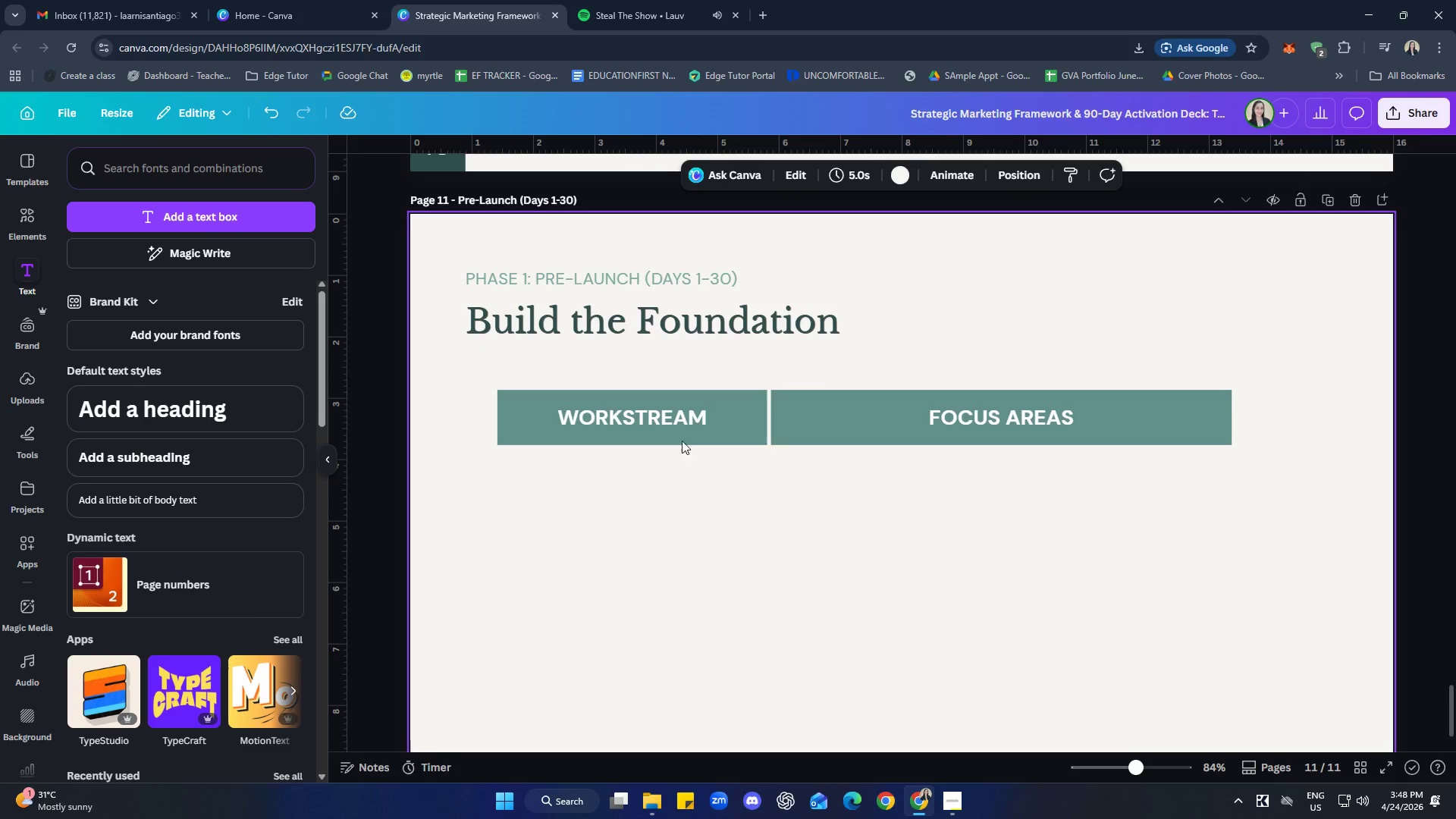 
left_click([668, 413])
 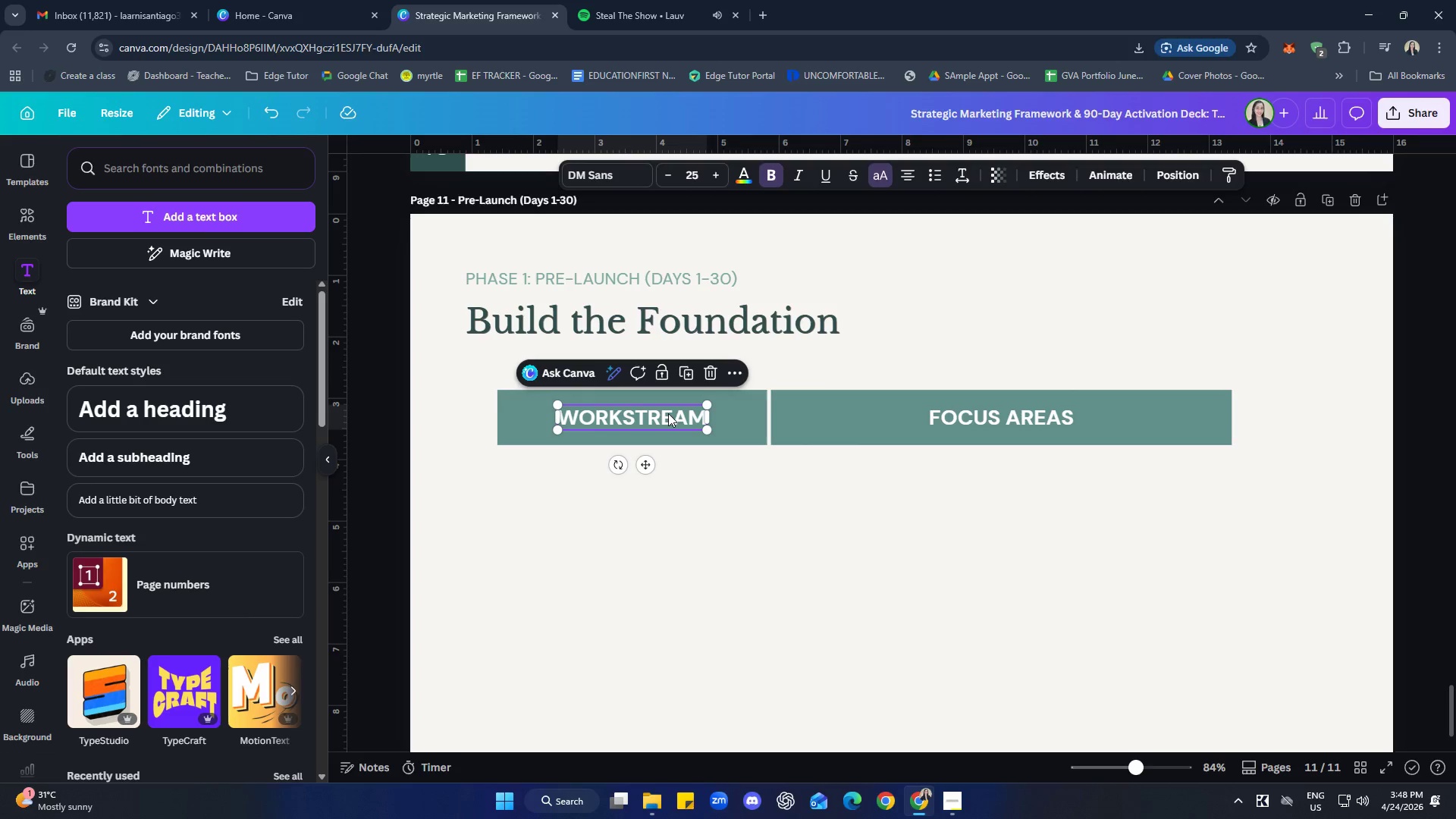 
hold_key(key=ShiftLeft, duration=0.7)
left_click([688, 435])
 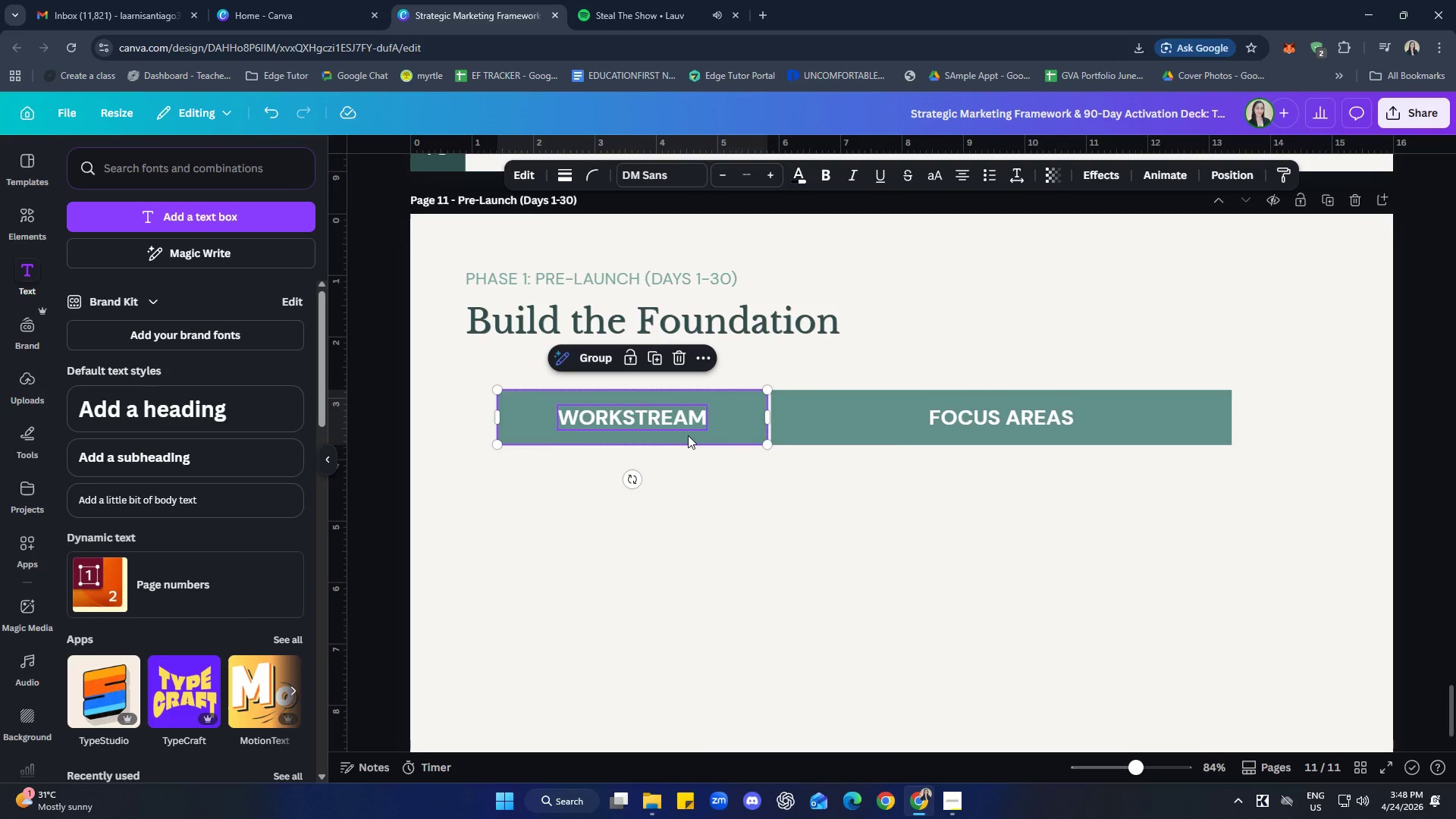 
right_click([688, 435])
 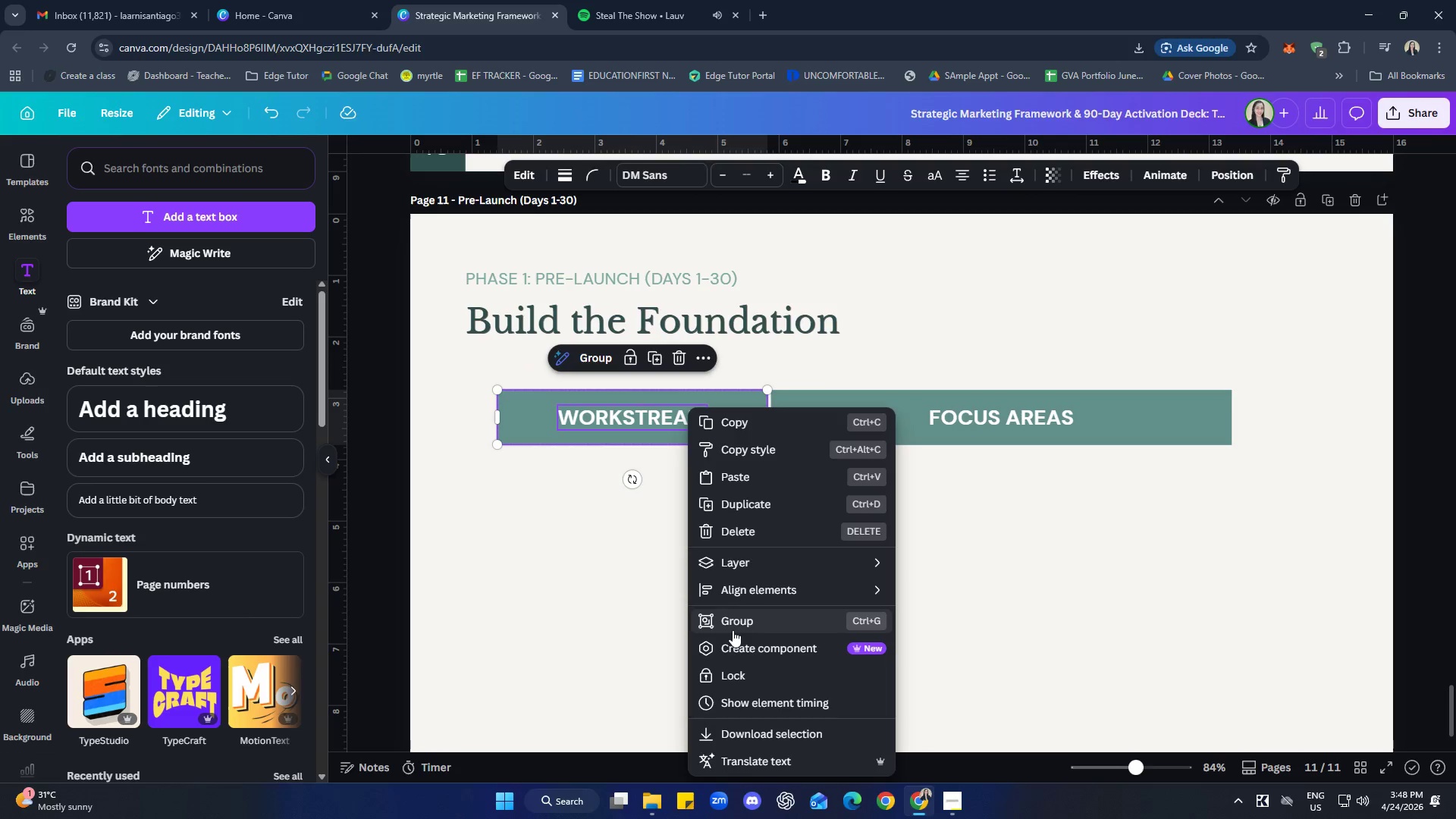 
mouse_move([770, 587])
 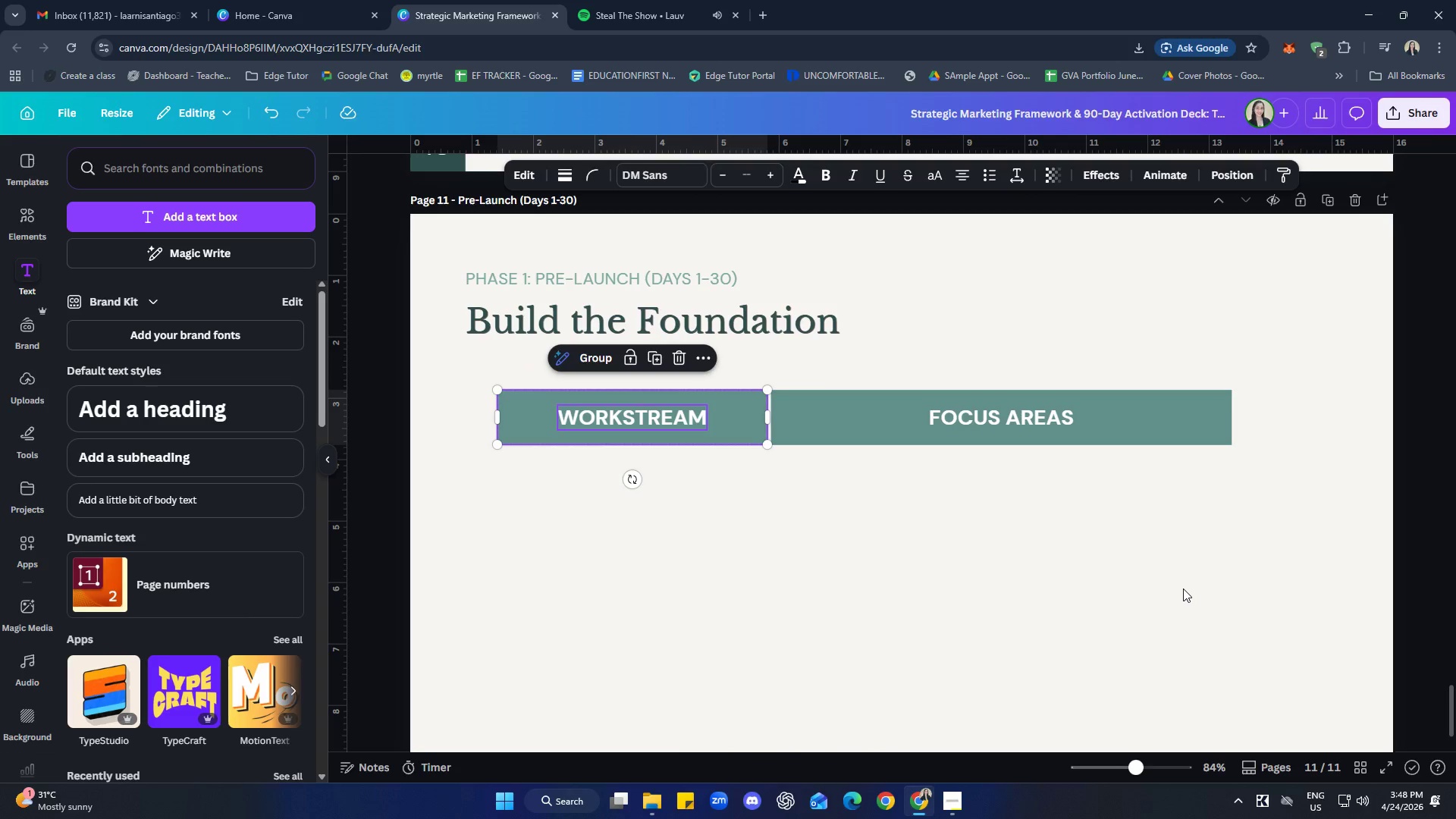 
double_click([1183, 588])
 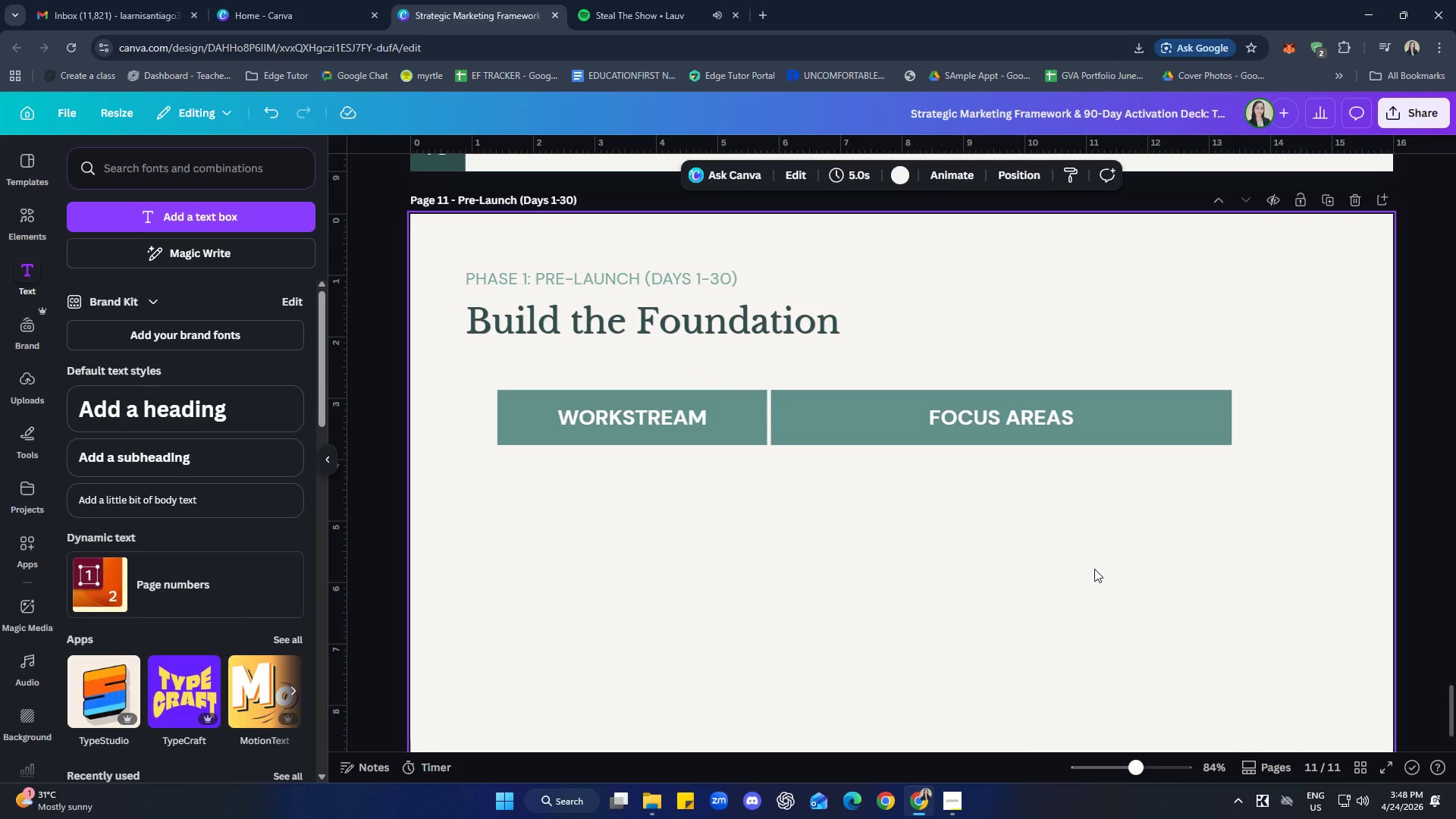 
scroll: coordinate [695, 454], scroll_direction: up, amount: 1.0
 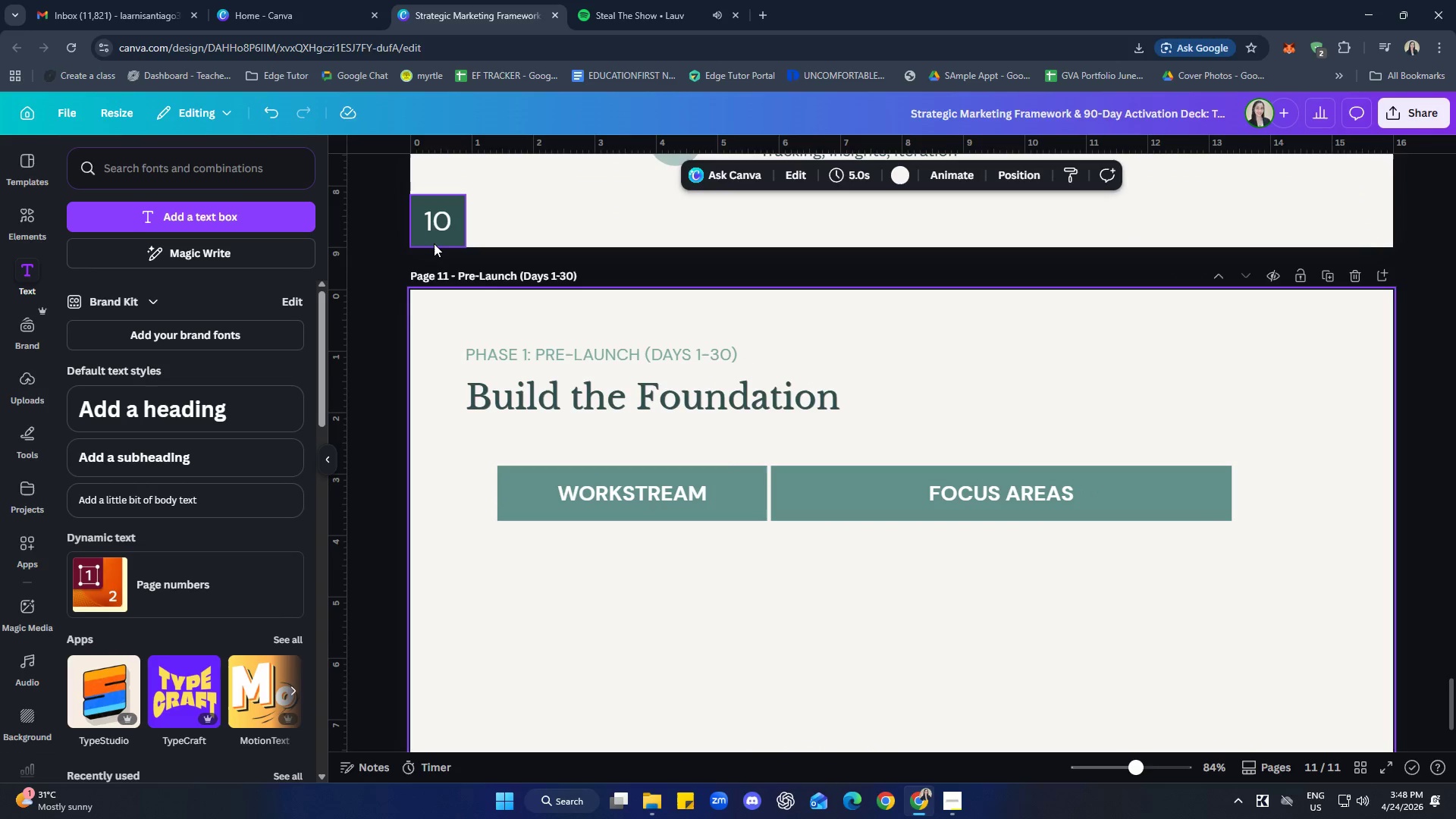 
left_click([435, 242])
 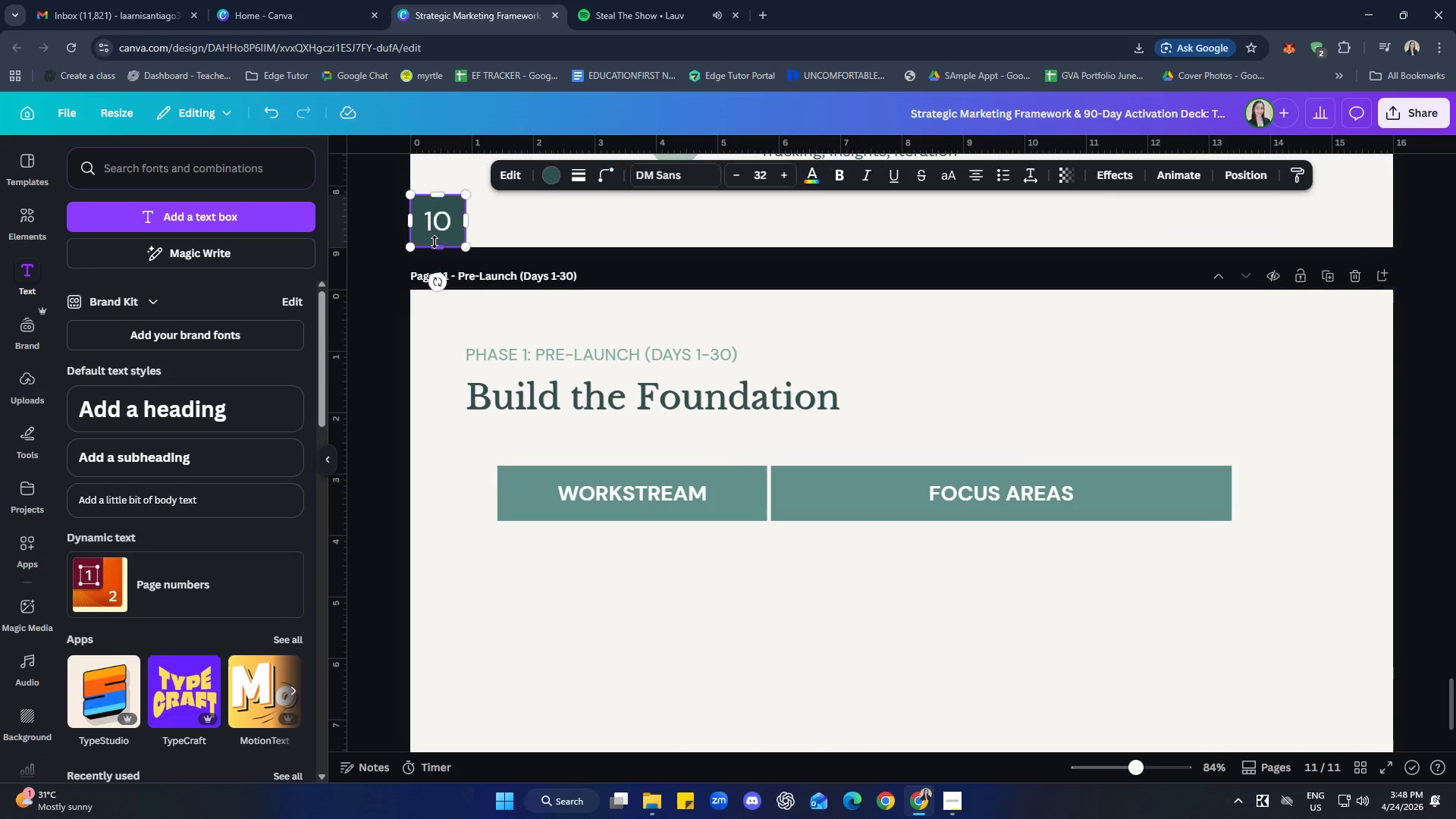 
key(Control+C)
 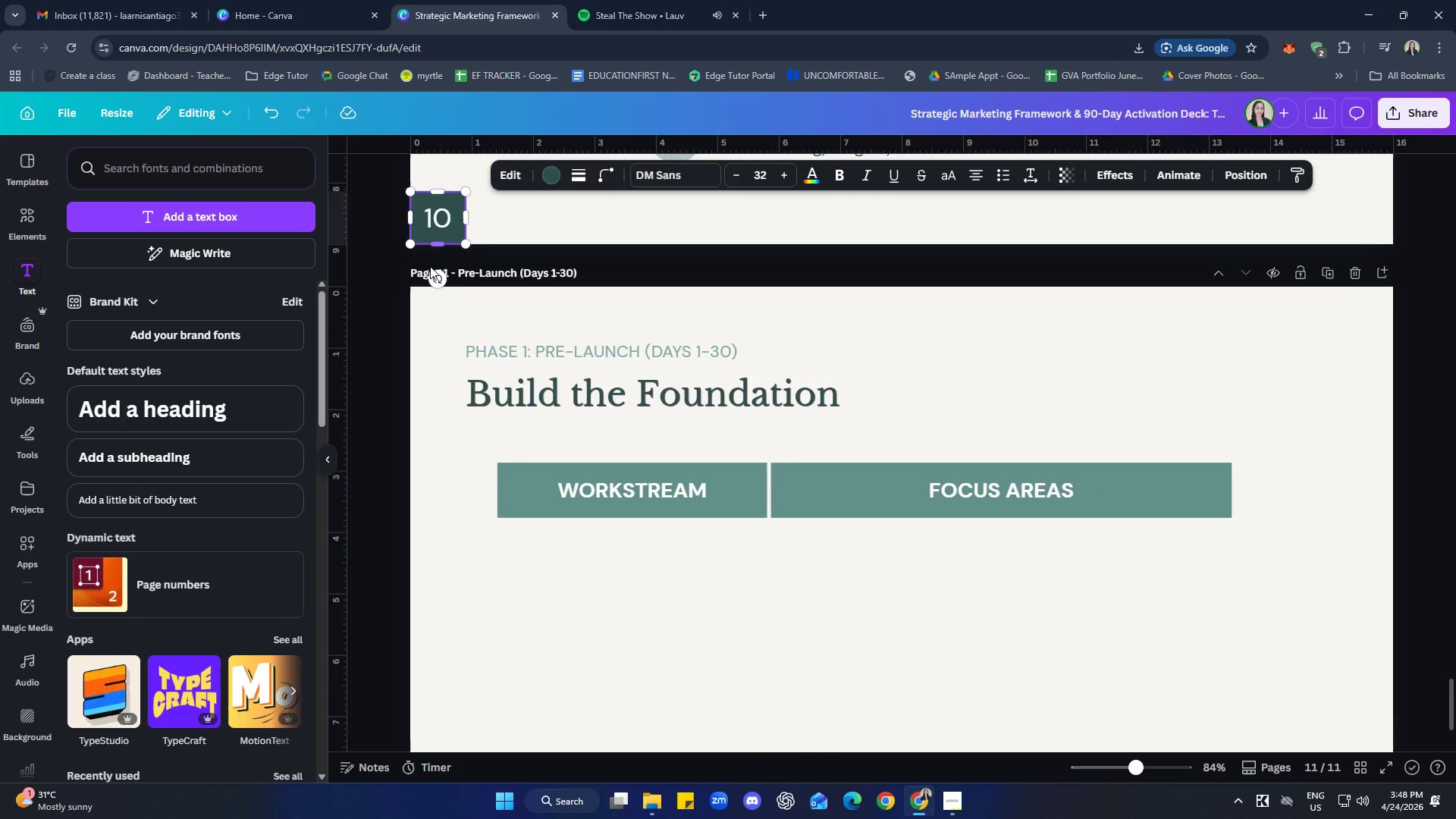 
left_click([463, 660])
 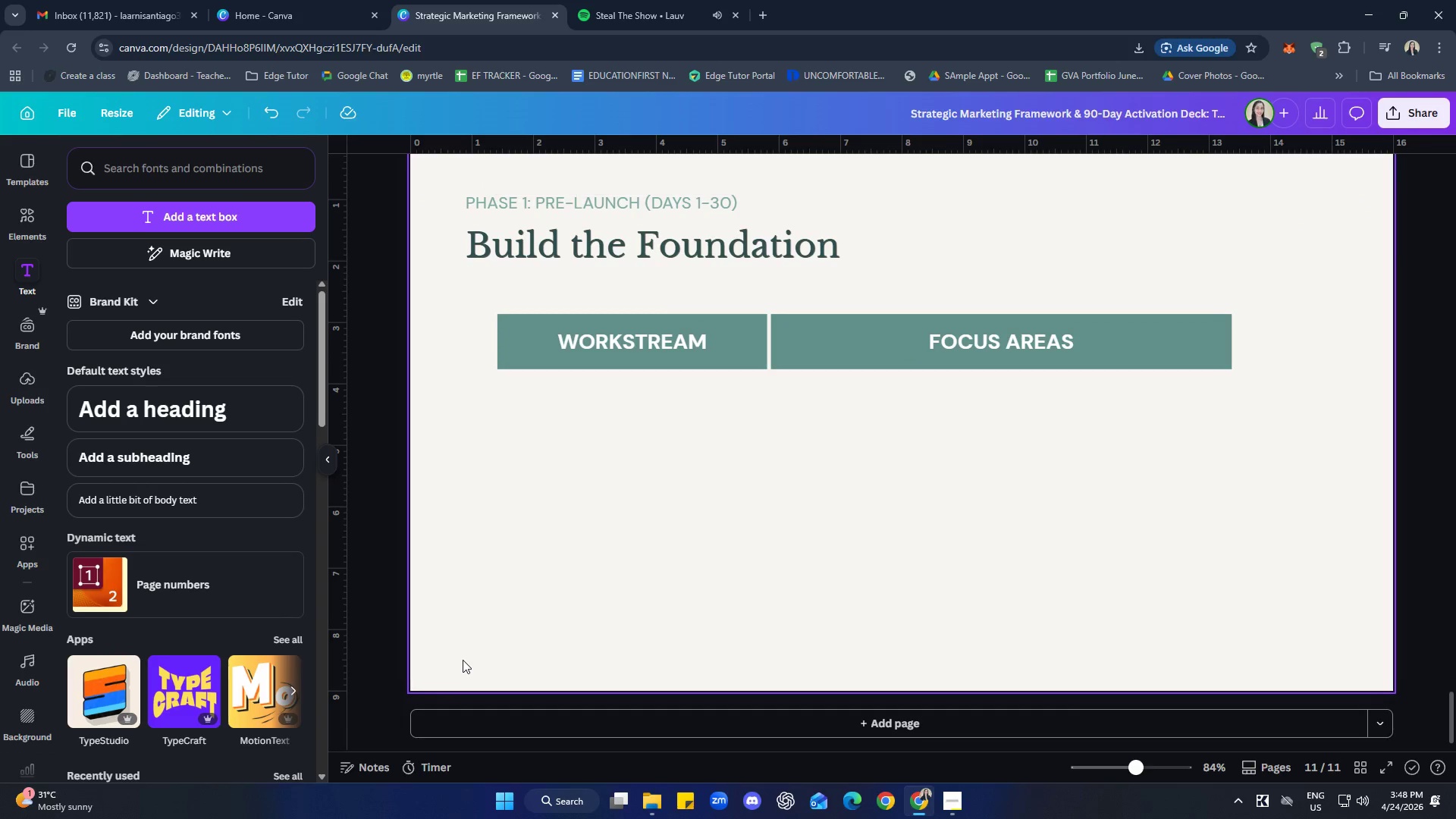 
key(Control+ControlLeft)
 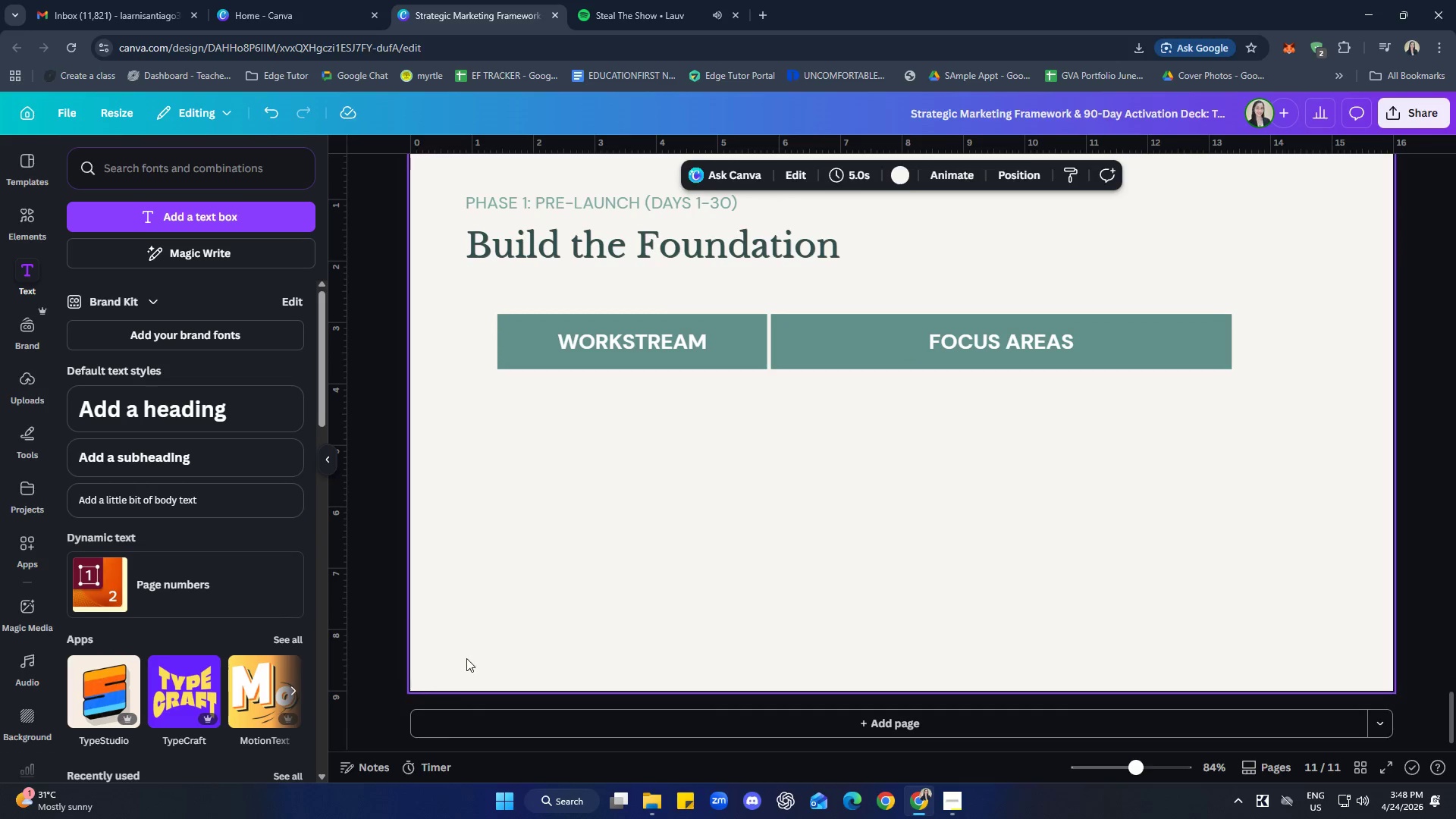 
scroll: coordinate [441, 322], scroll_direction: down, amount: 5.0
 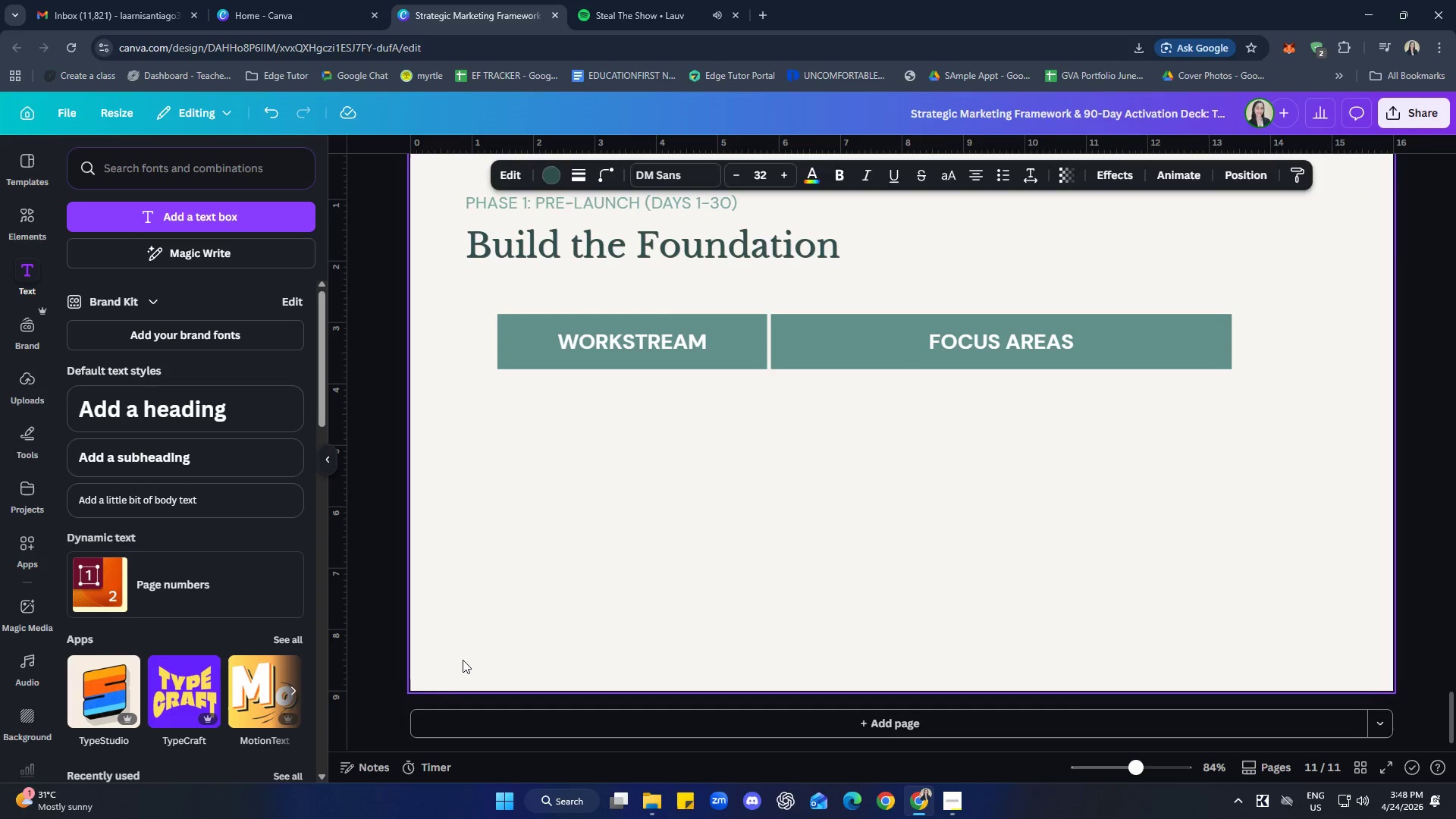 
key(Control+V)
 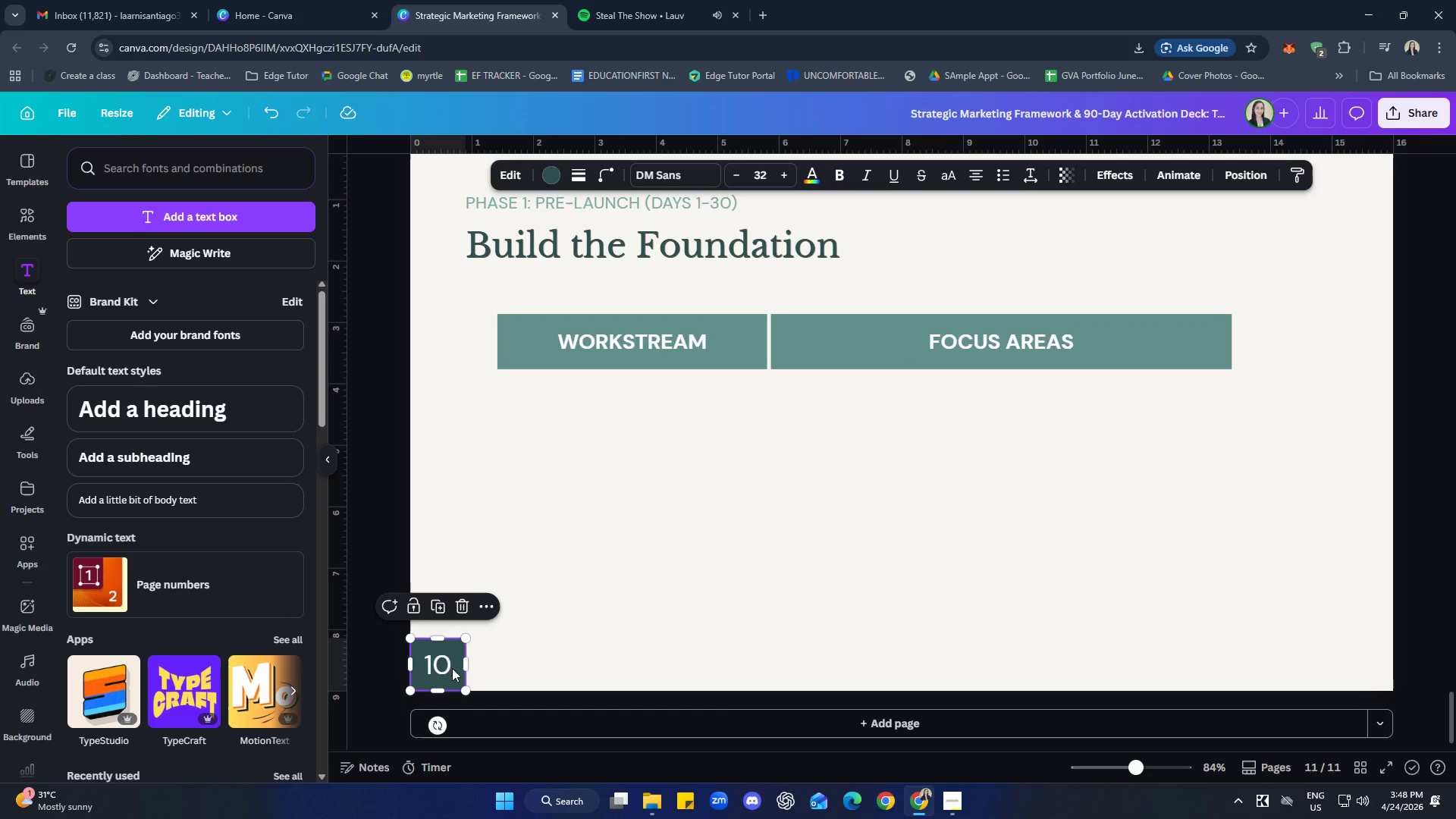 
double_click([457, 670])
 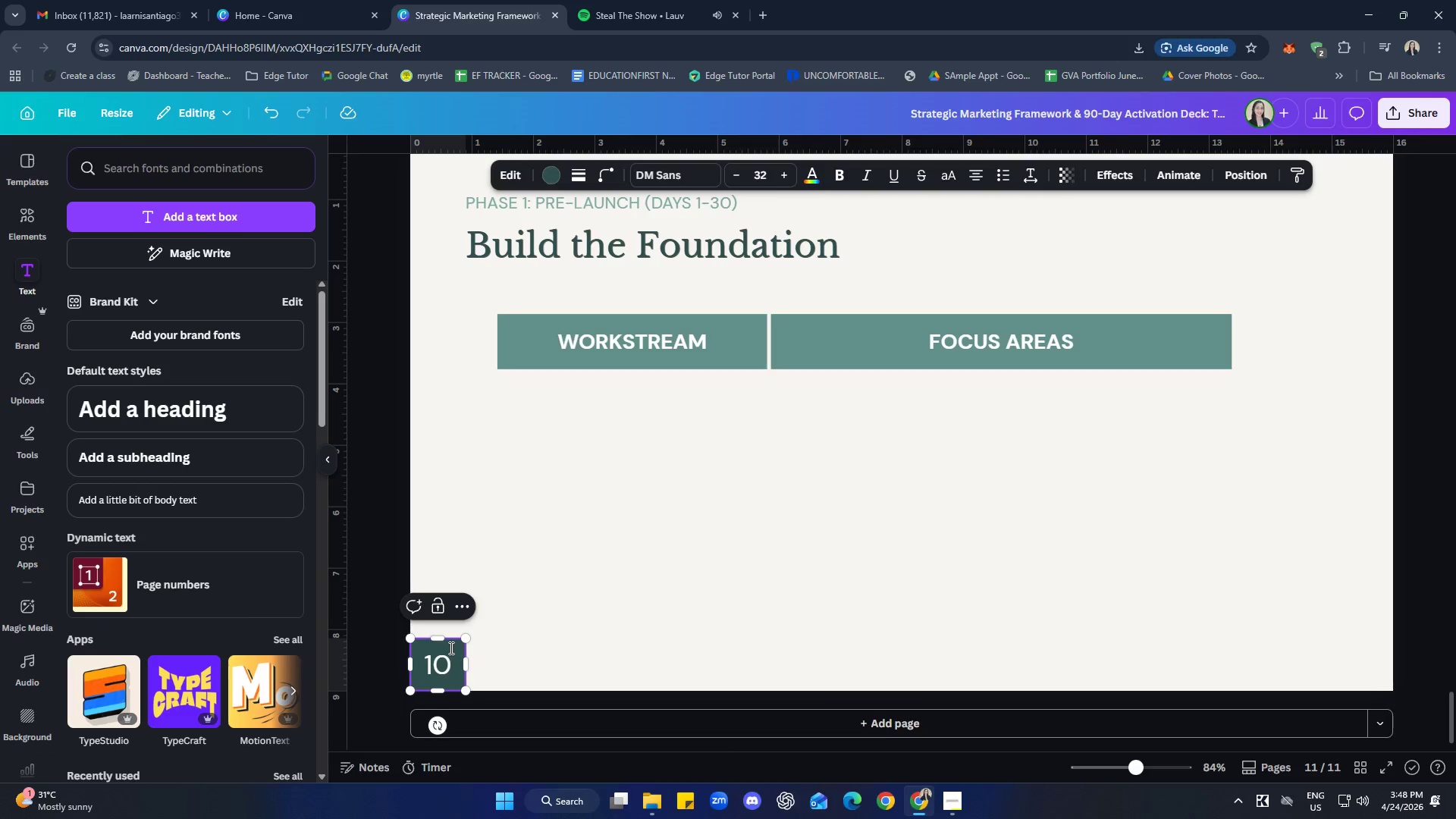 
key(Backspace)
 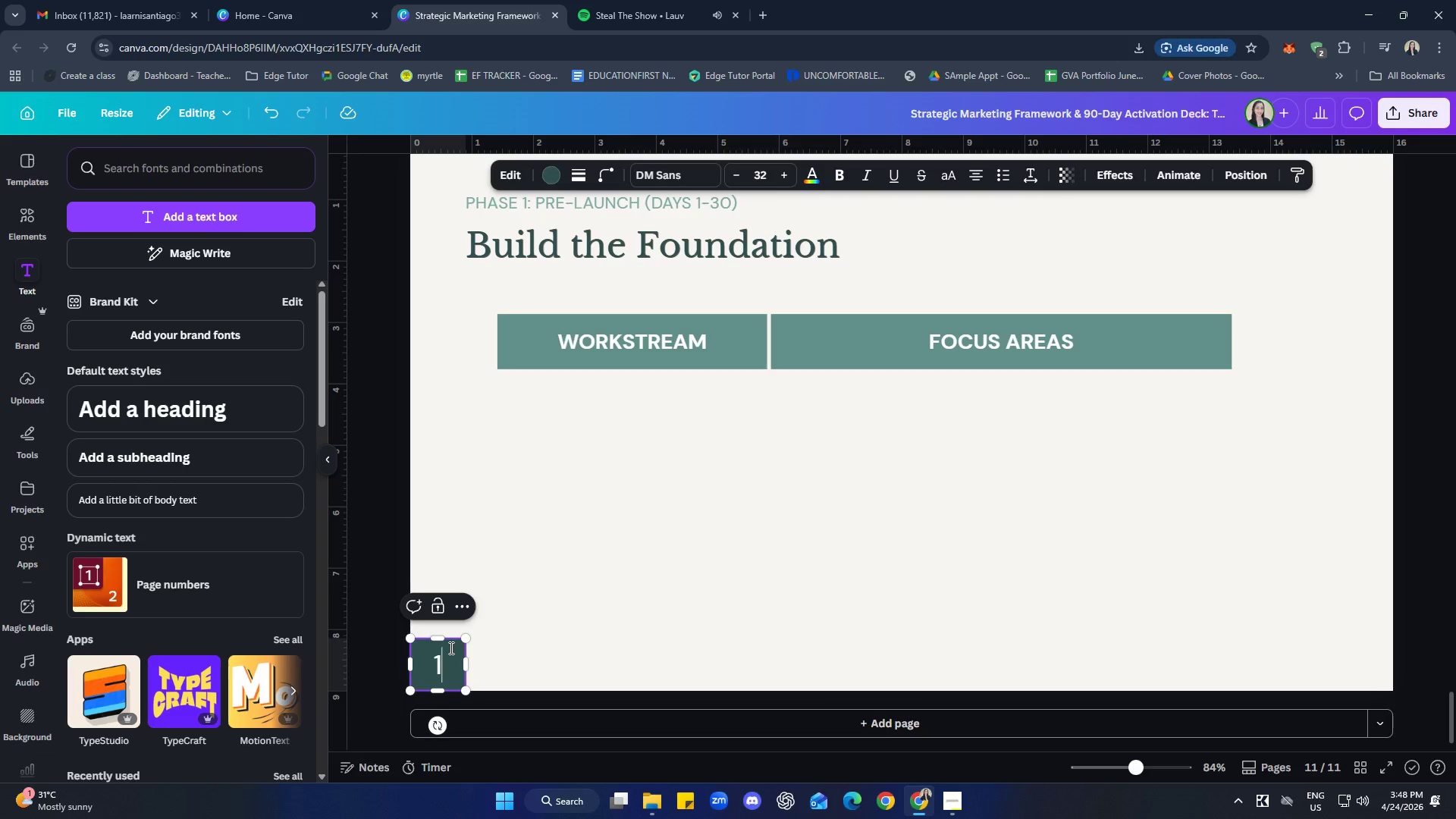 
key(5)
 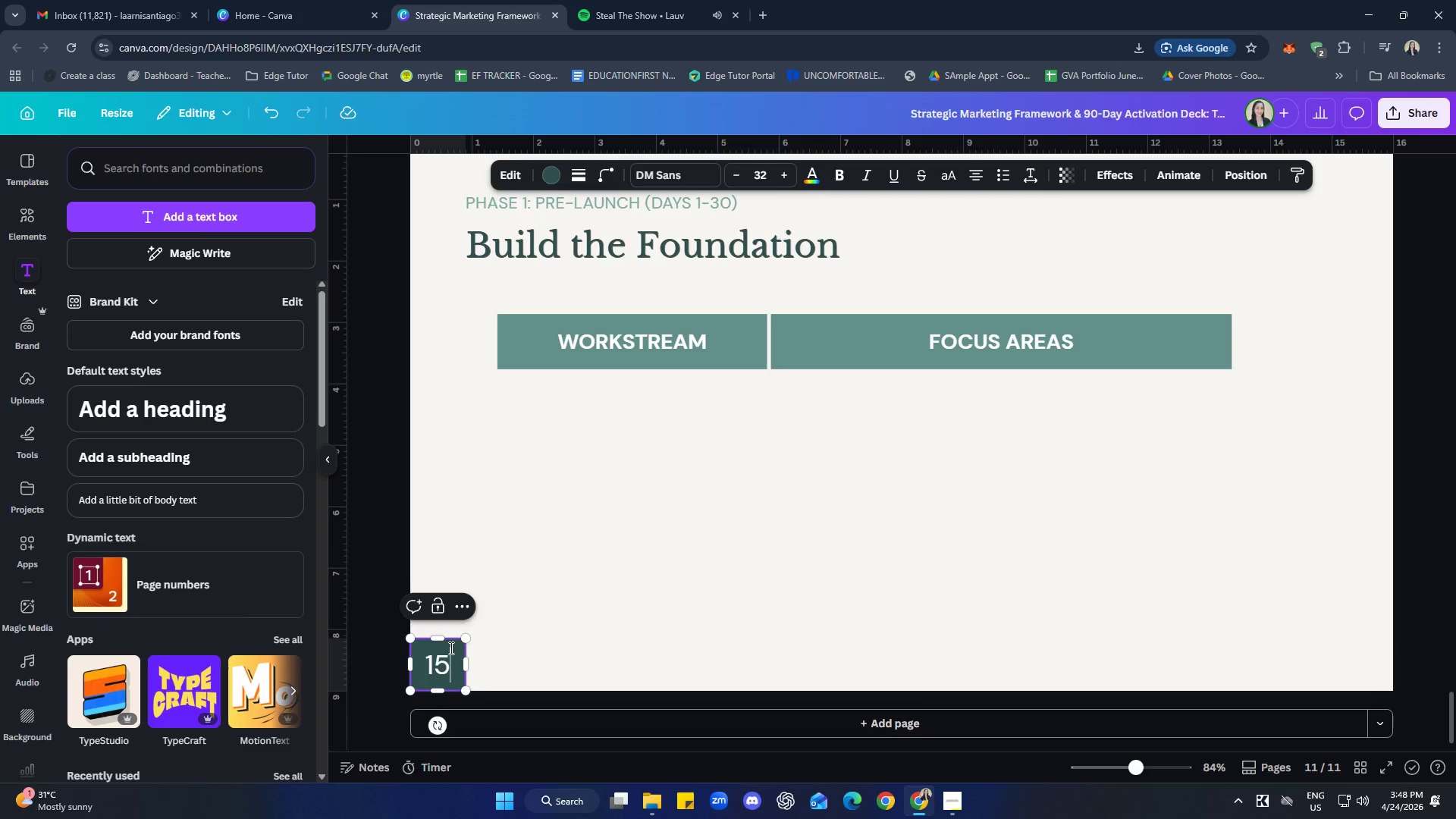 
key(Backspace)
 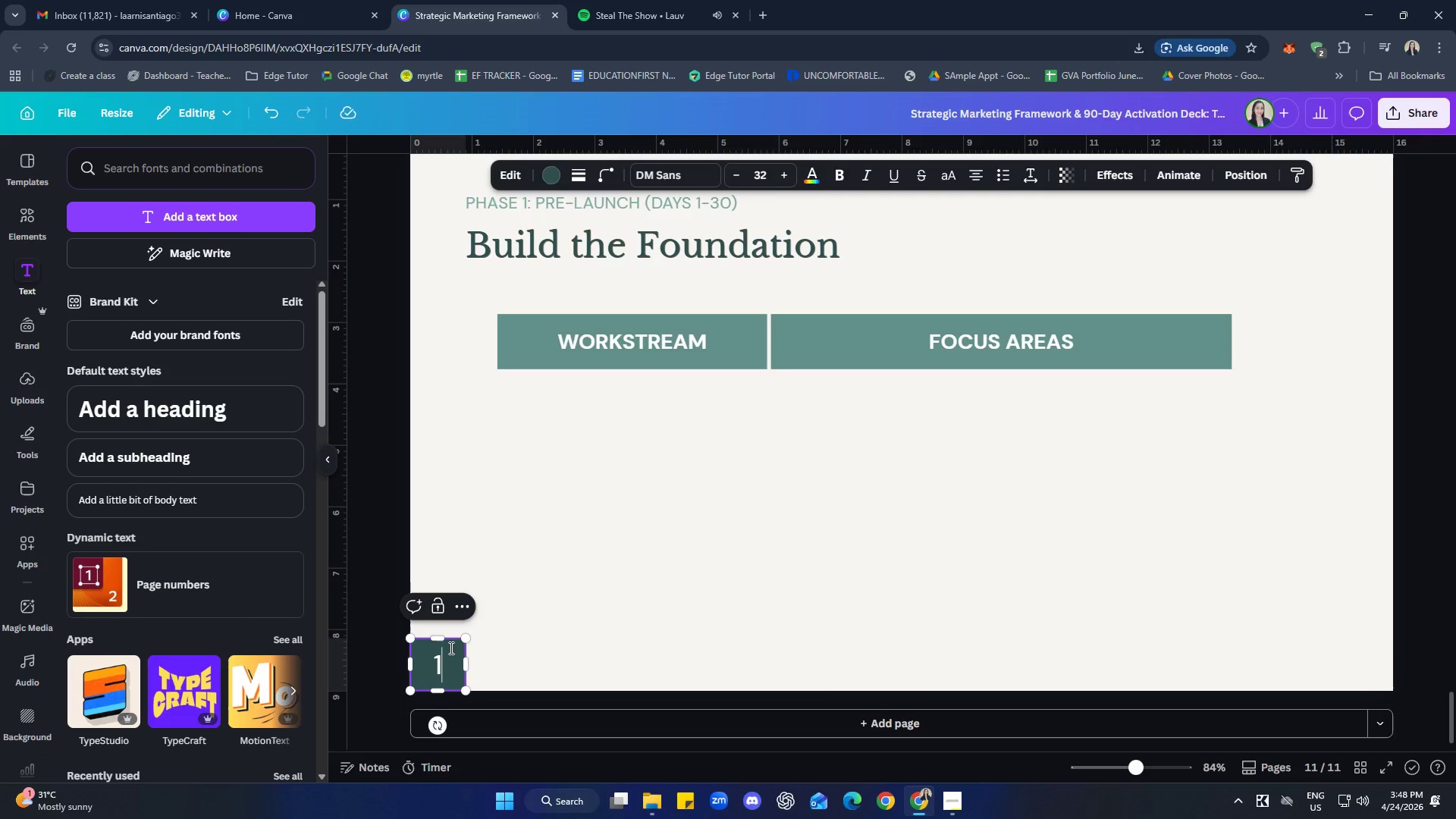 
key(1)
 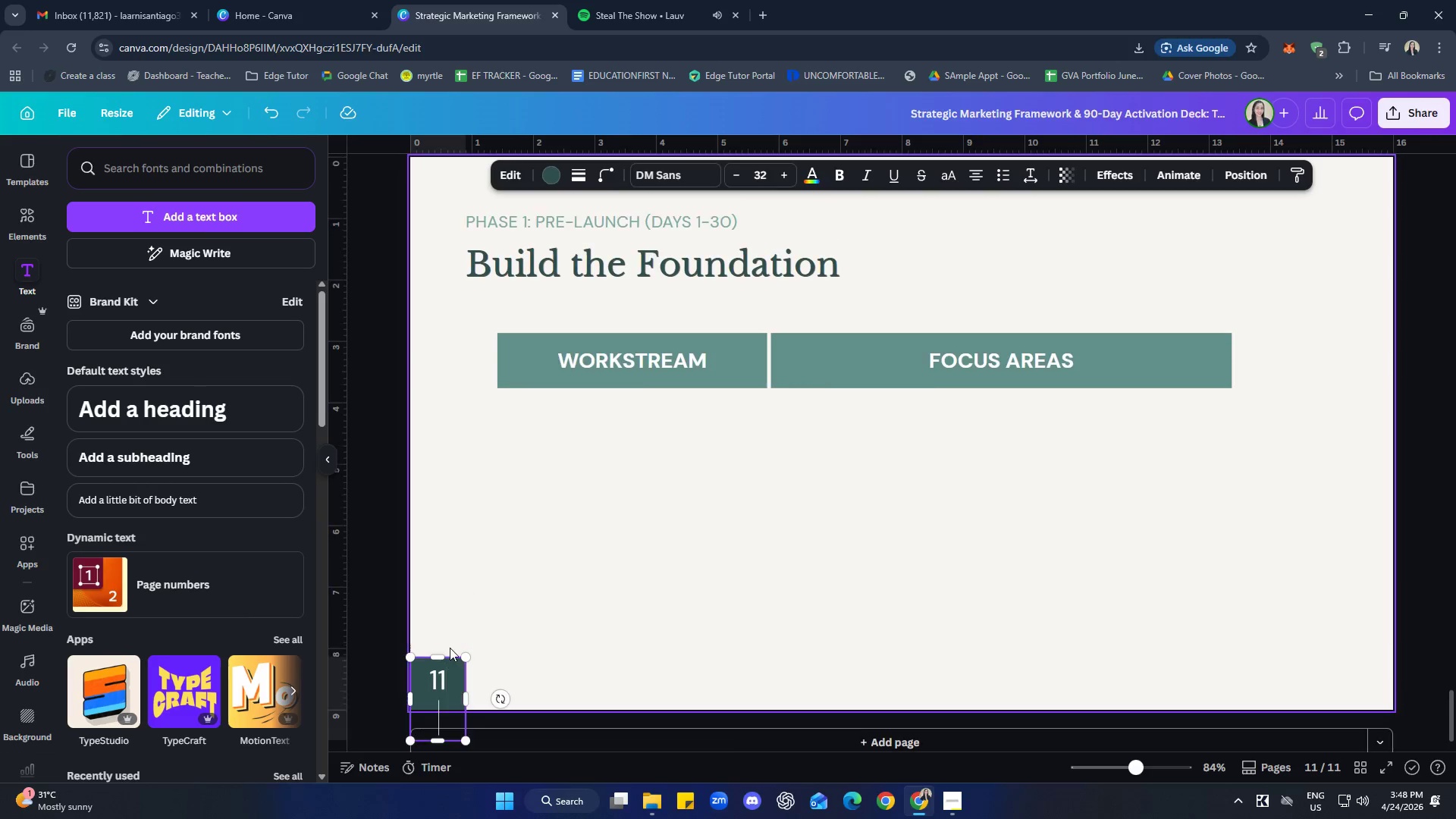 
key(Enter)
 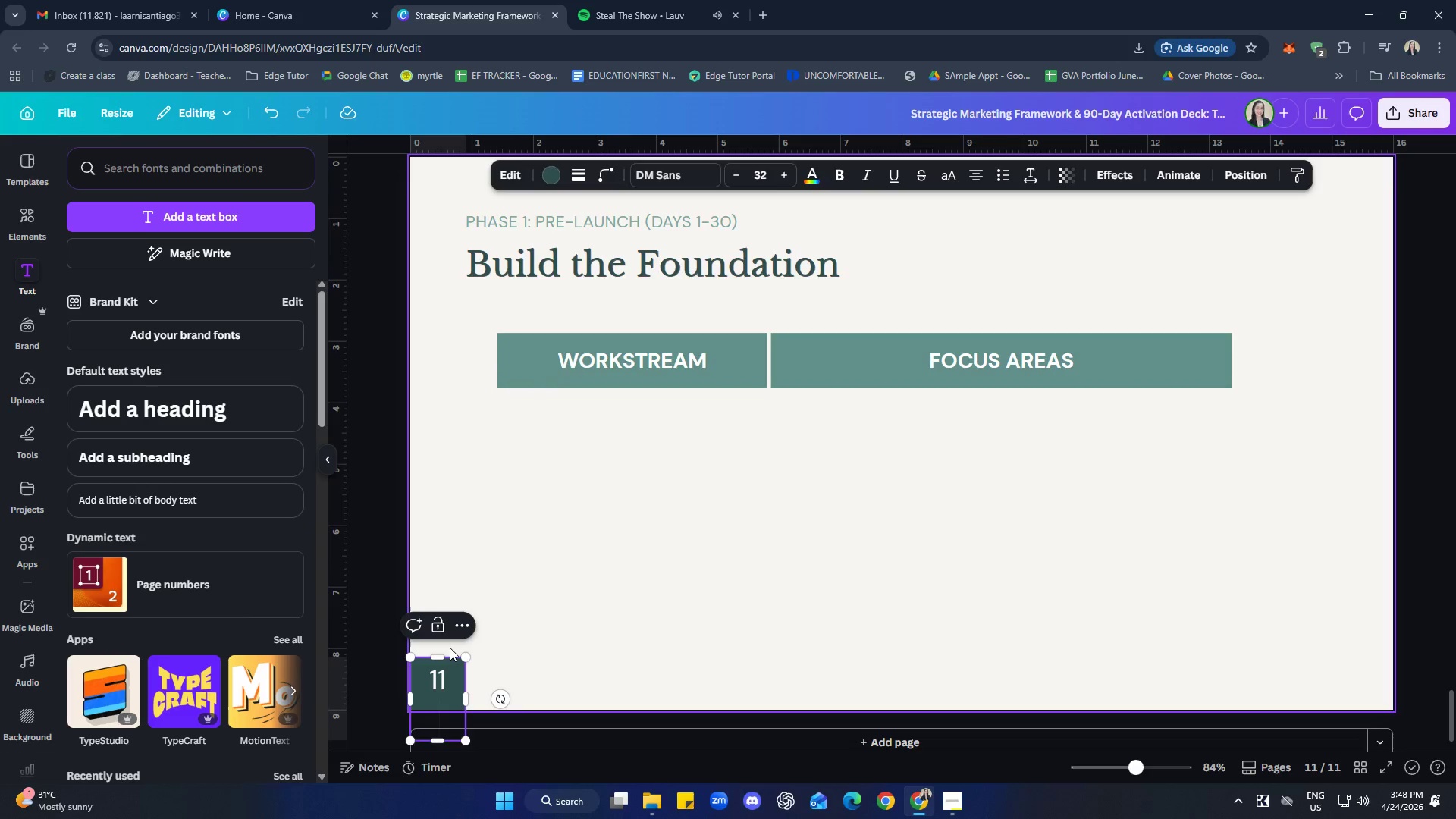 
key(Backspace)
 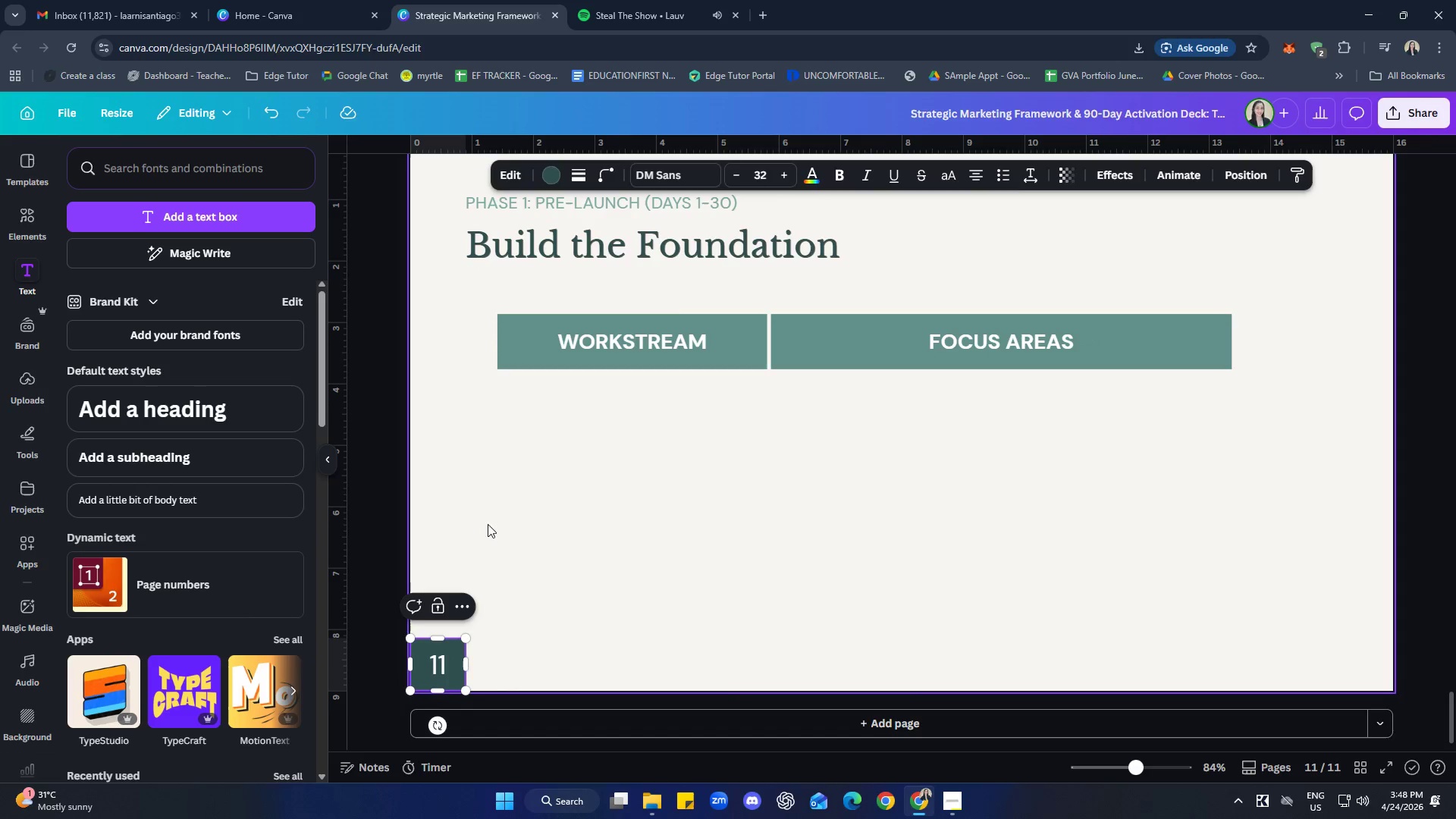 
left_click([759, 465])
 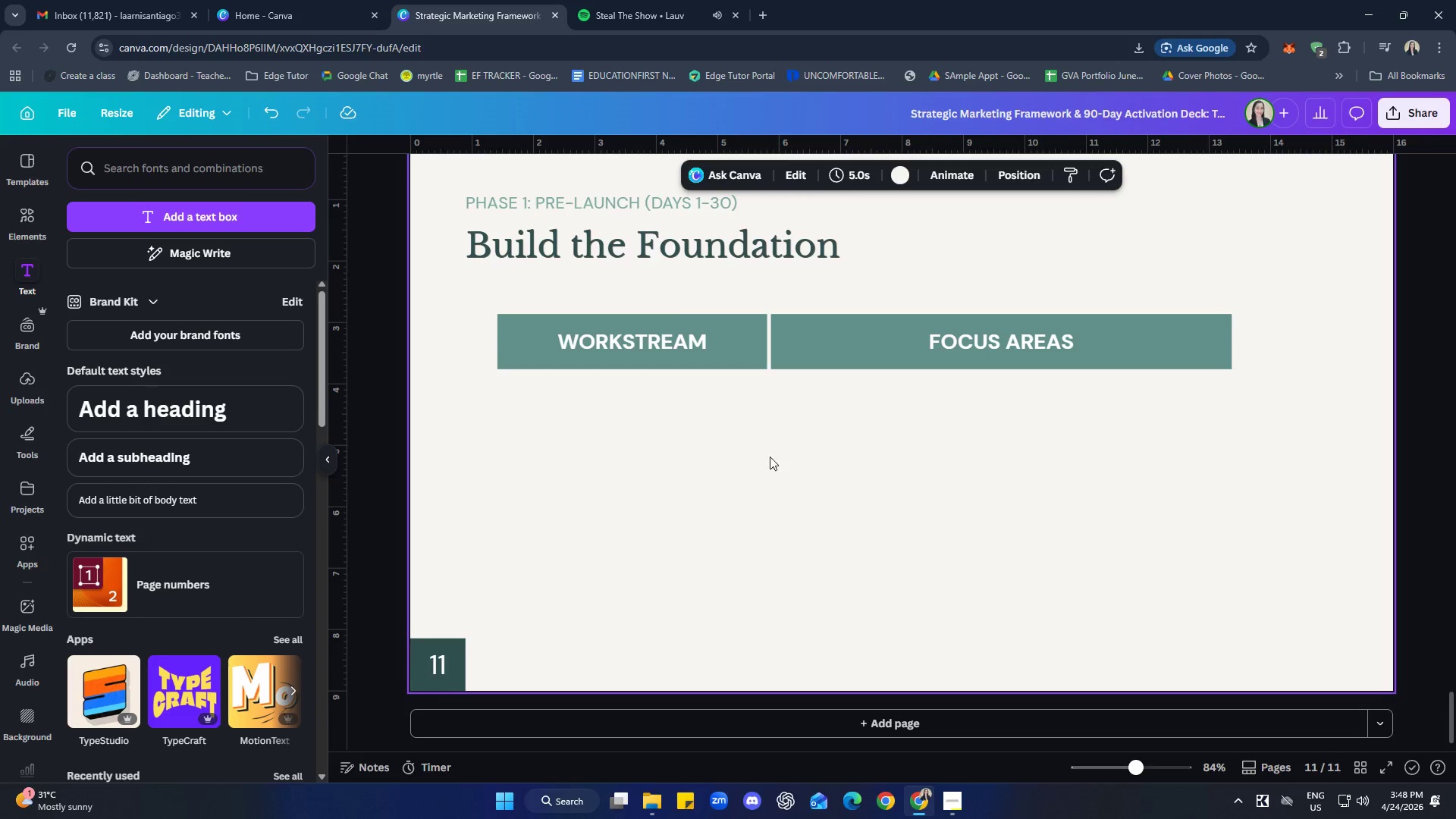 
scroll: coordinate [863, 544], scroll_direction: up, amount: 1.0
 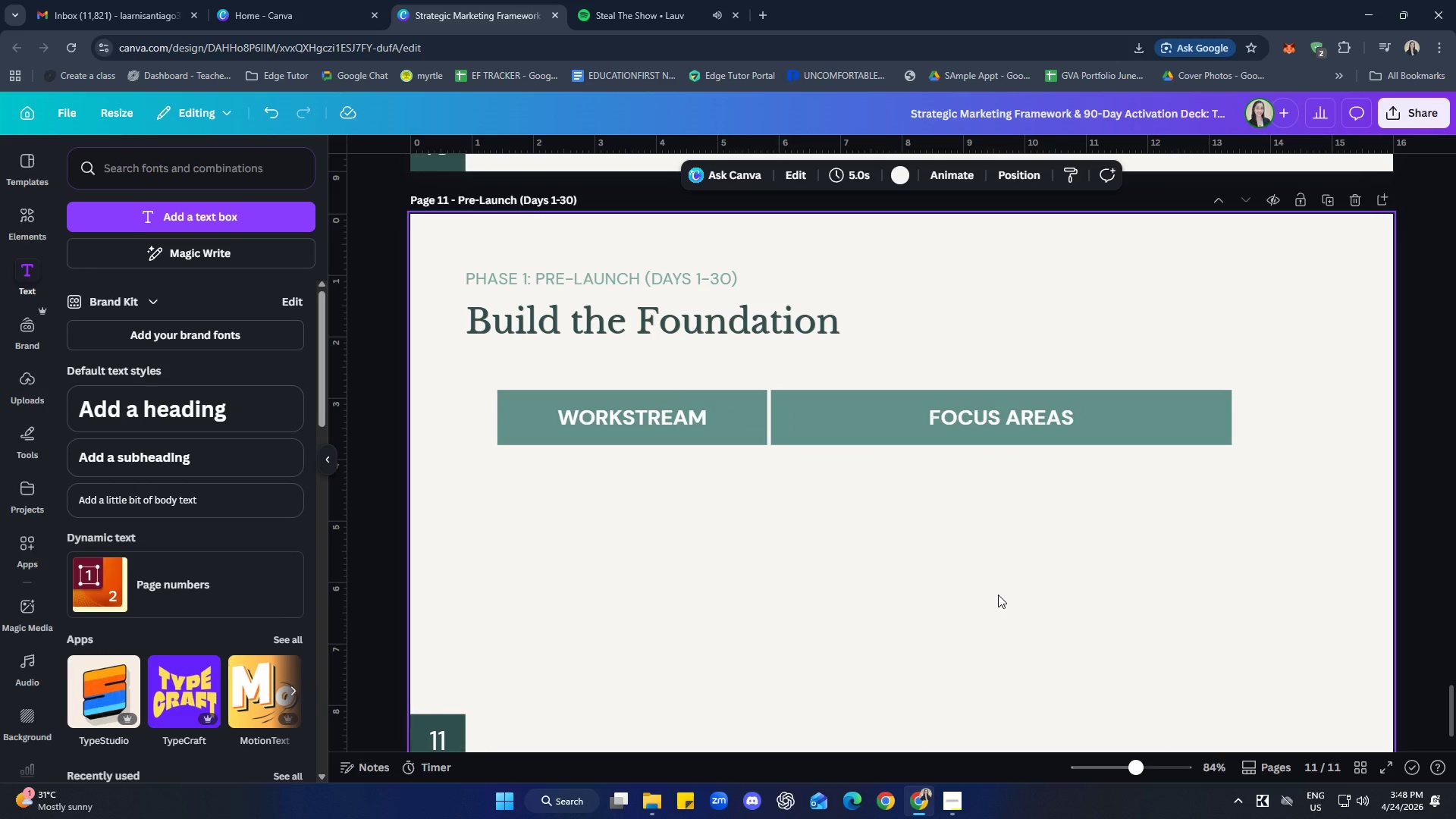 
left_click([736, 422])
 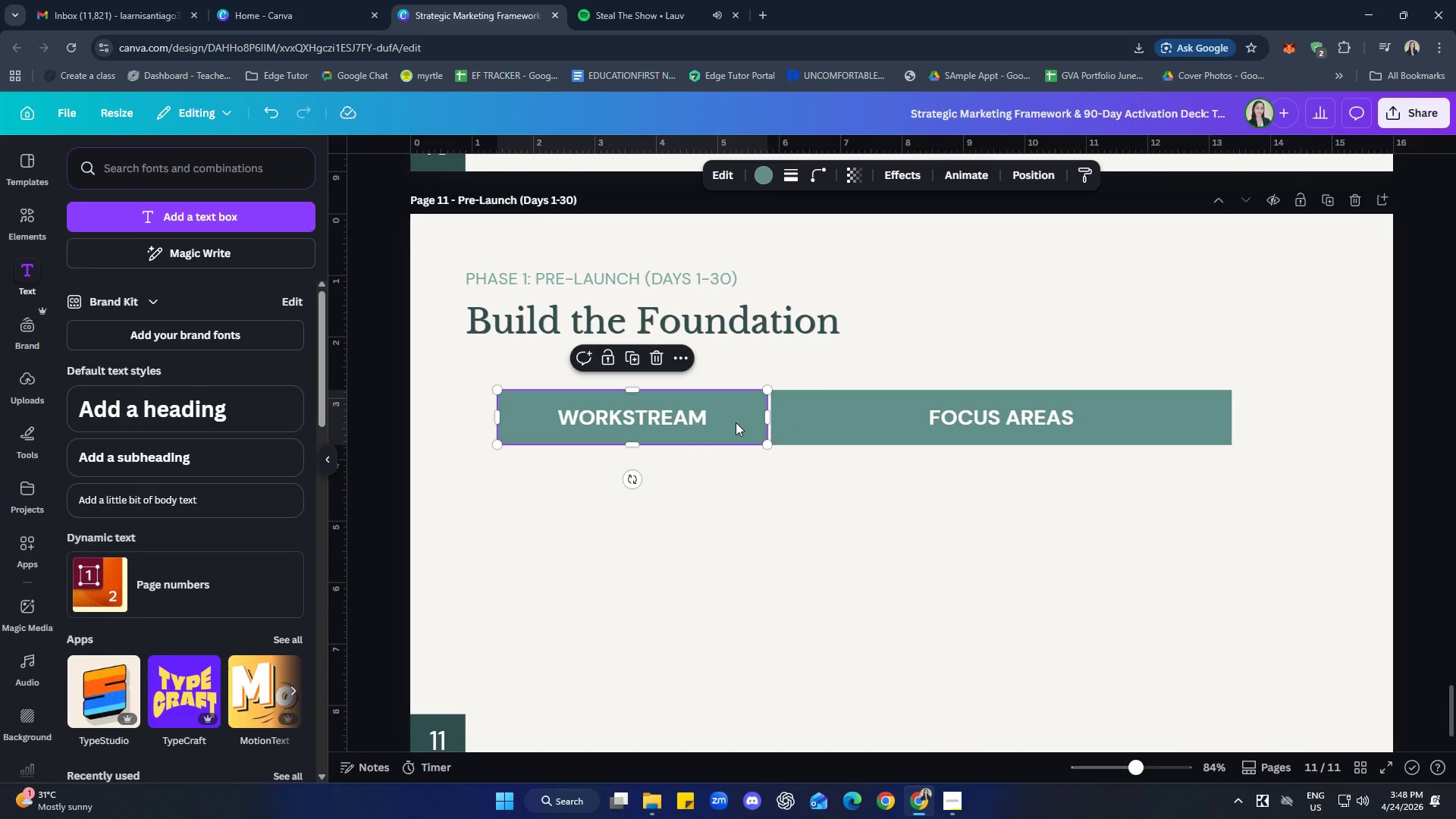 
key(Control+C)
 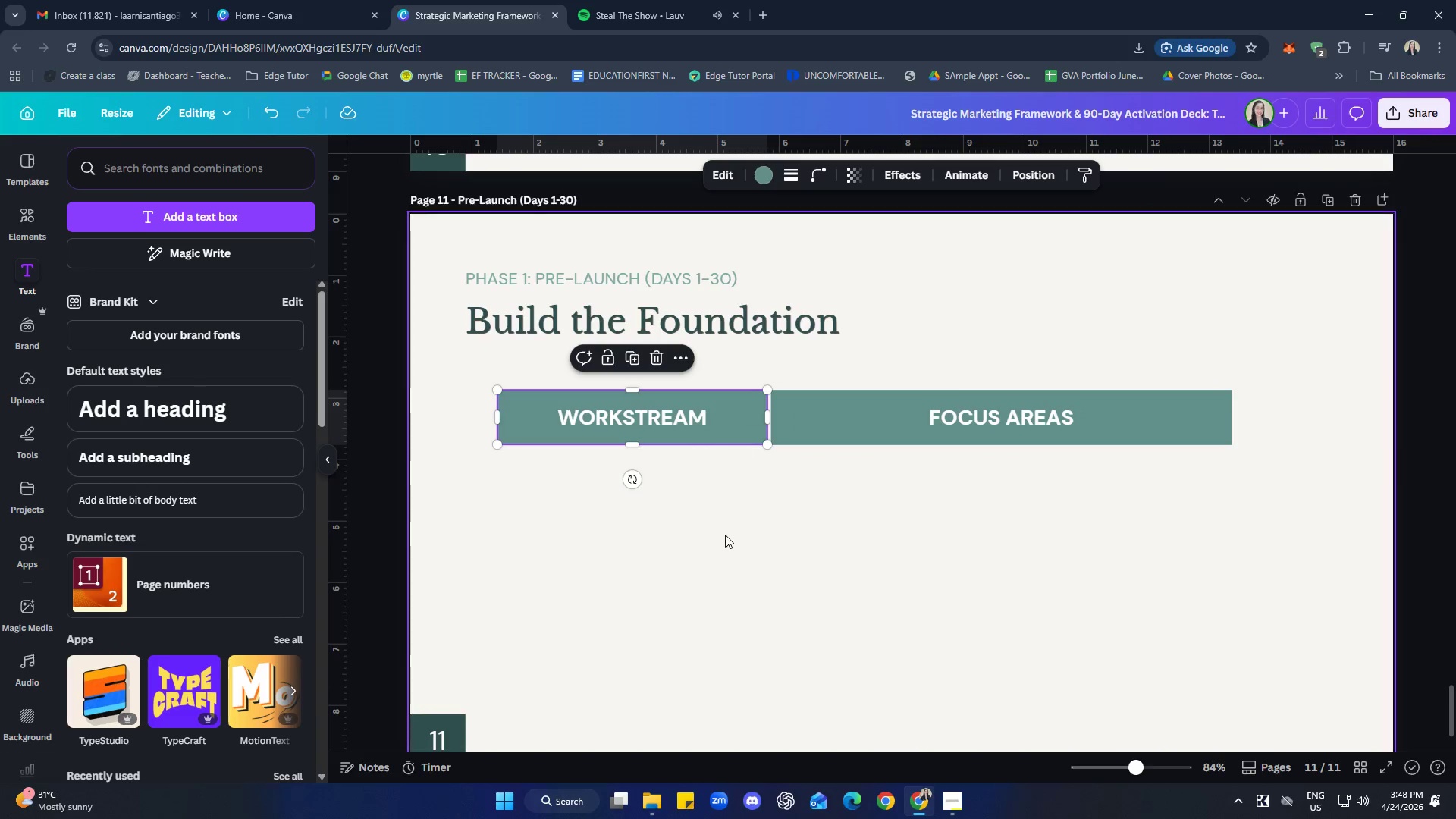 
left_click([723, 538])
 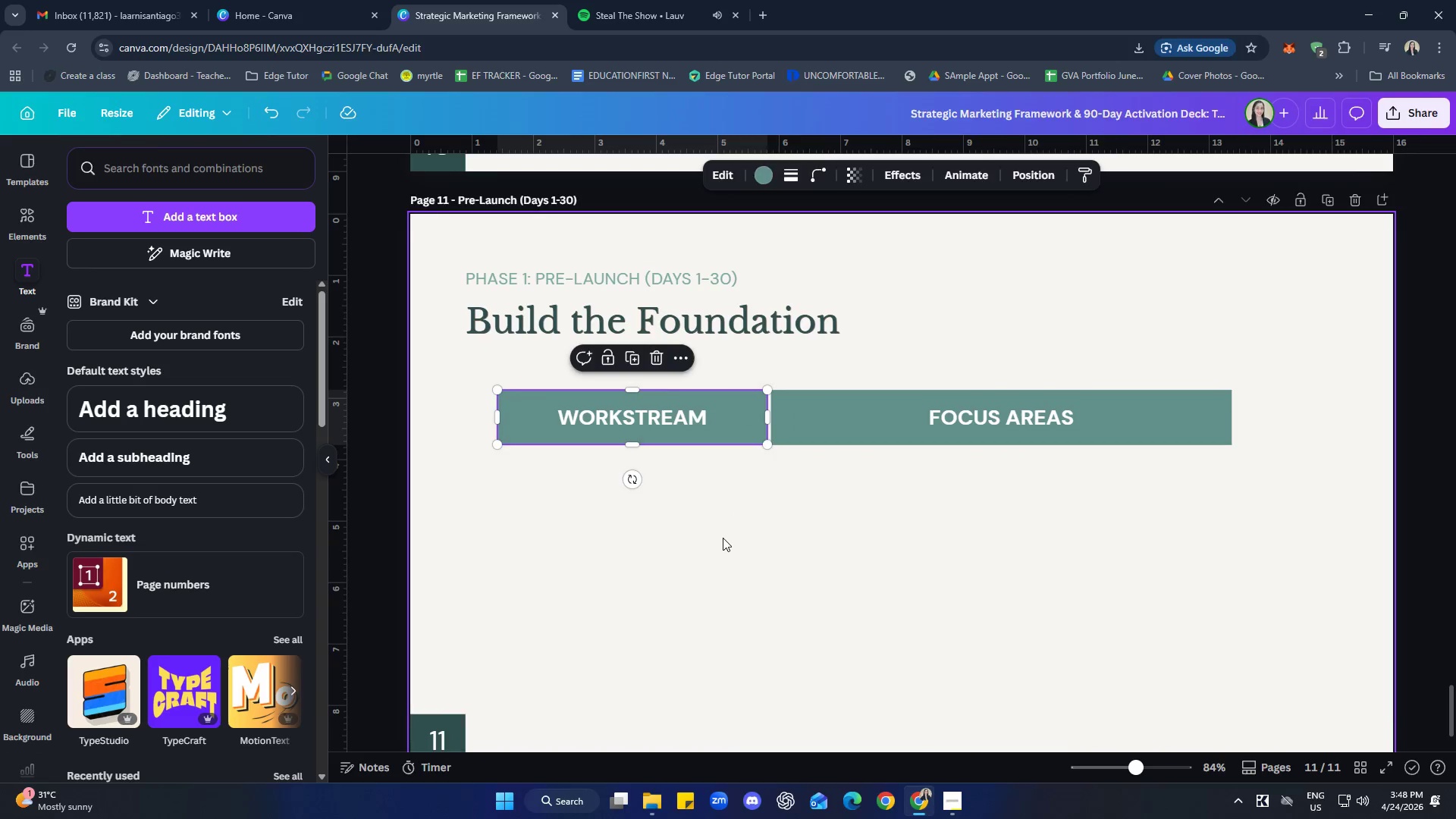 
key(Control+ControlLeft)
 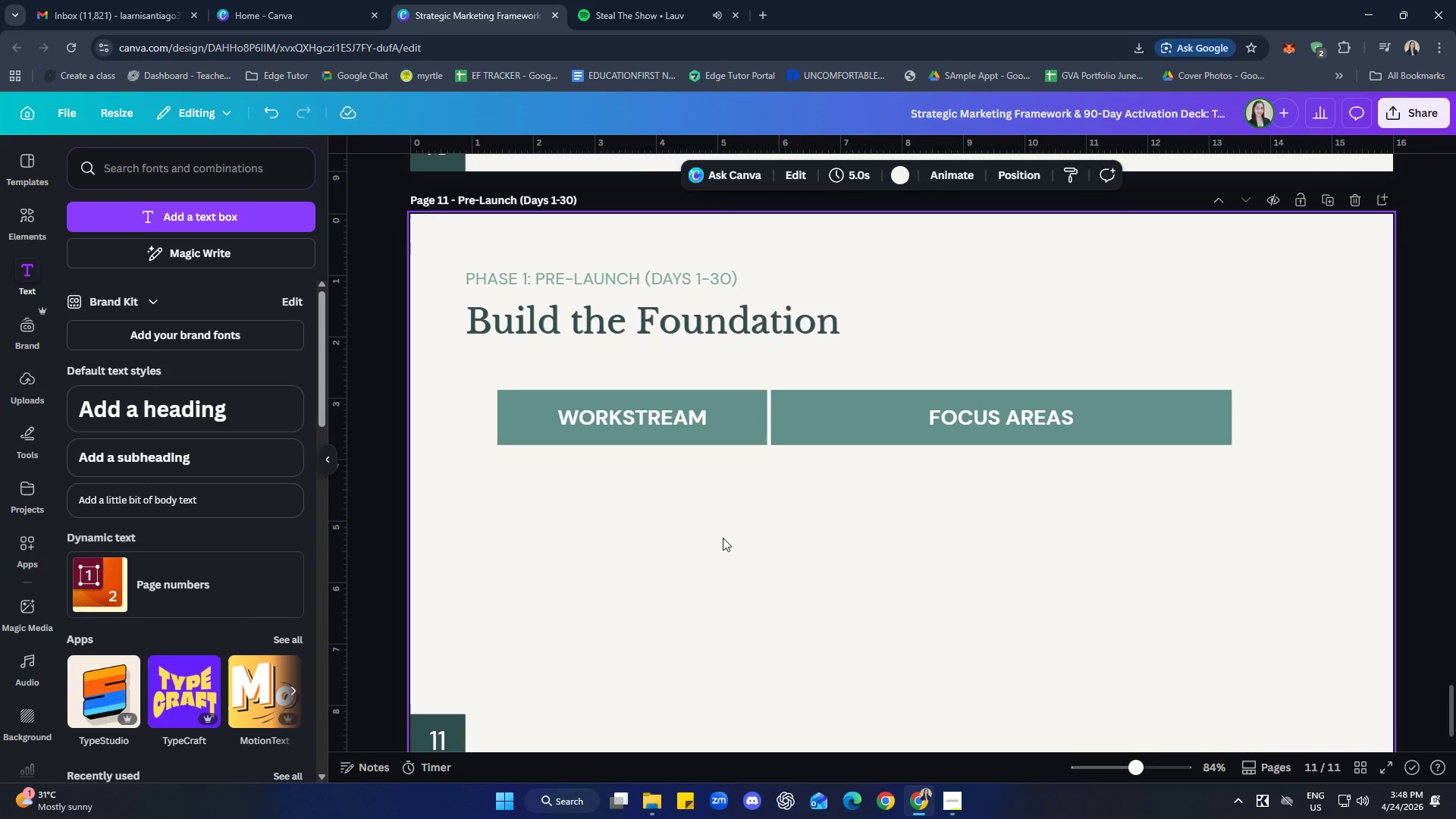 
key(V)
 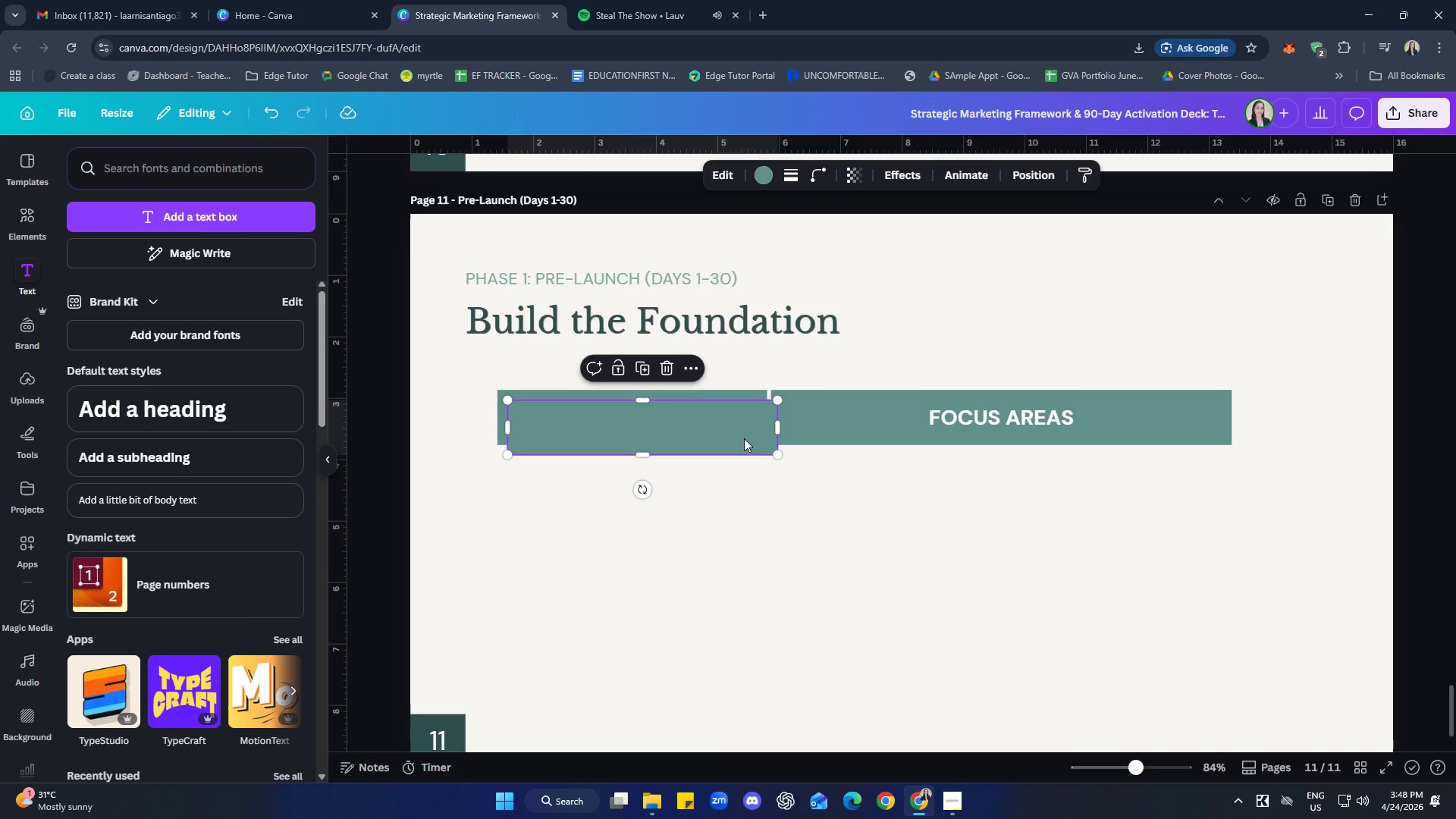 
left_click_drag(start_coordinate=[741, 438], to_coordinate=[732, 488])
 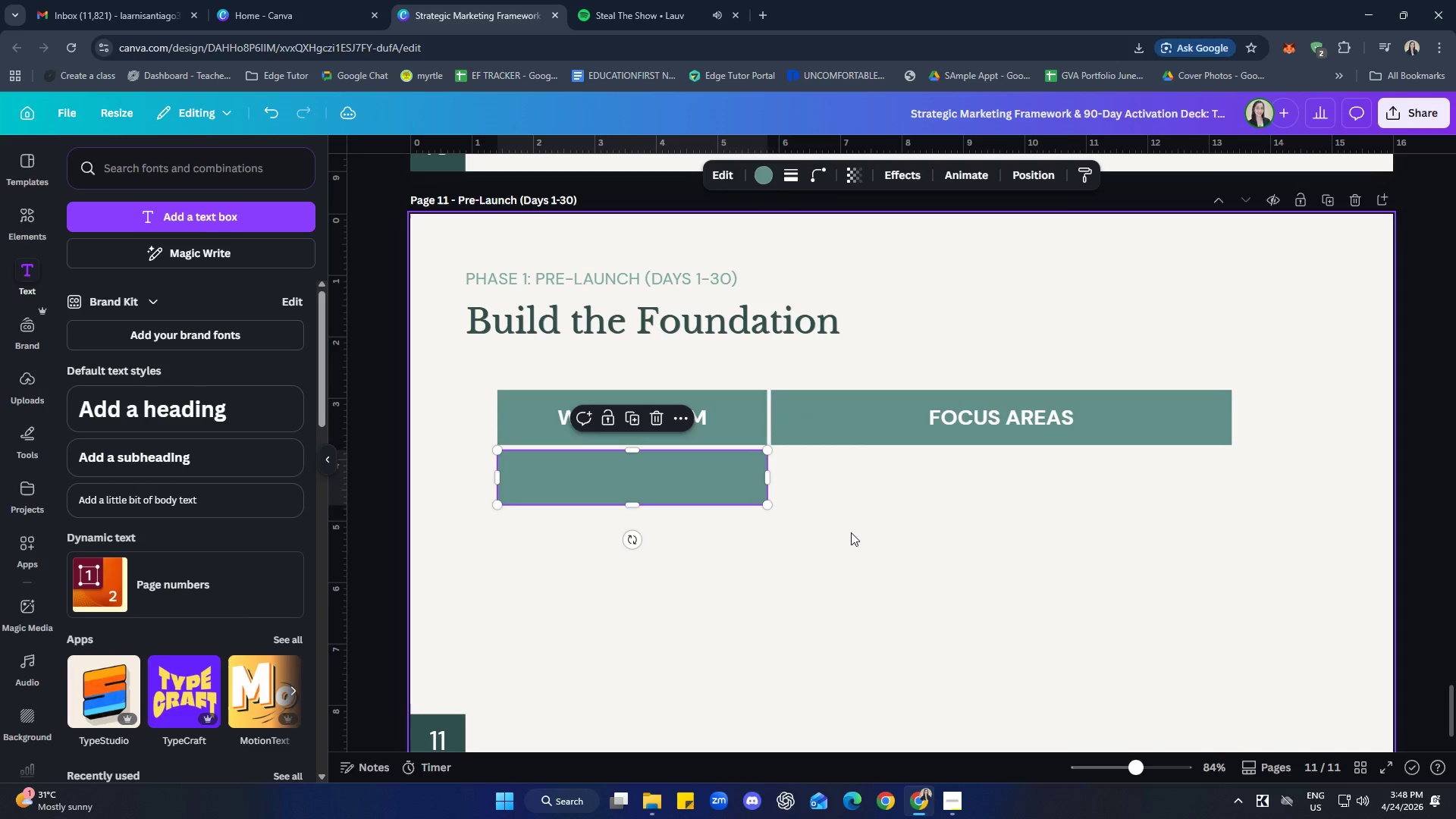 
left_click([851, 532])
 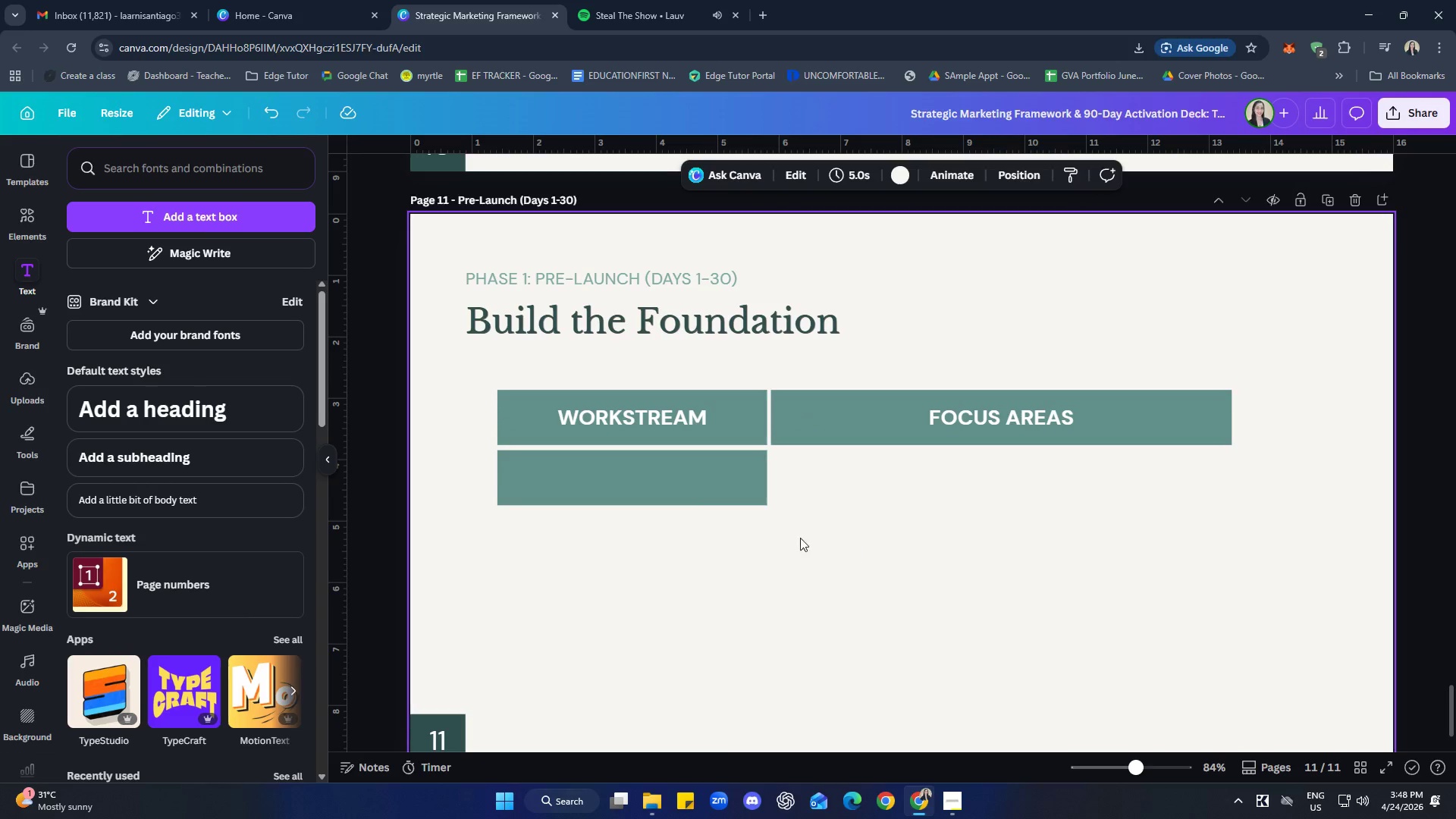 
left_click([689, 475])
 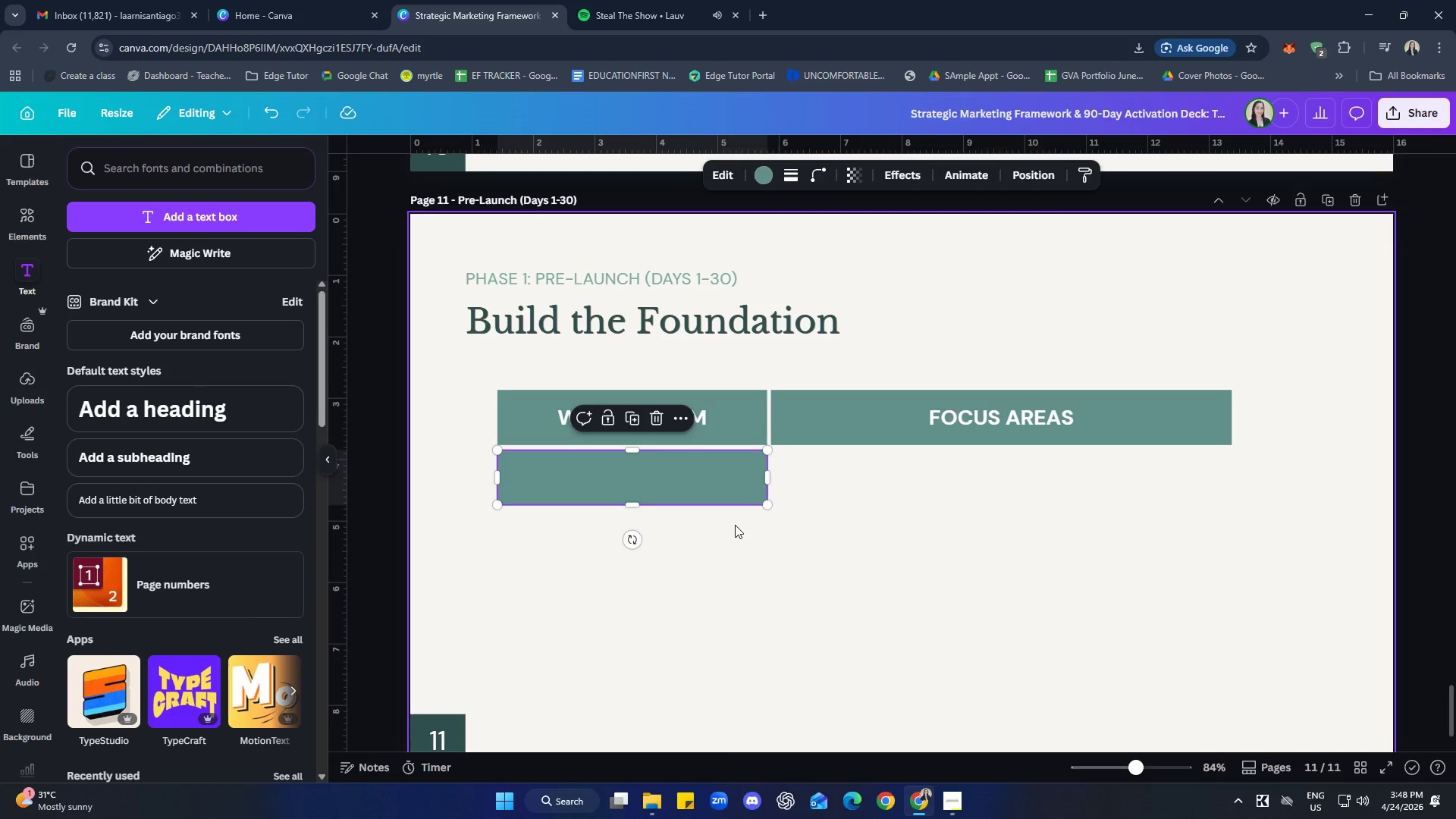 
key(ArrowUp)
 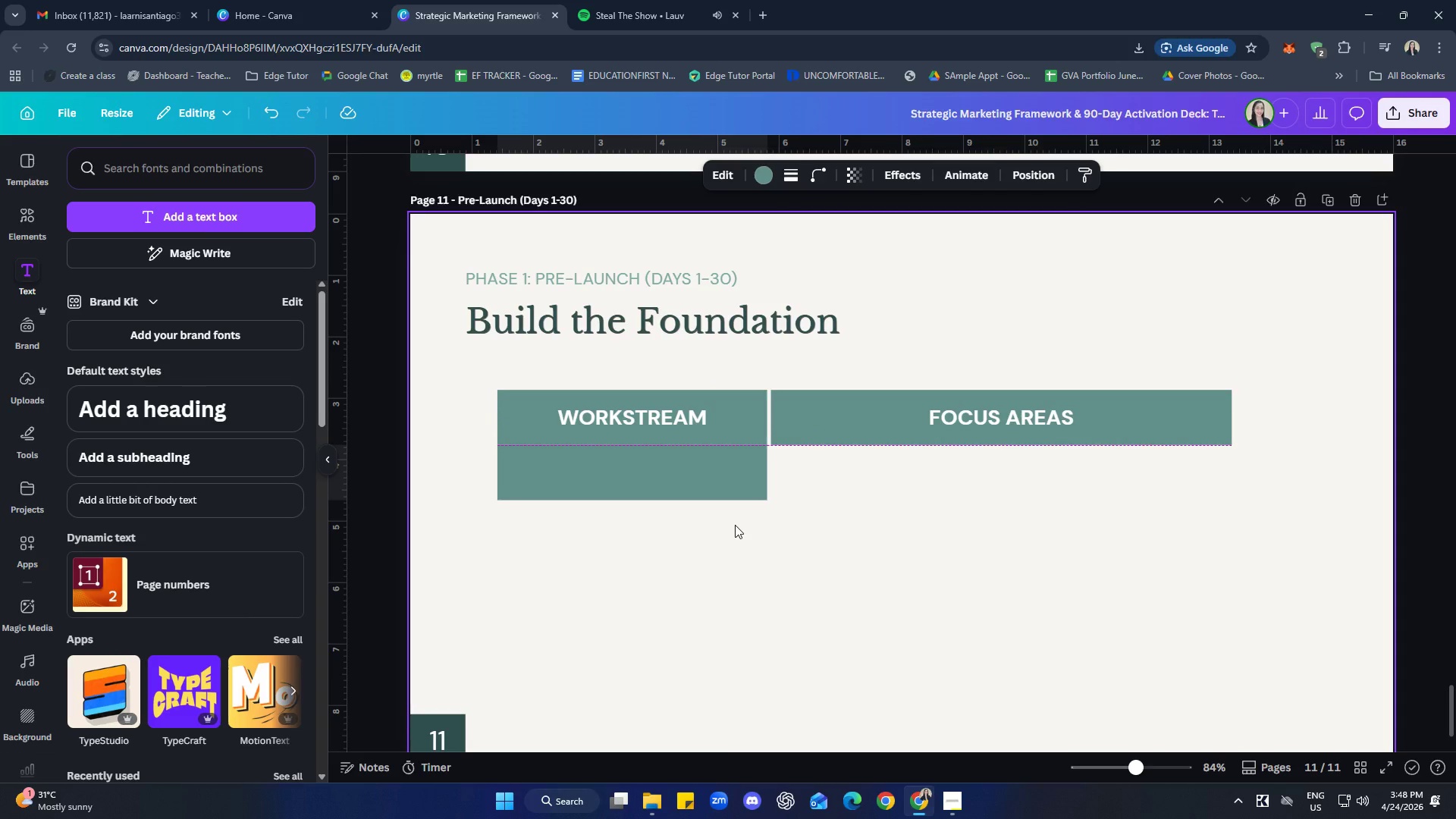 
key(ArrowDown)
 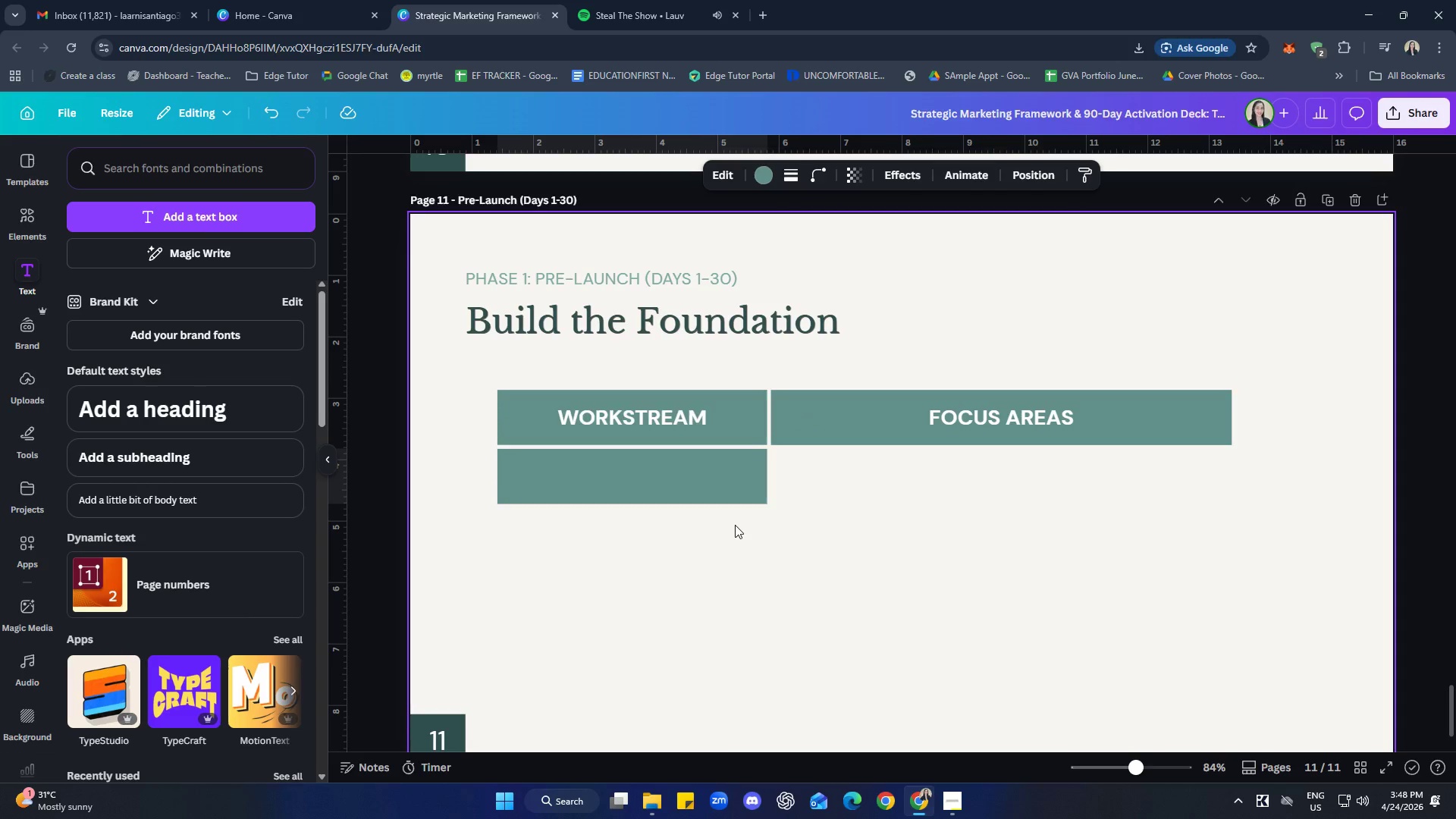 
key(ArrowUp)
 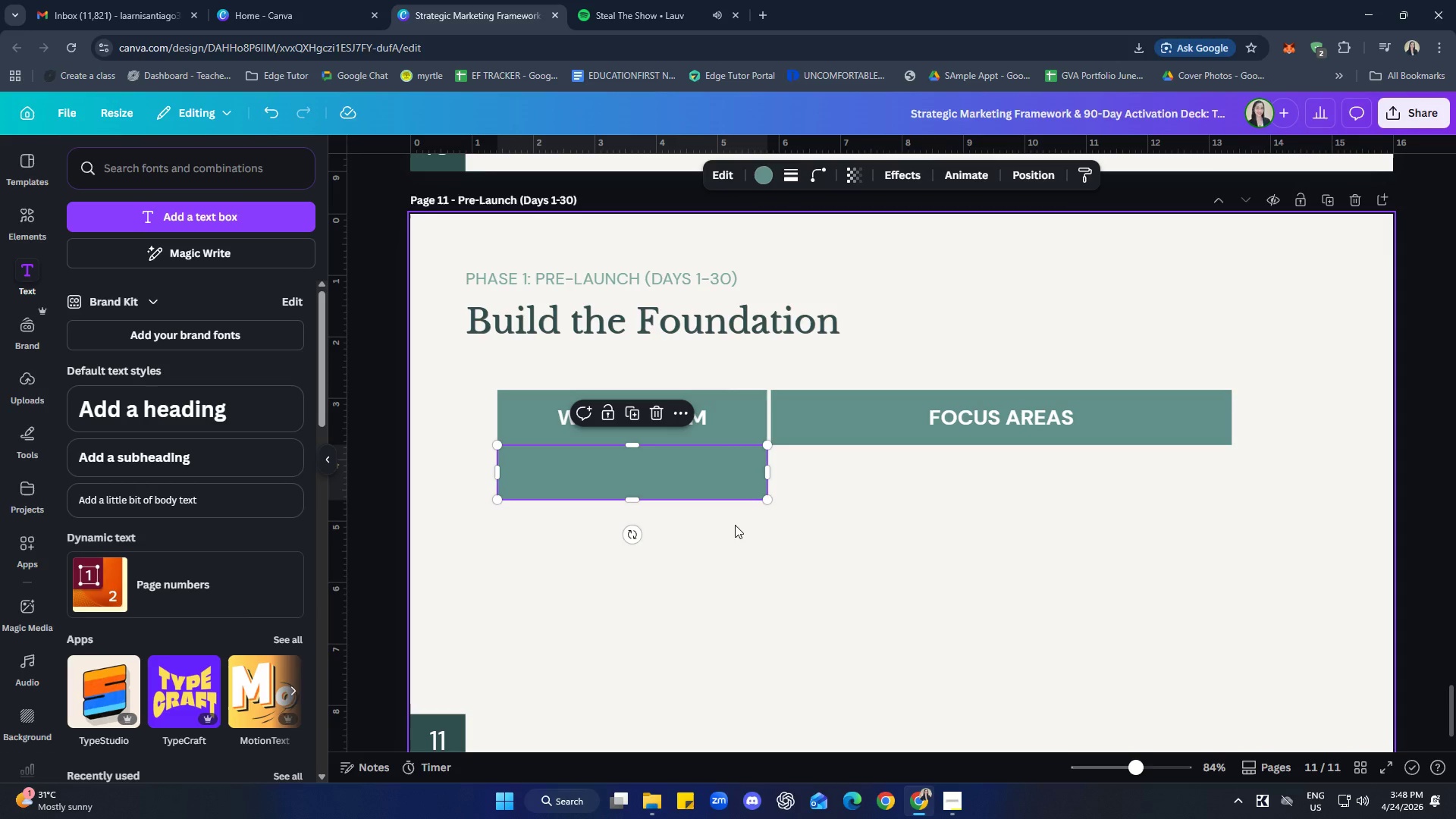 
key(ArrowDown)
 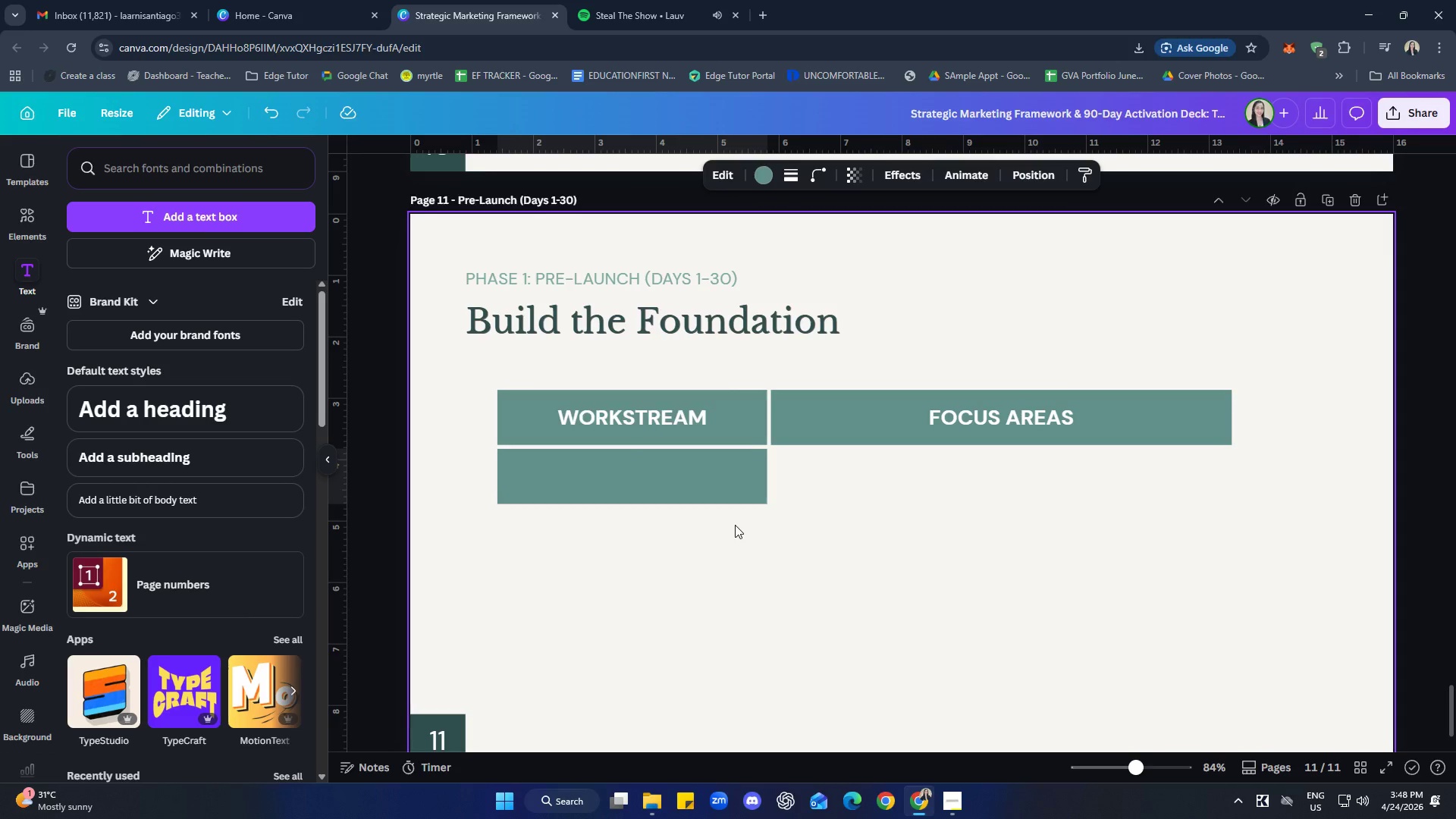 
key(ArrowUp)
 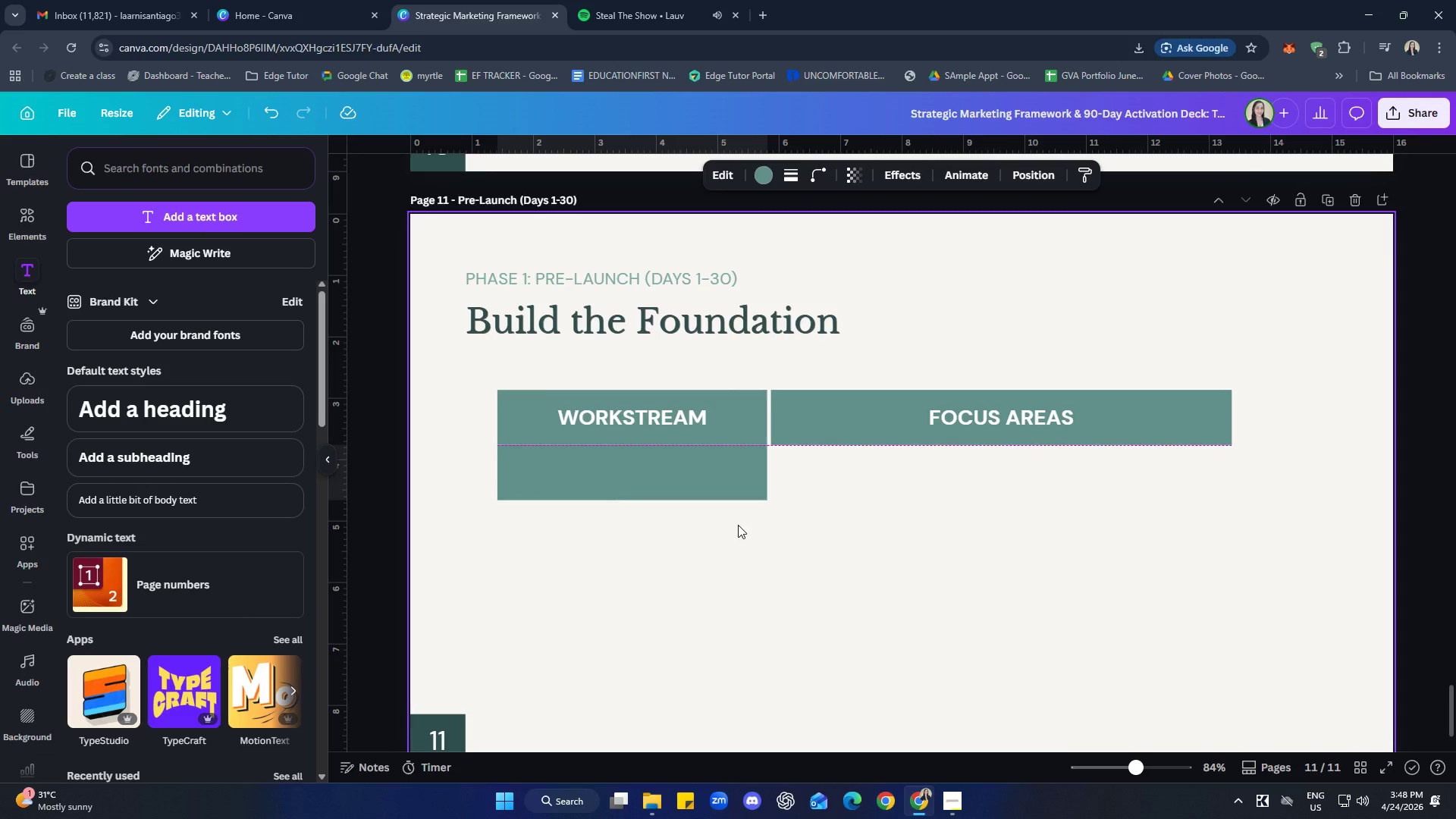 
left_click([789, 536])
 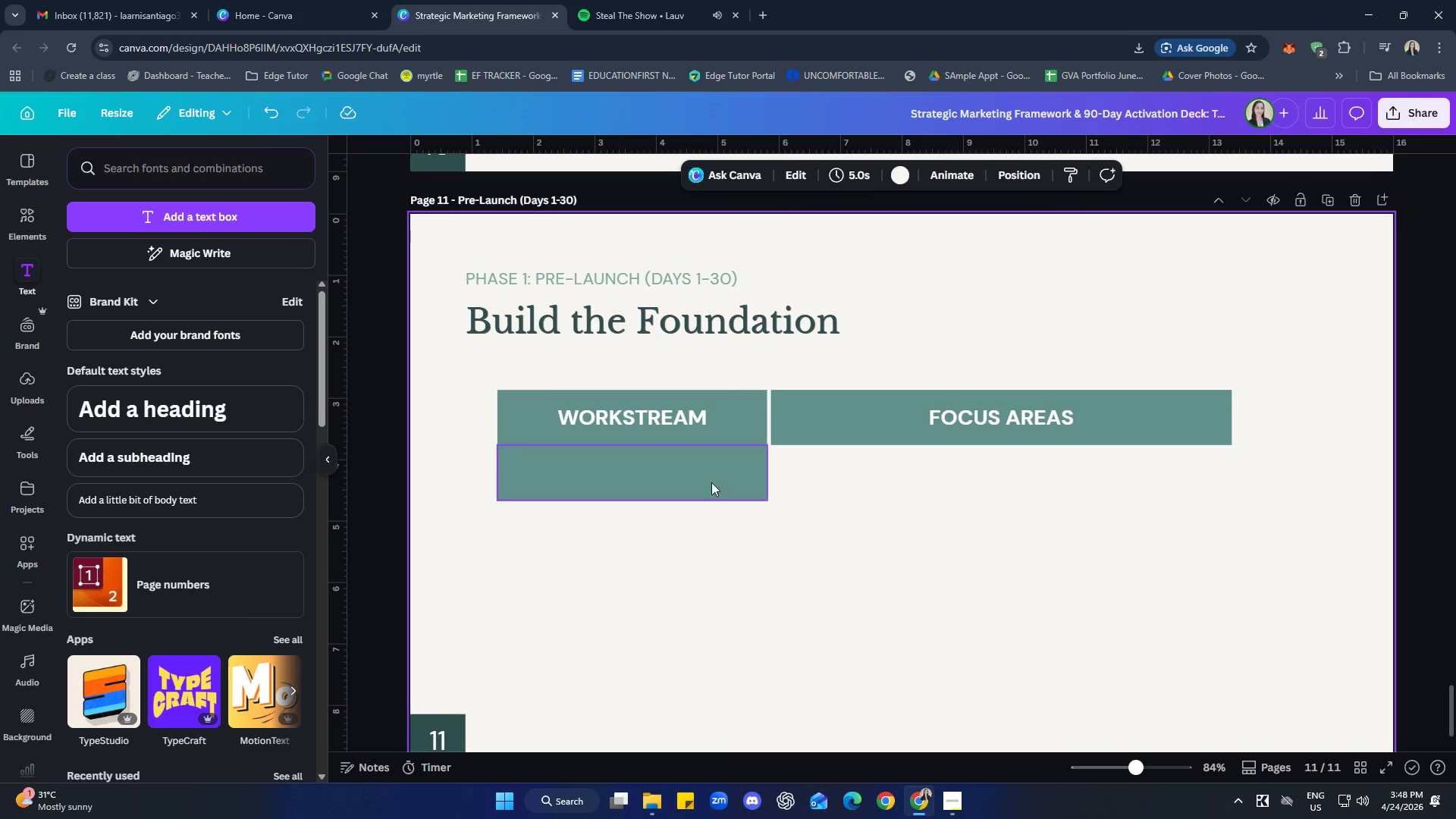 
left_click_drag(start_coordinate=[704, 477], to_coordinate=[704, 483])
 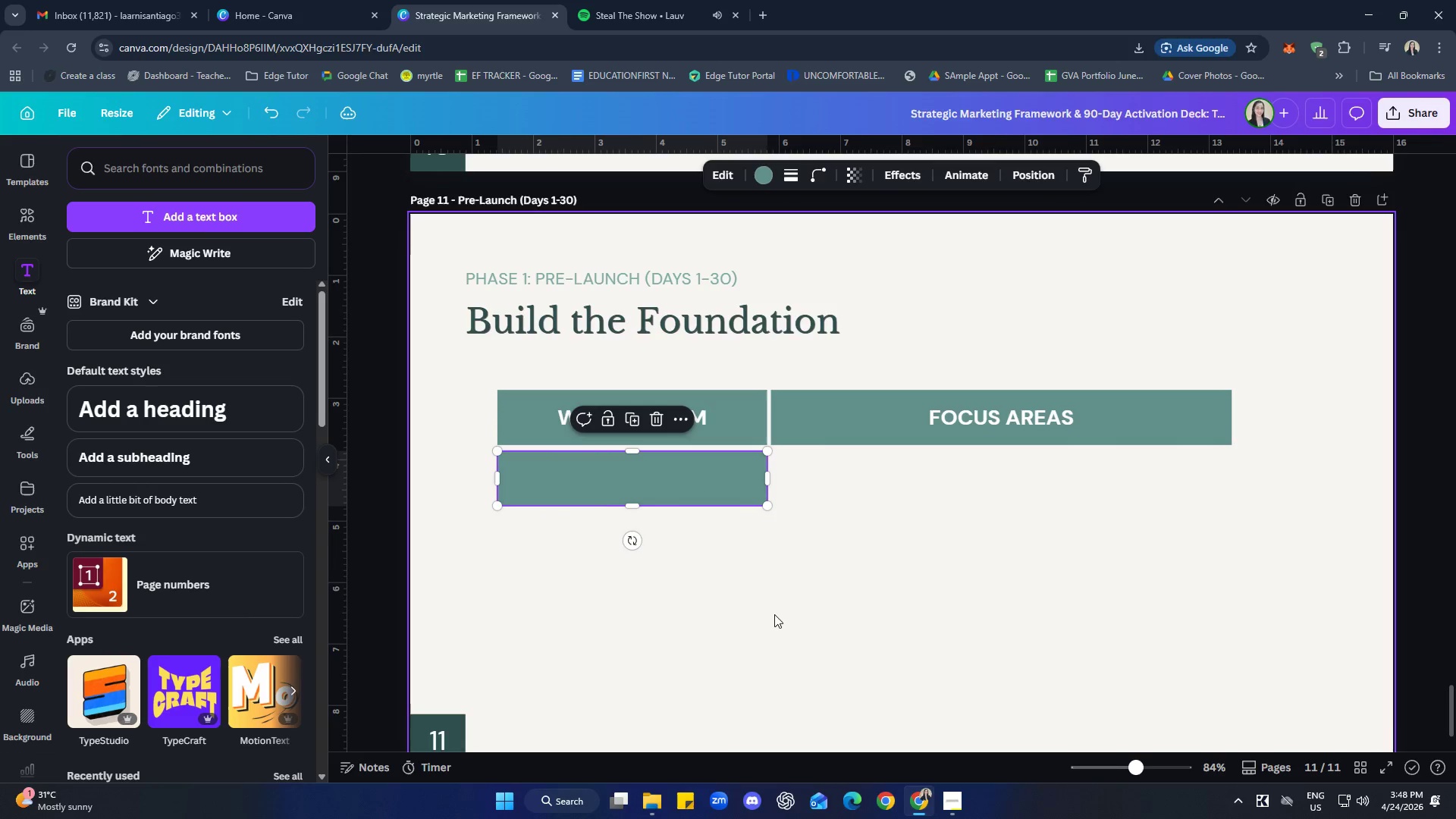 
hold_key(key=ControlLeft, duration=0.53)
scroll: coordinate [778, 617], scroll_direction: up, amount: 3.0
 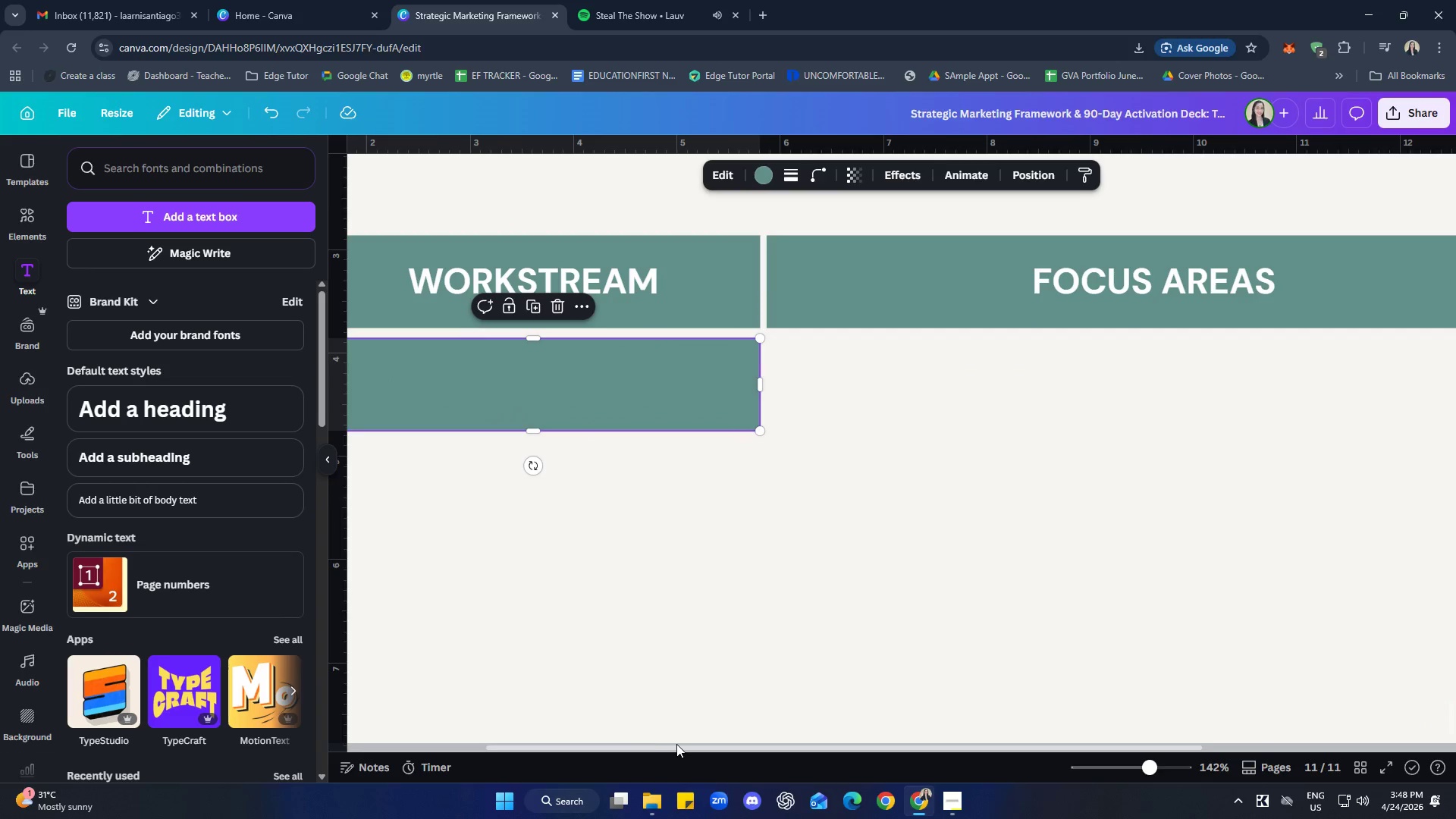 
left_click_drag(start_coordinate=[678, 743], to_coordinate=[586, 741])
 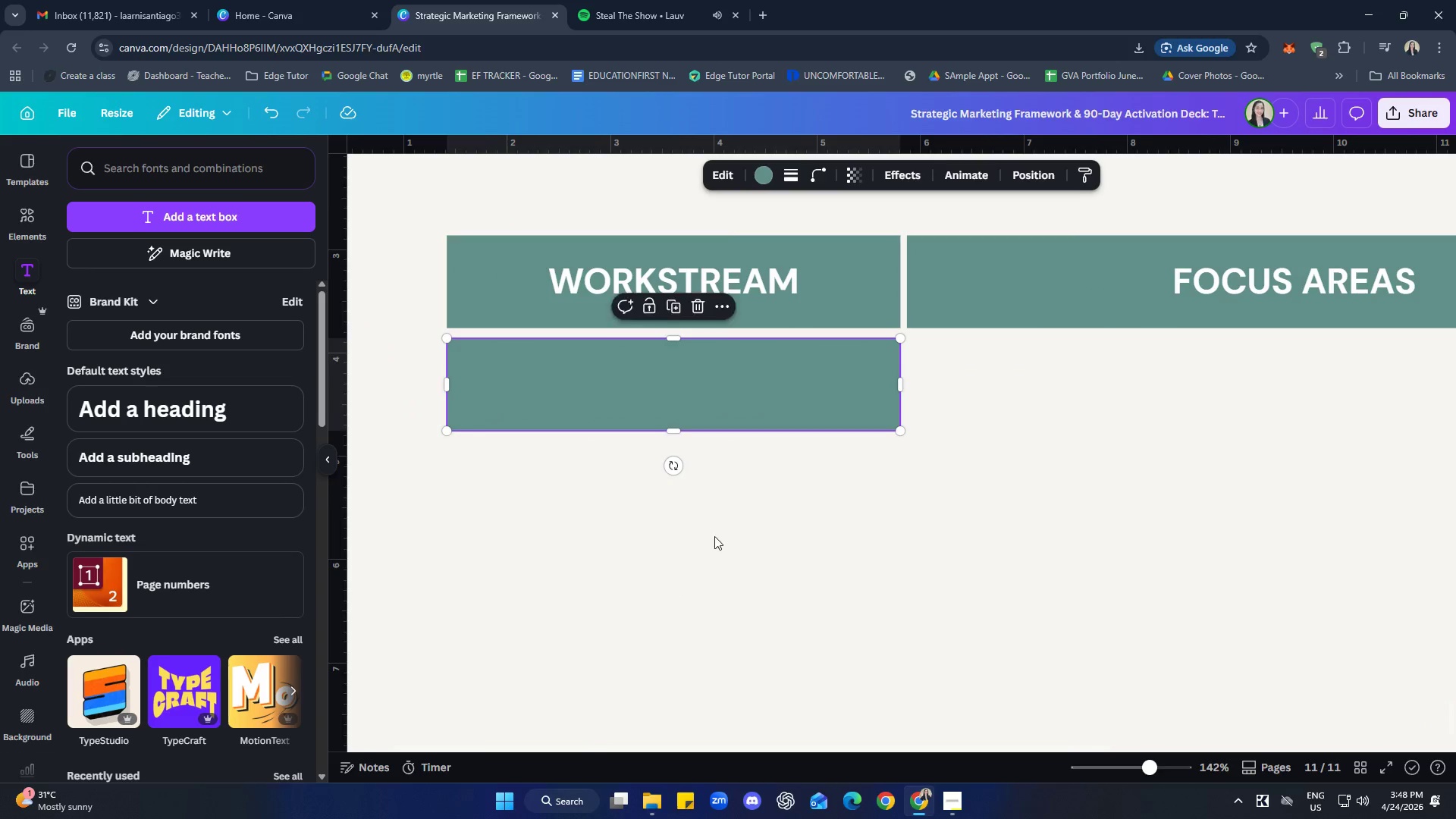 
scroll: coordinate [794, 639], scroll_direction: up, amount: 2.0
 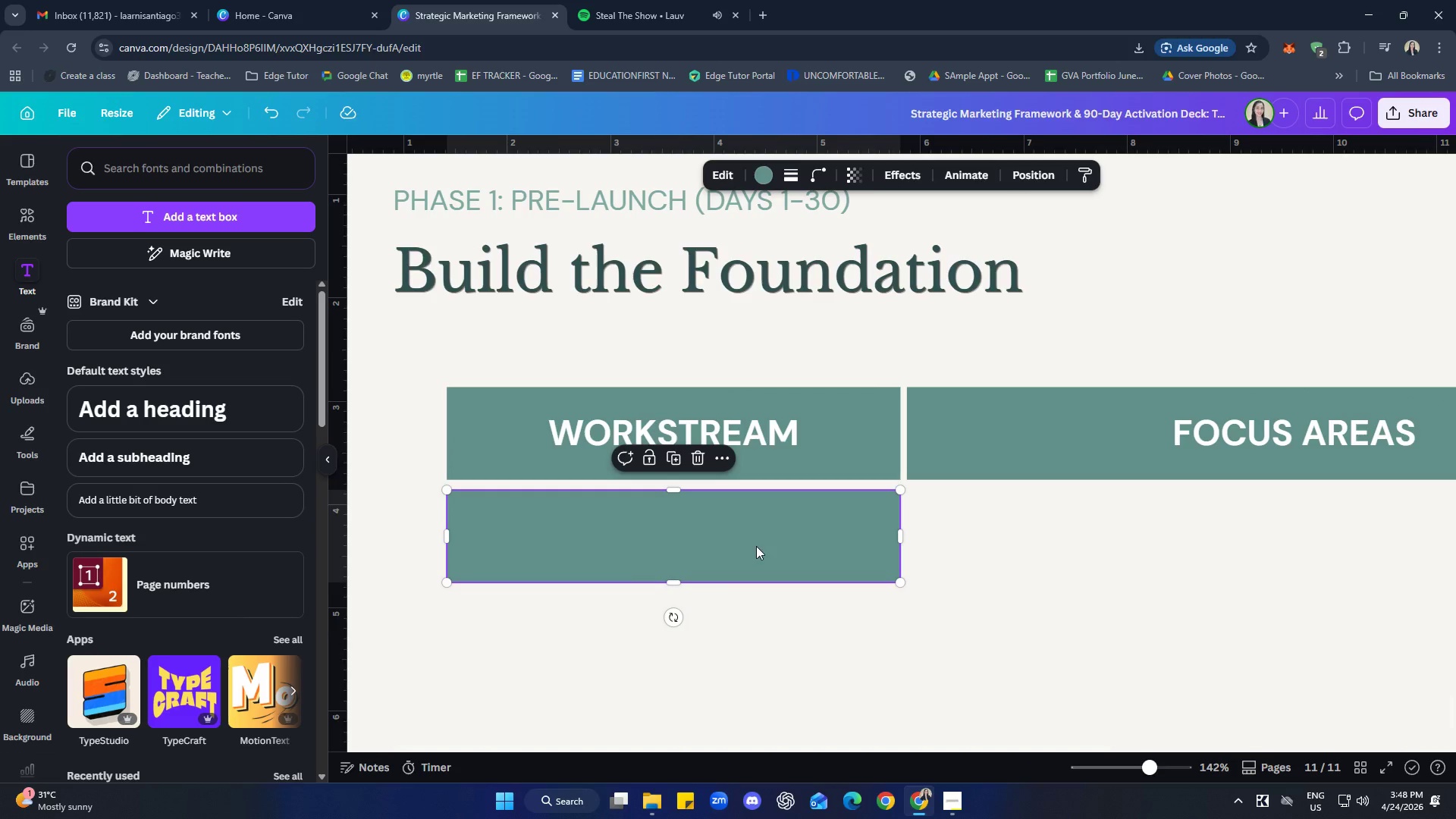 
left_click_drag(start_coordinate=[767, 541], to_coordinate=[767, 536])
 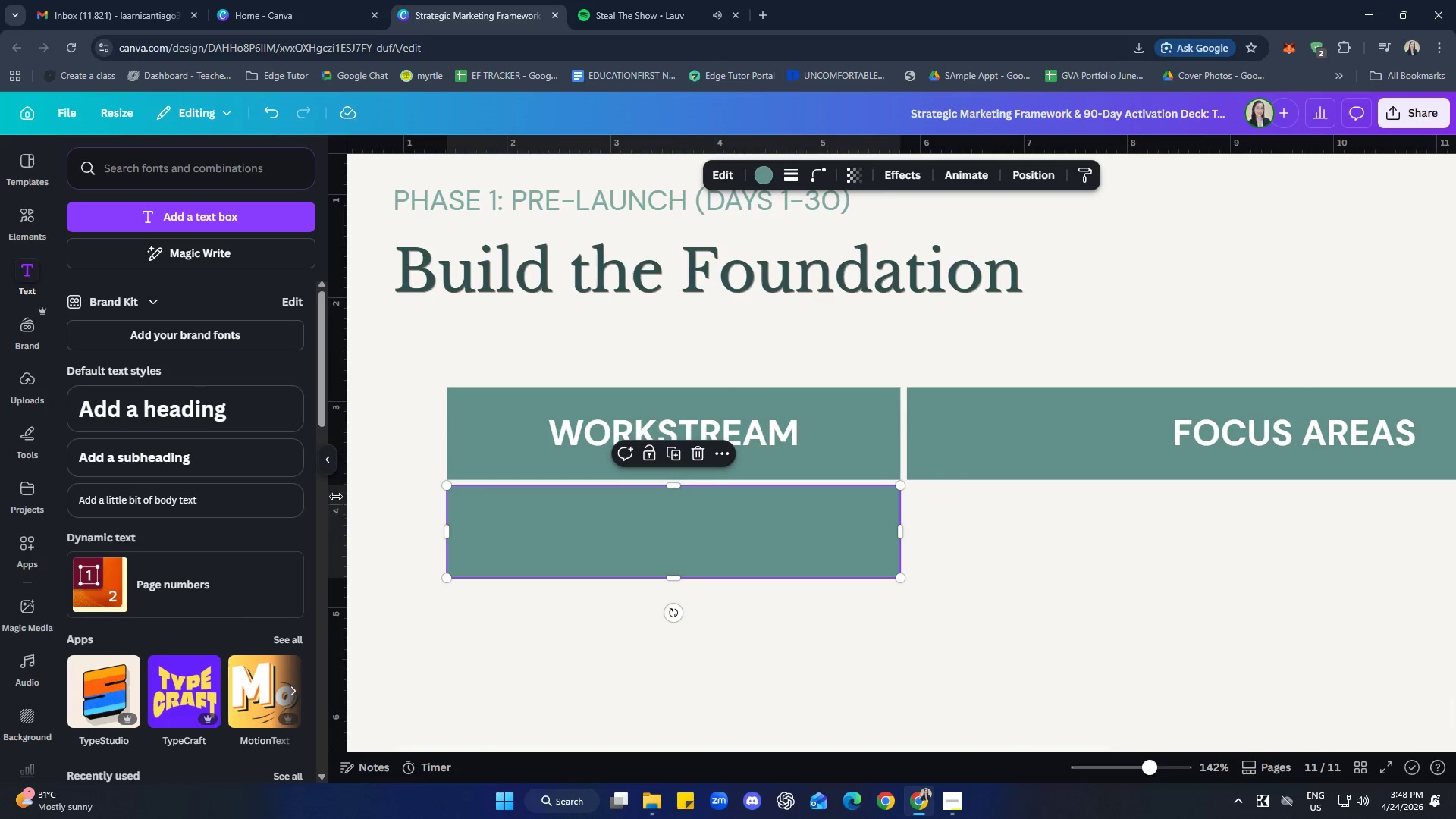 
left_click([340, 491])
 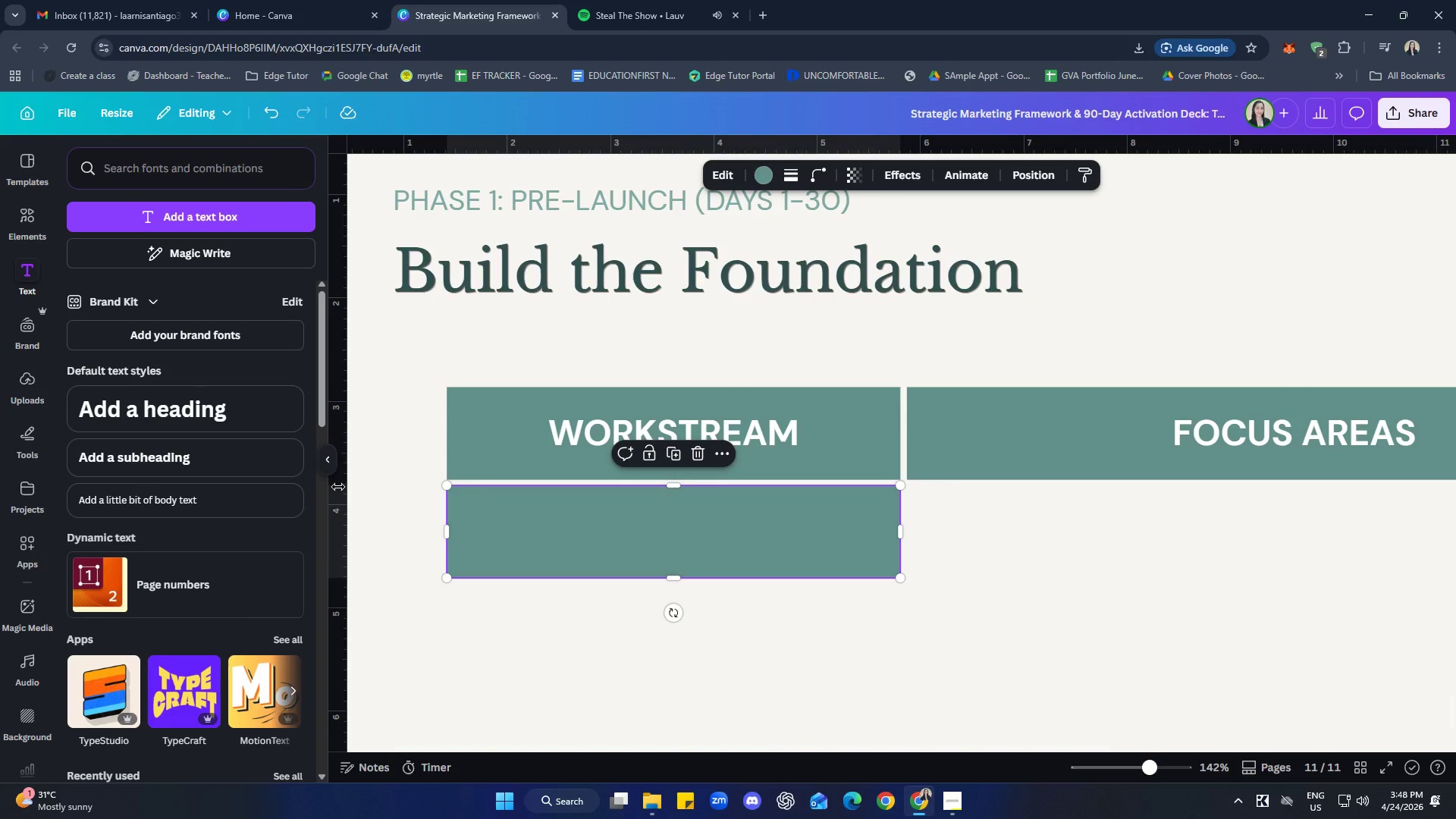 
left_click([338, 487])
 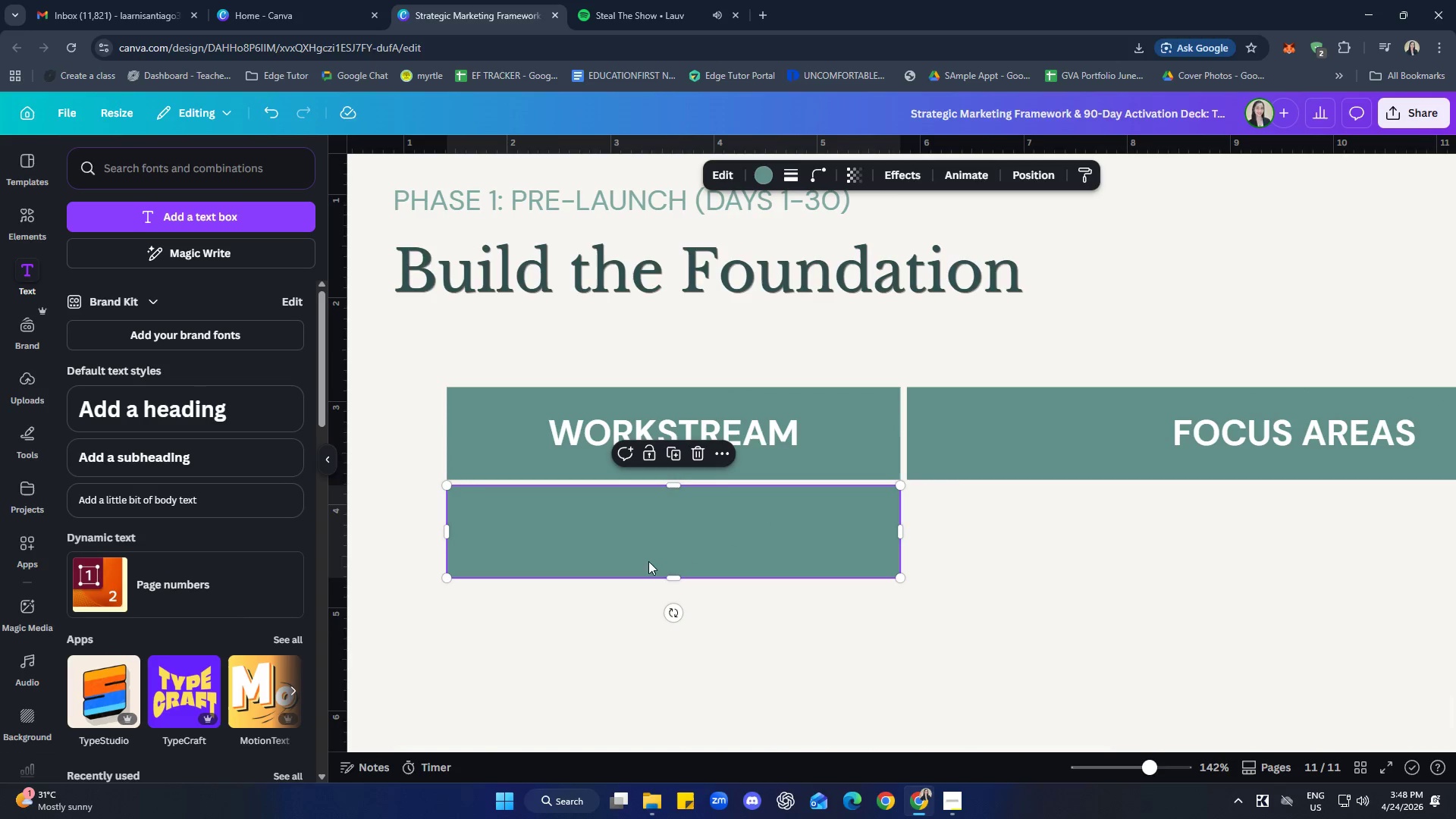 
left_click([736, 635])
 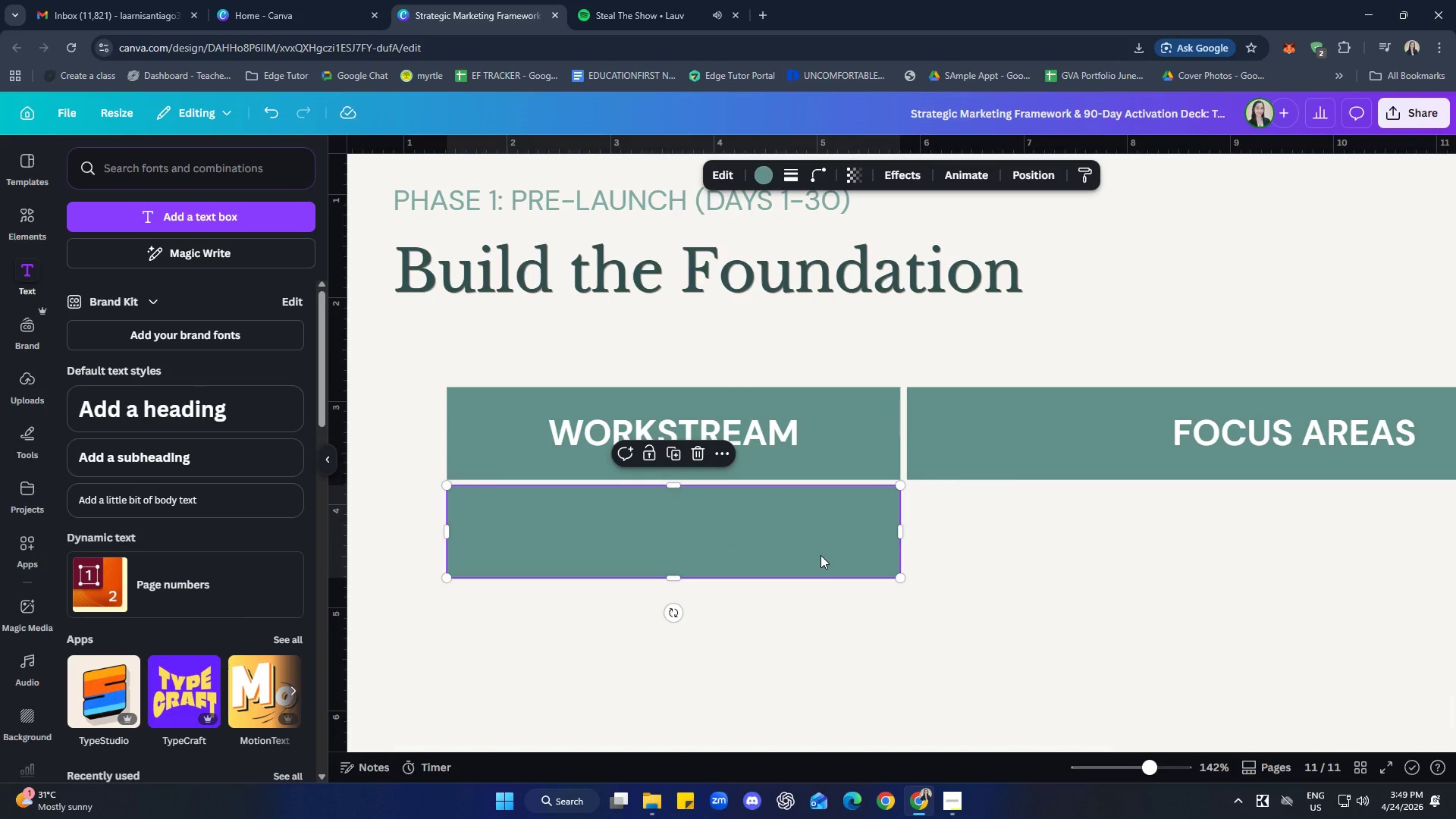 
left_click([943, 661])
 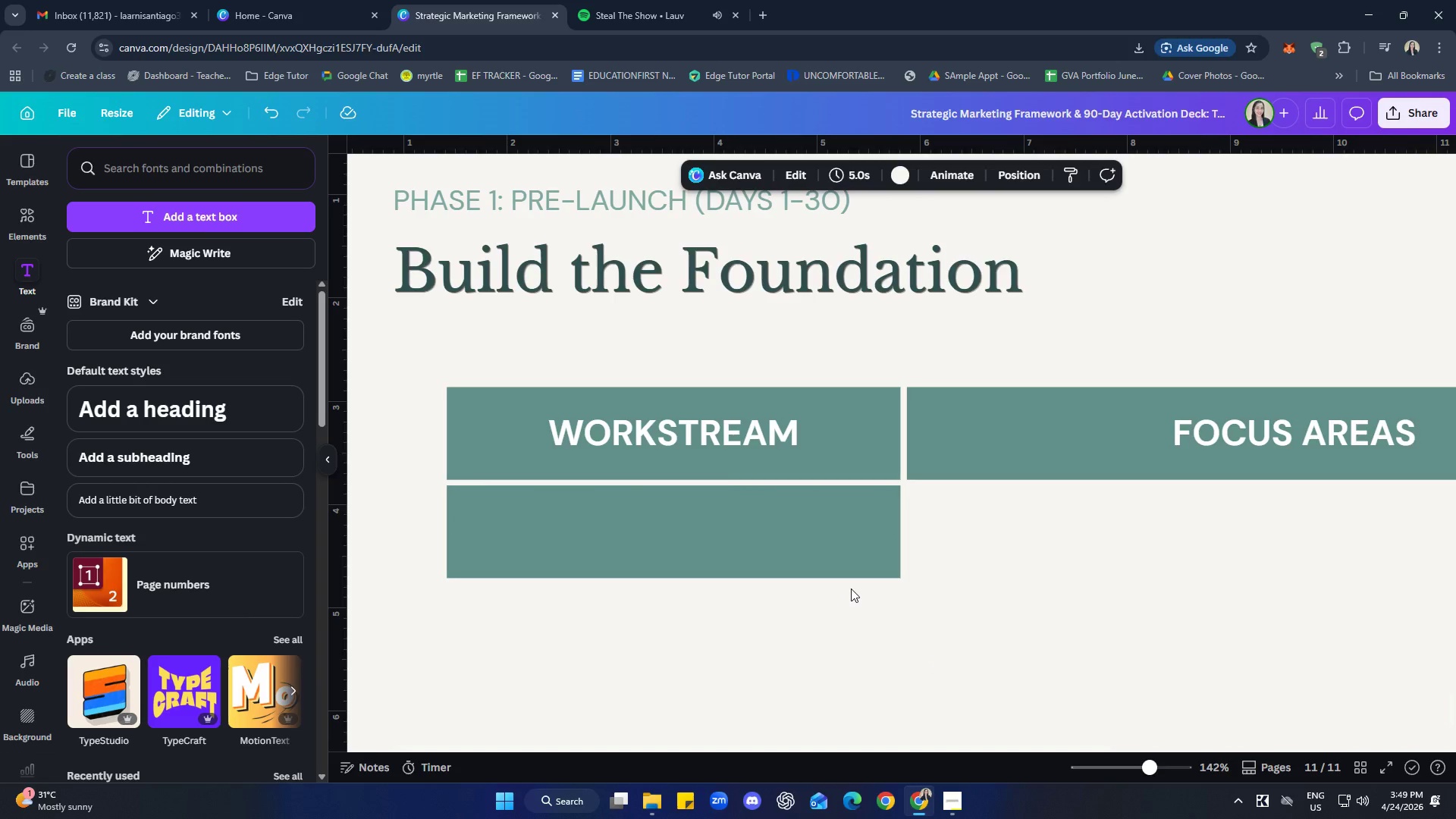 
left_click_drag(start_coordinate=[829, 573], to_coordinate=[829, 566])
 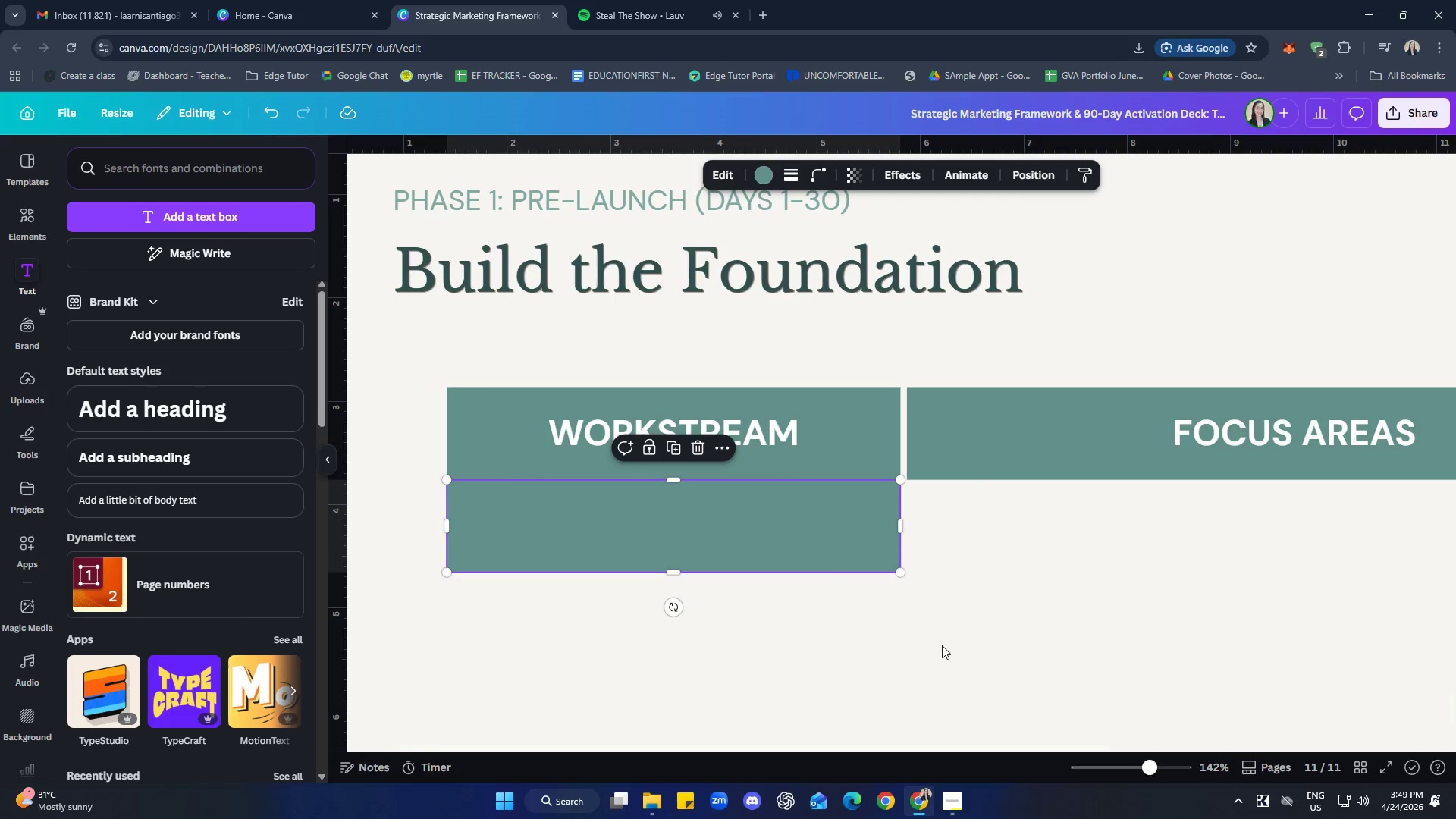 
left_click([942, 645])
 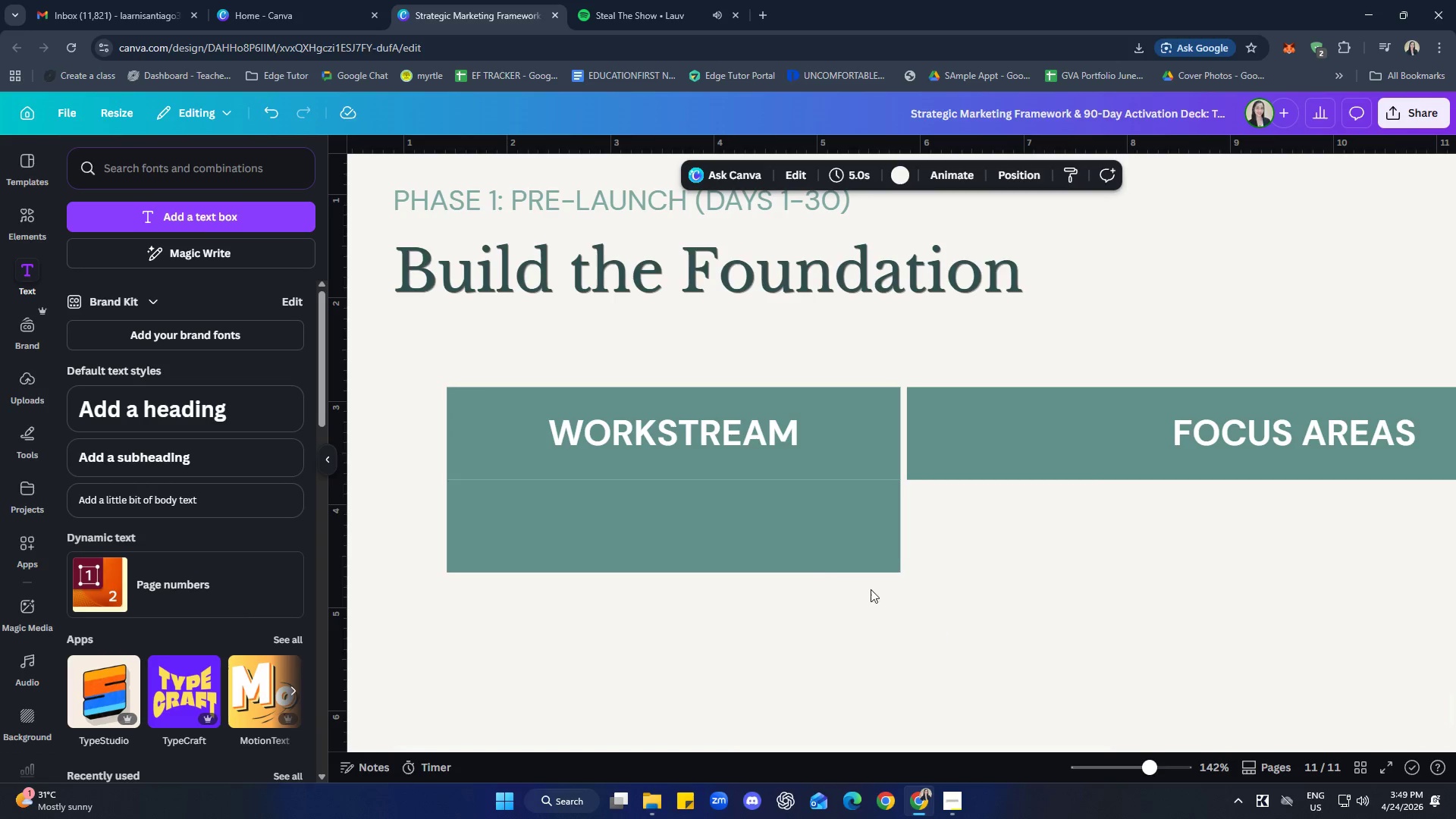 
left_click([824, 552])
 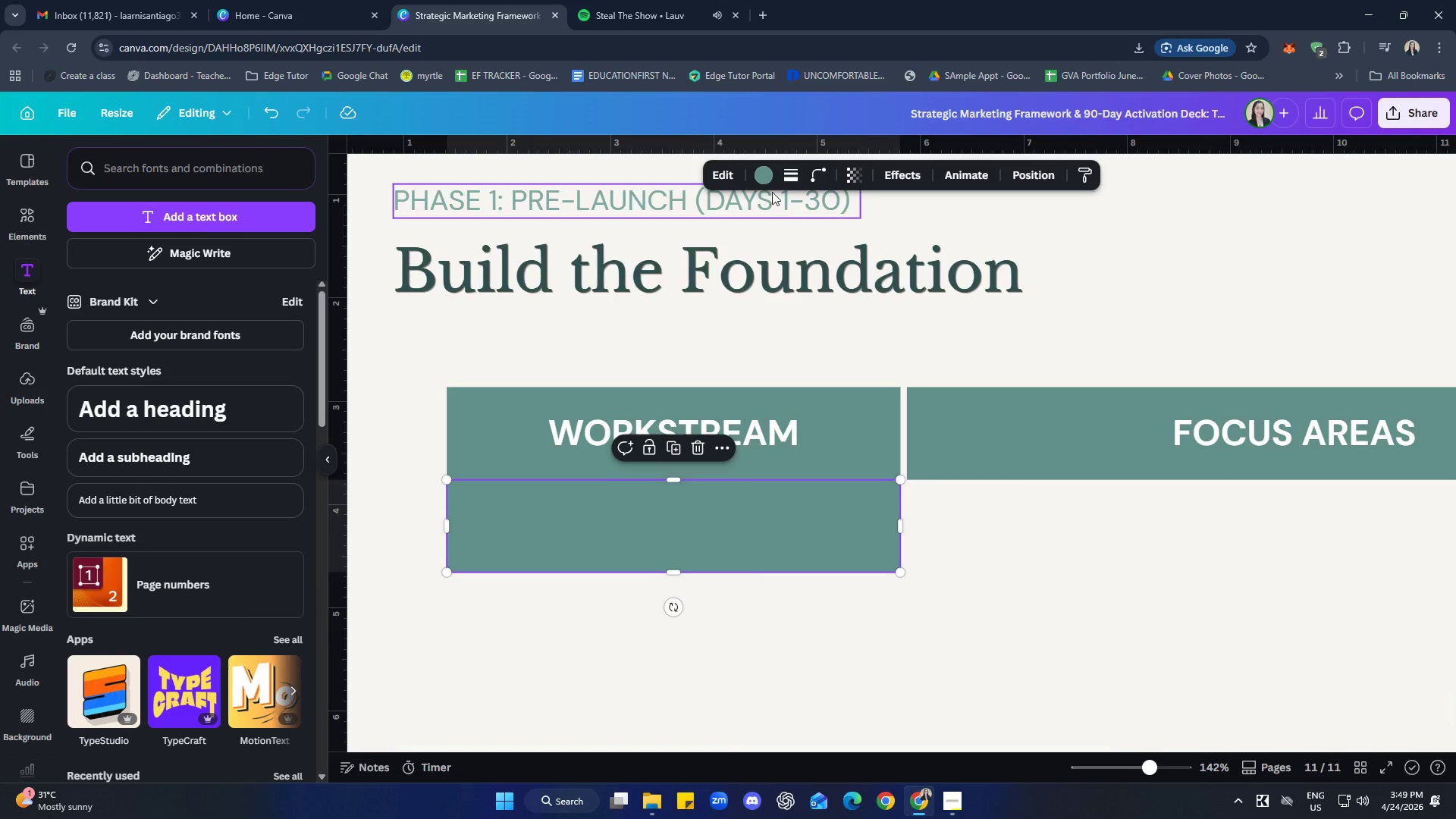 
left_click([766, 180])
 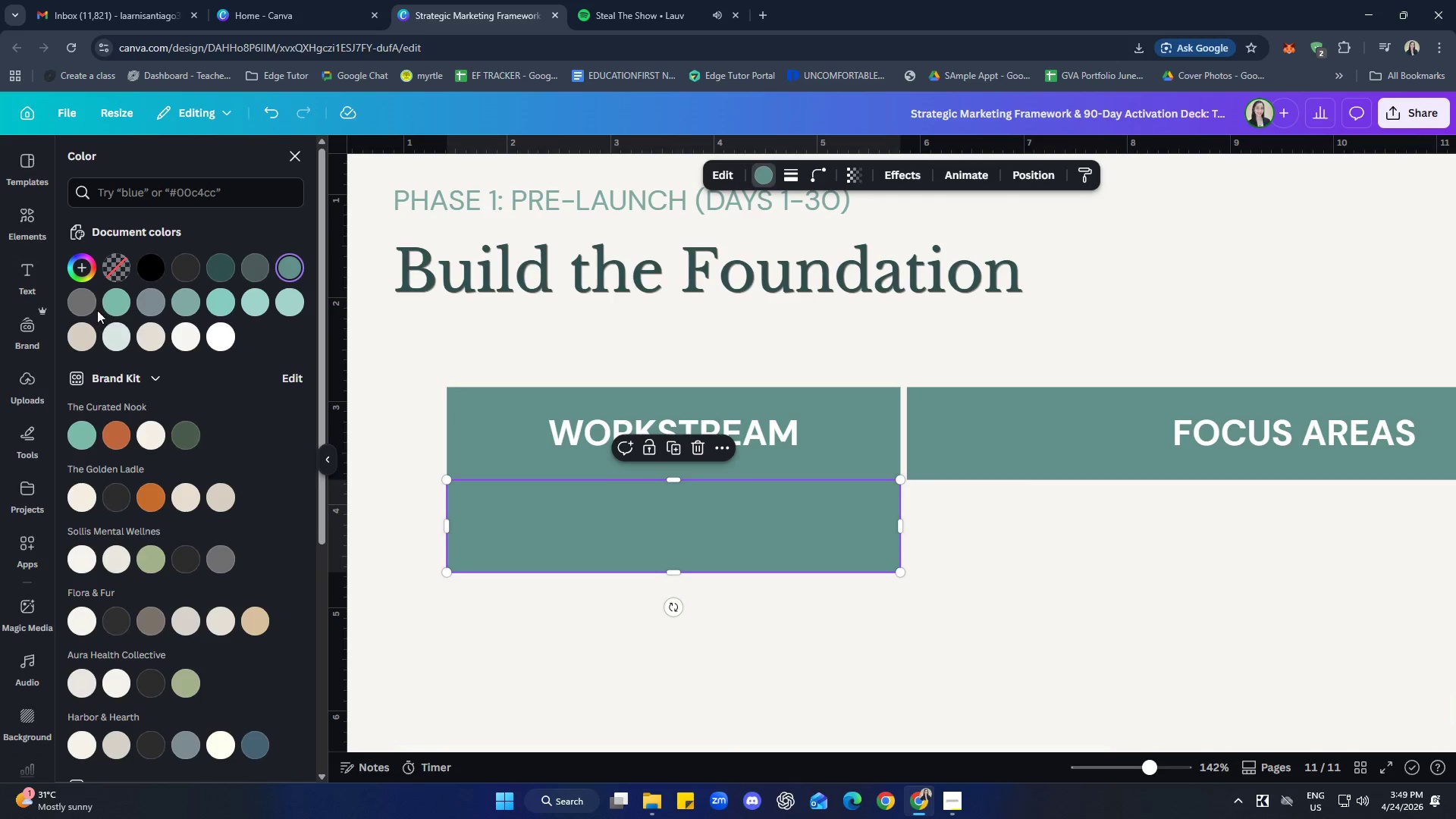 
left_click([107, 303])
 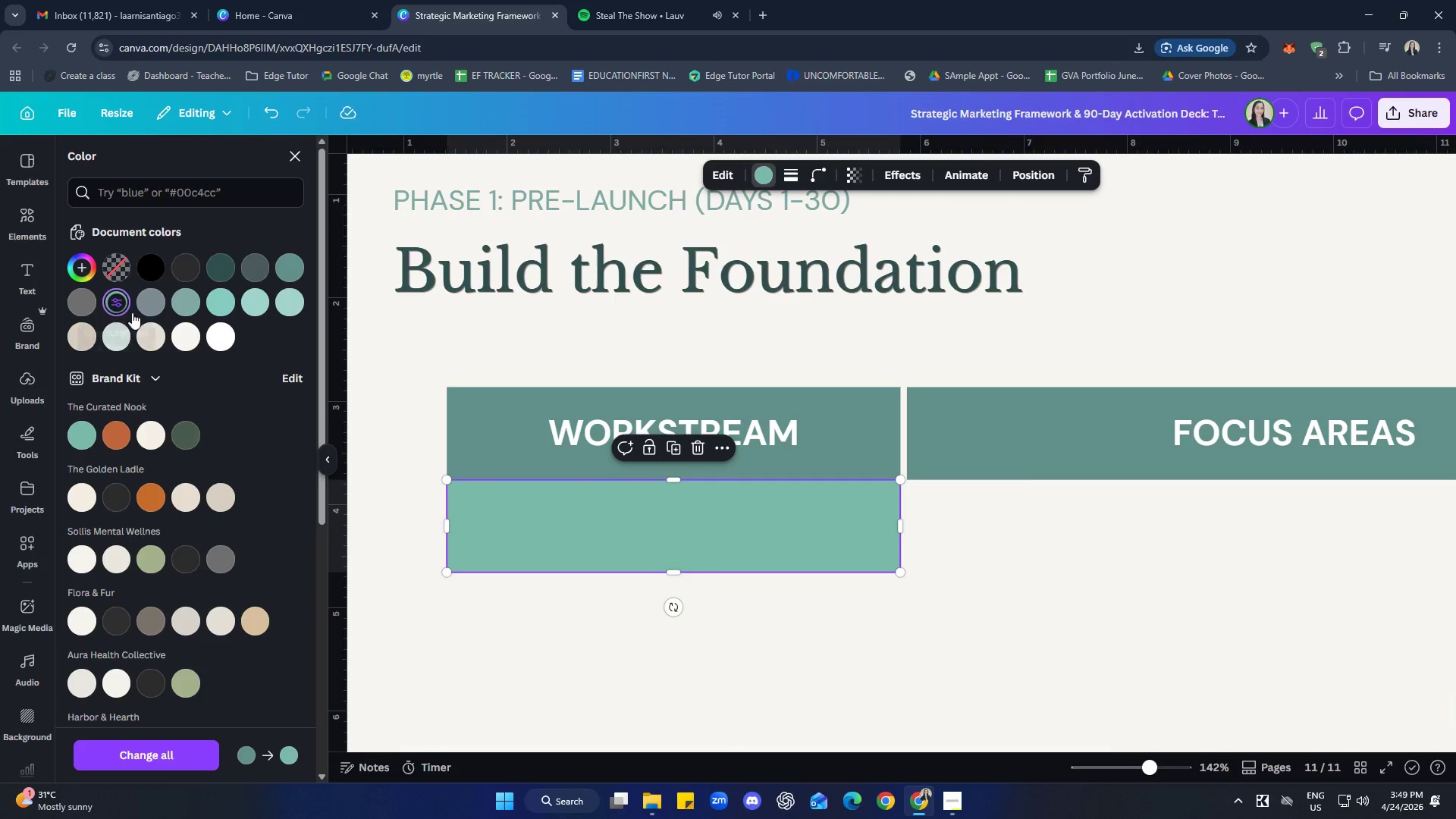 
left_click([189, 303])
 